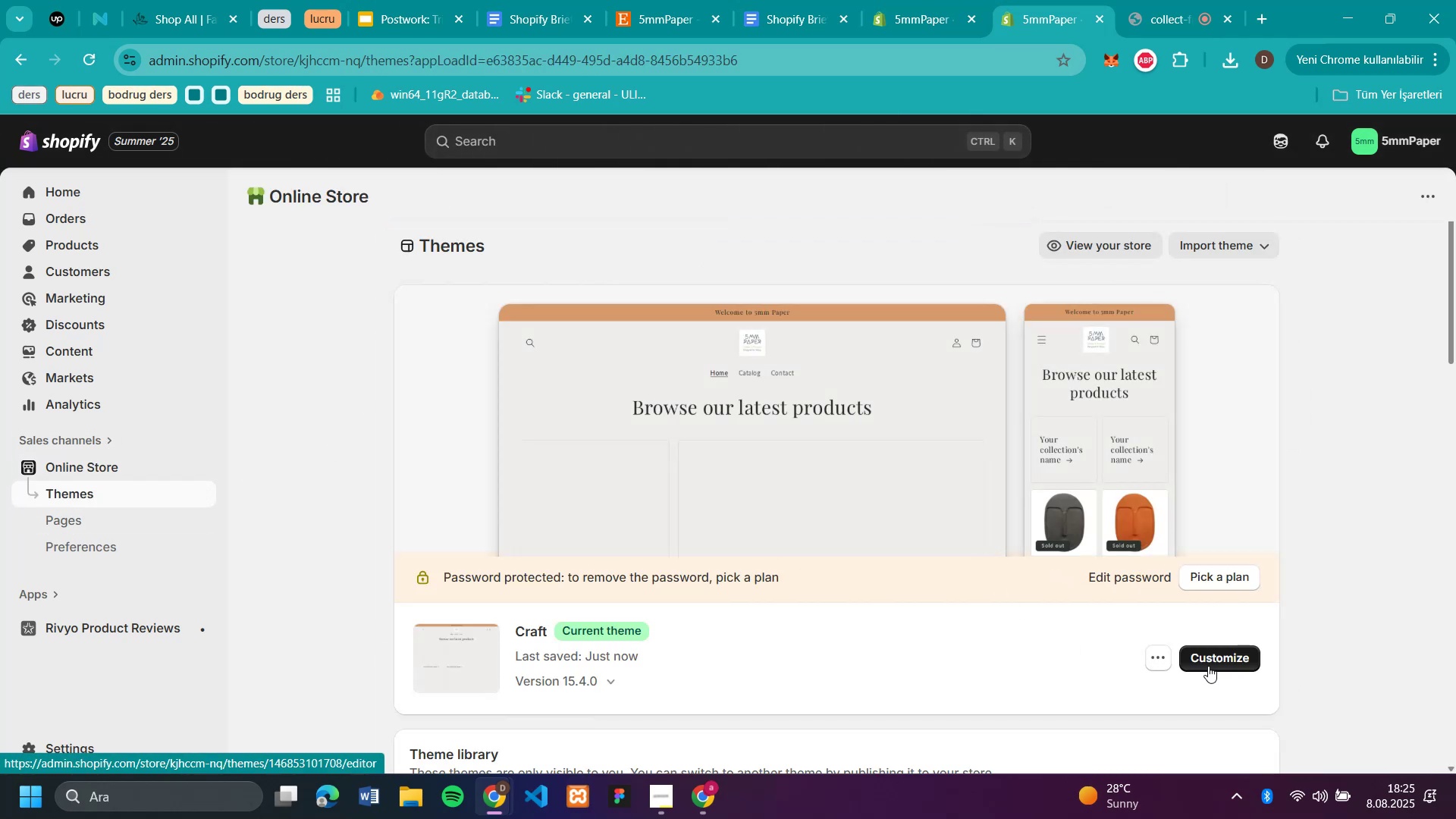 
left_click([1213, 664])
 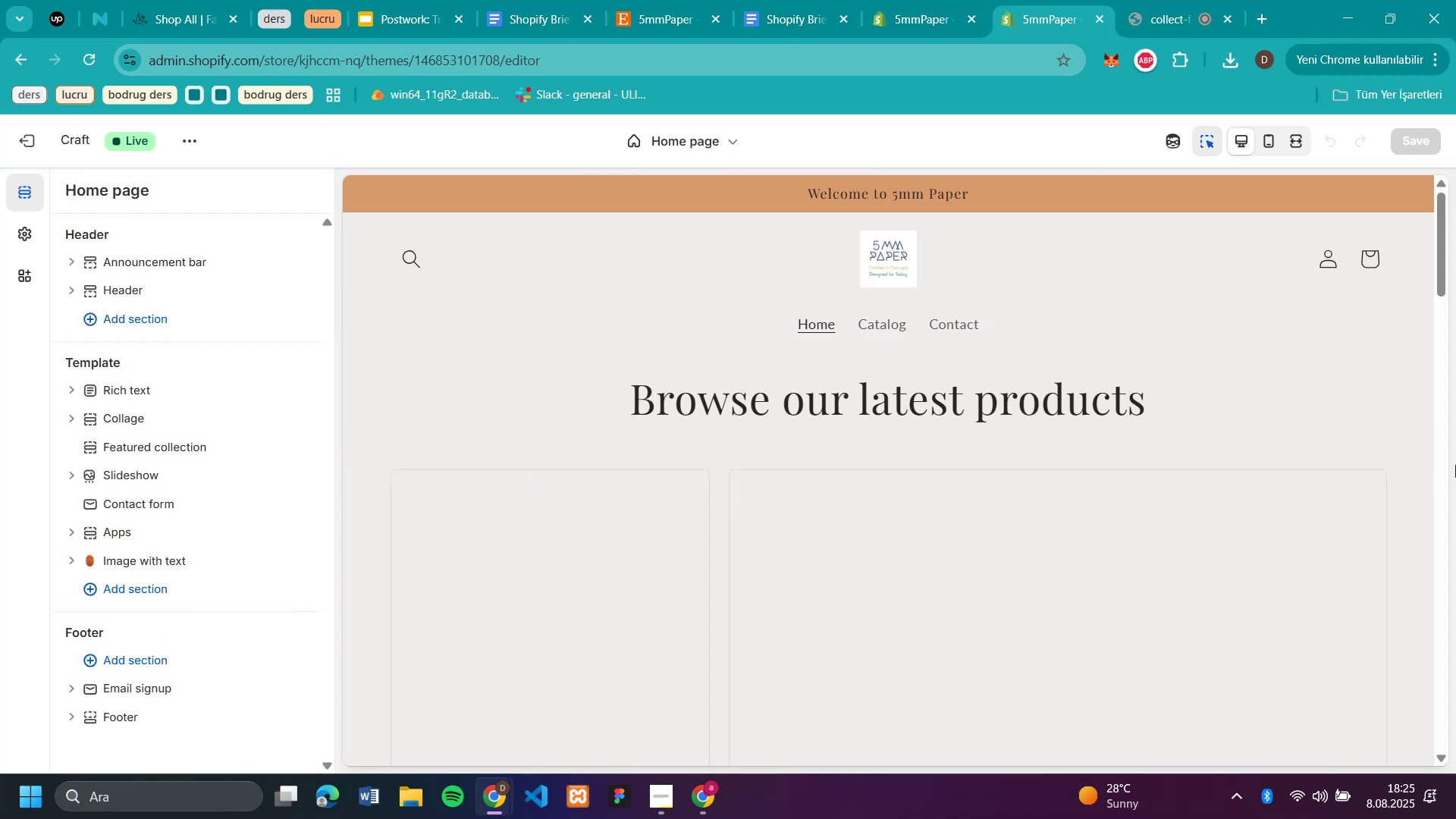 
scroll: coordinate [1166, 479], scroll_direction: down, amount: 50.0
 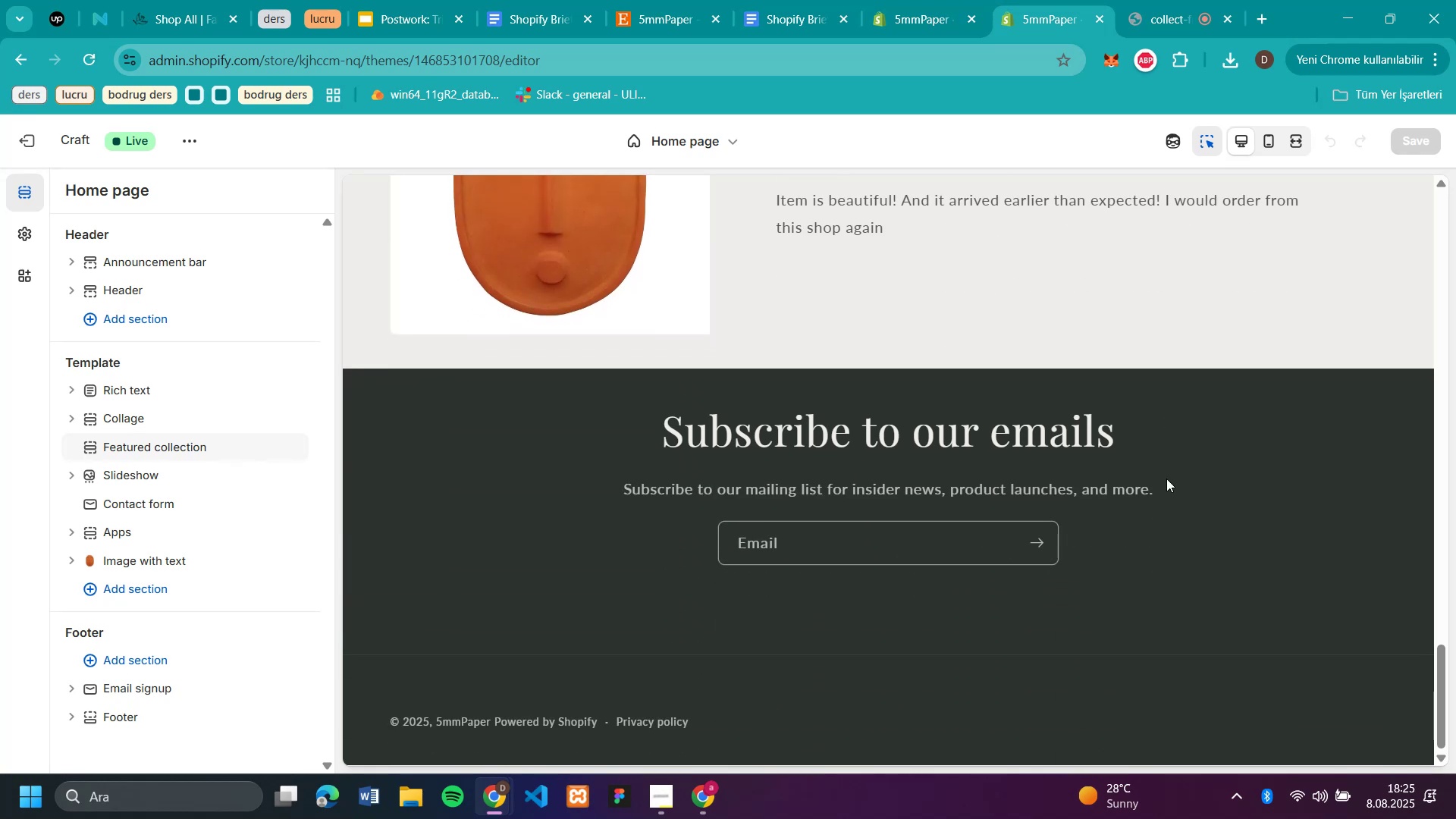 
scroll: coordinate [1166, 478], scroll_direction: up, amount: 3.0
 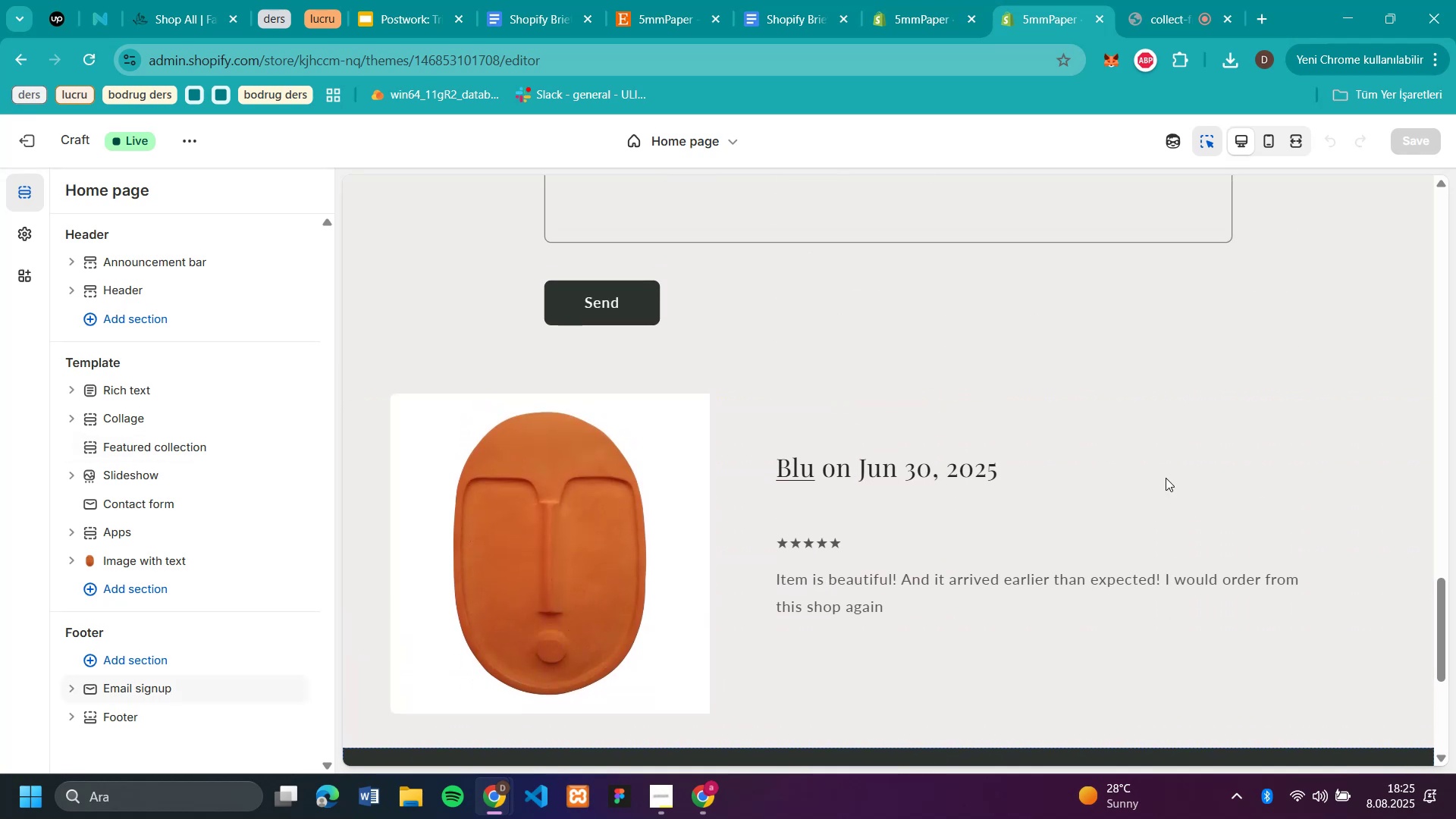 
scroll: coordinate [1166, 478], scroll_direction: down, amount: 10.0
 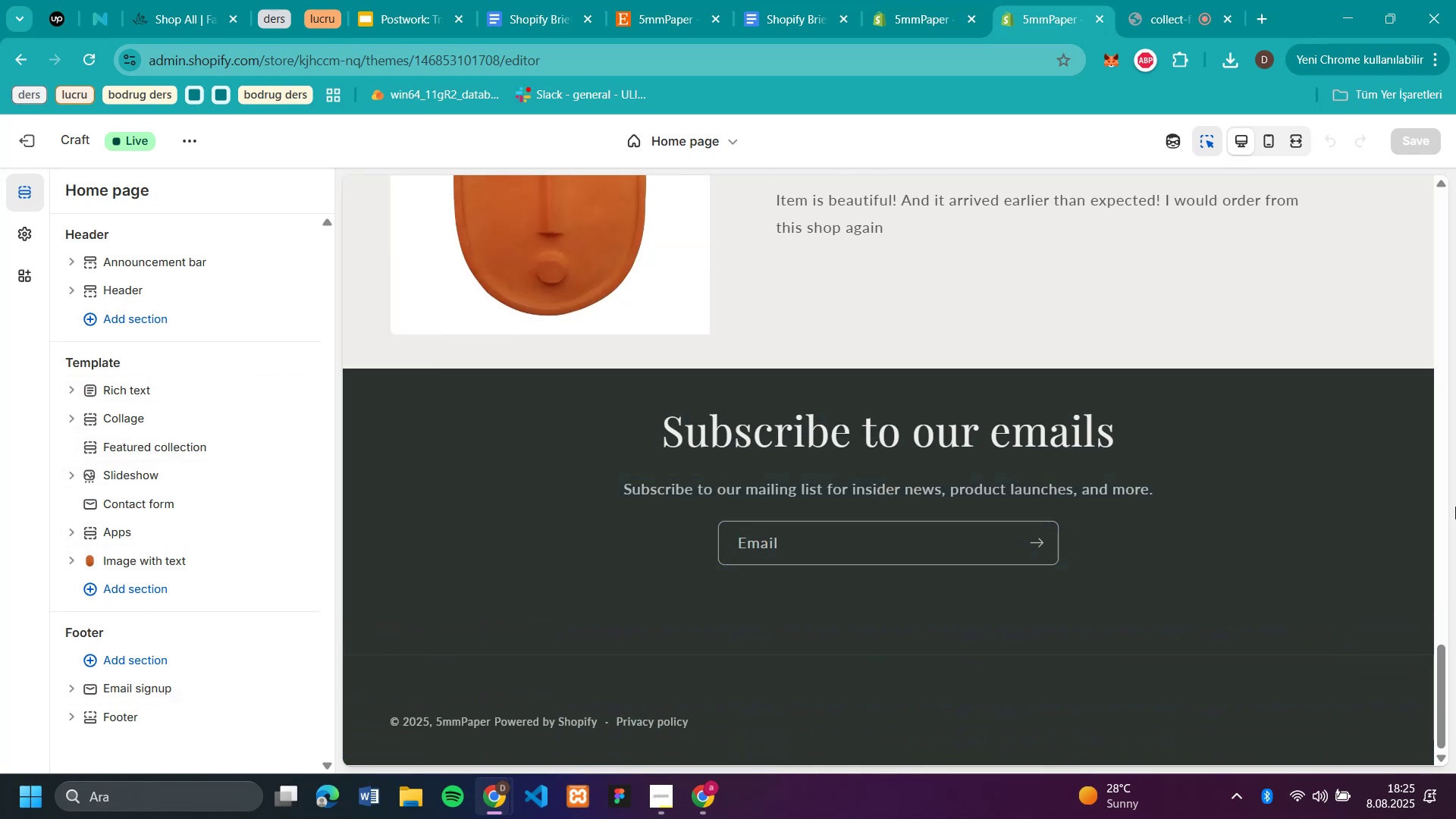 
scroll: coordinate [1290, 388], scroll_direction: up, amount: 44.0
 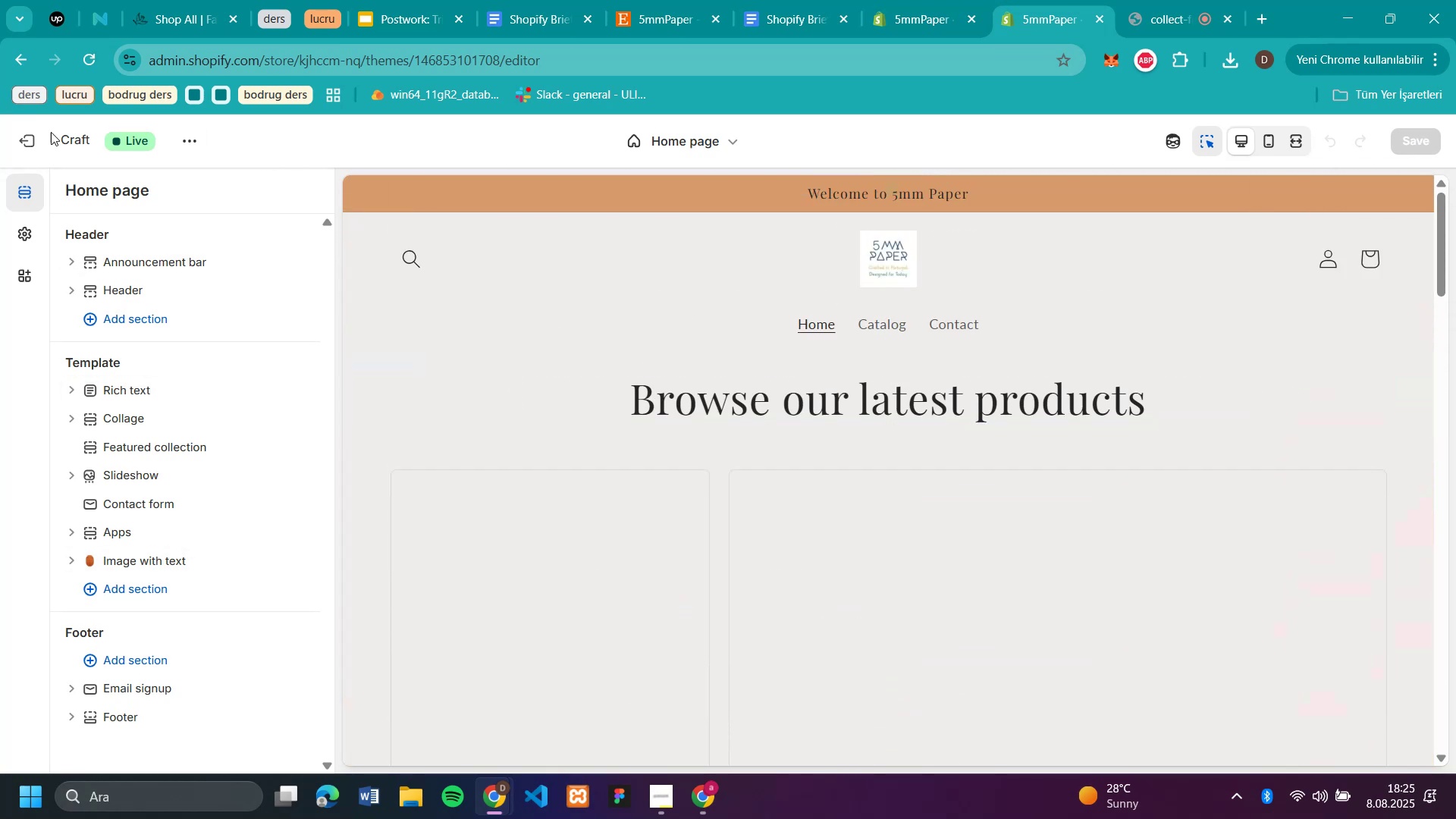 
left_click([15, 142])
 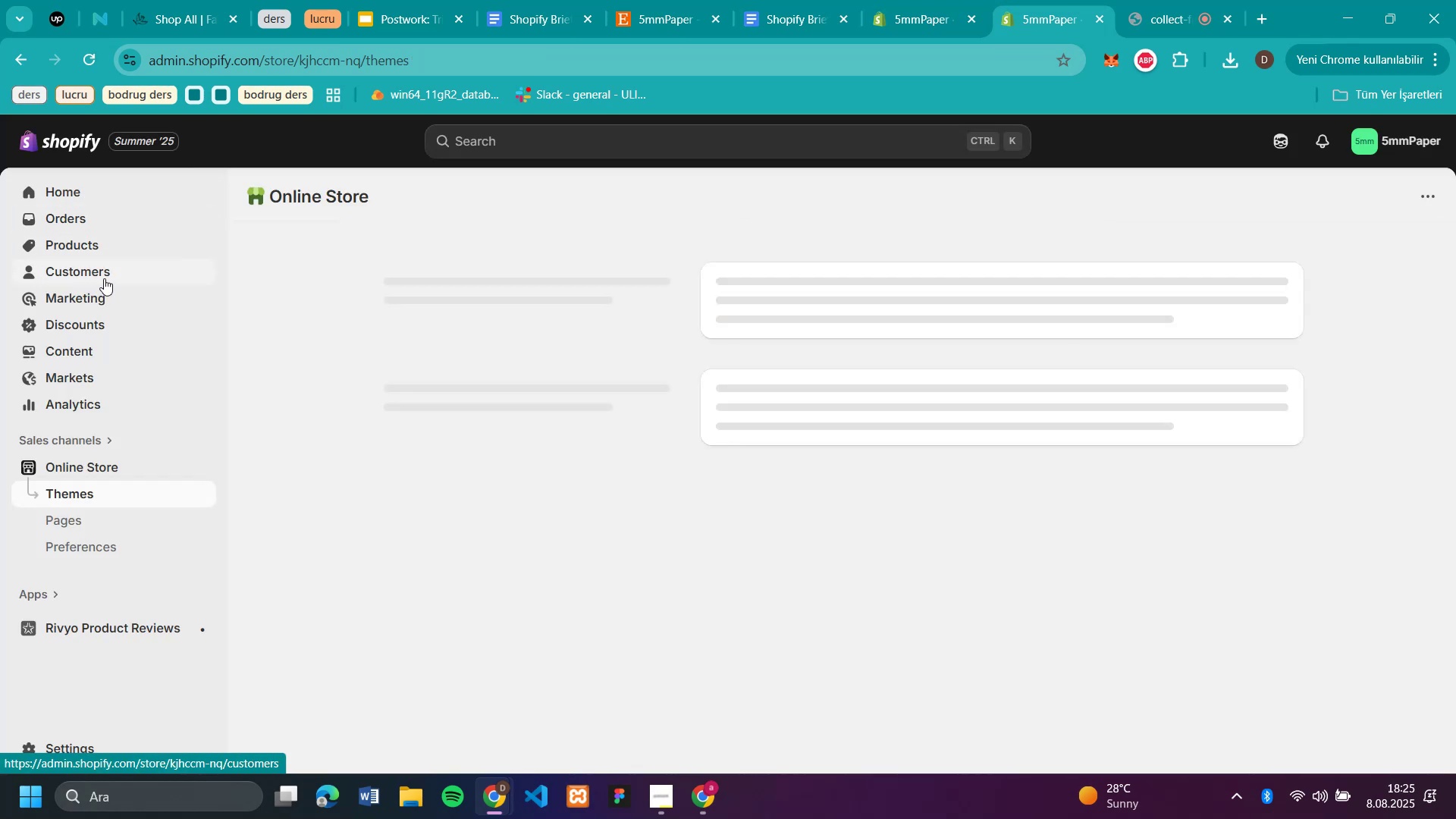 
left_click([98, 246])
 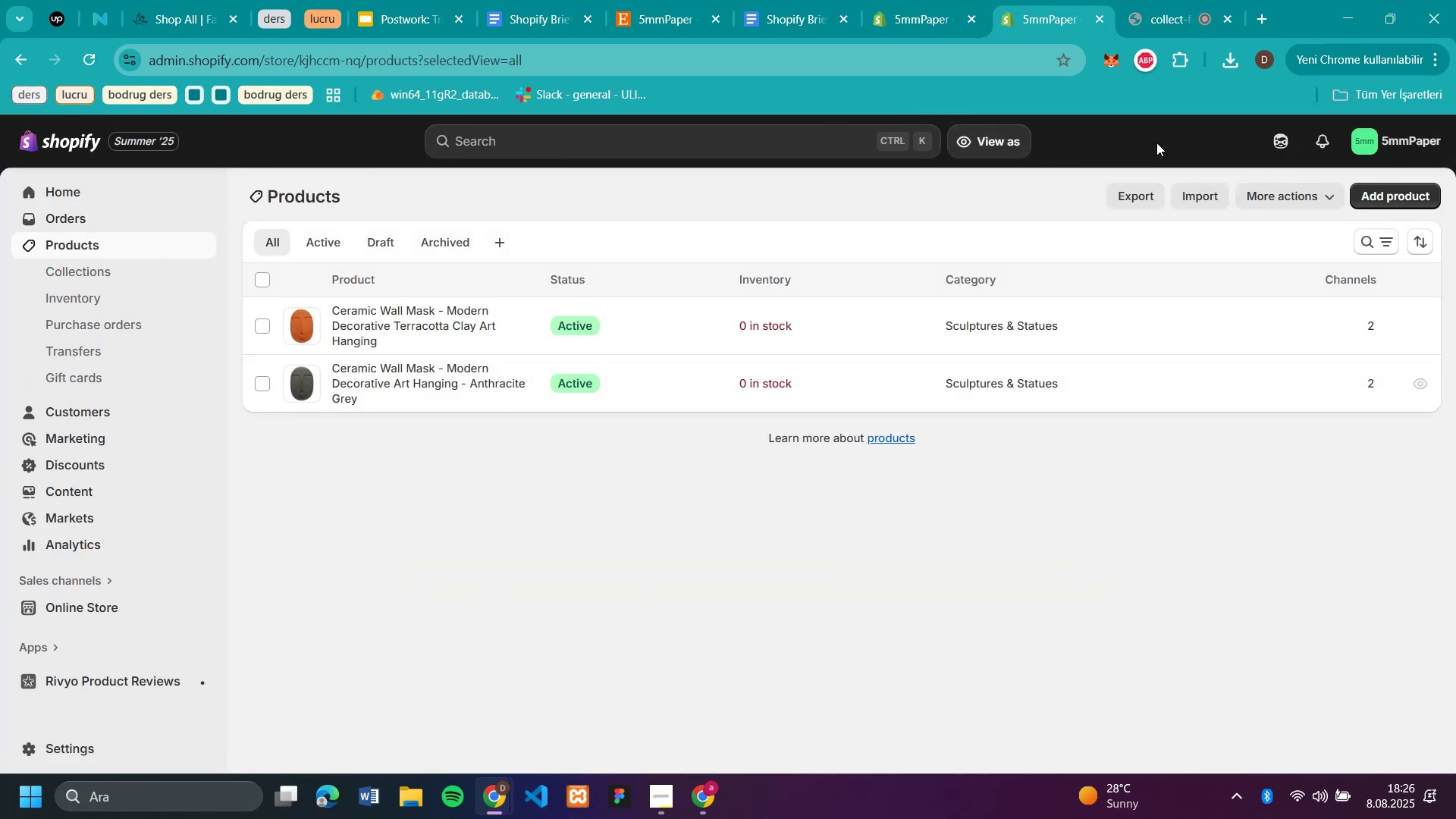 
left_click([1414, 193])
 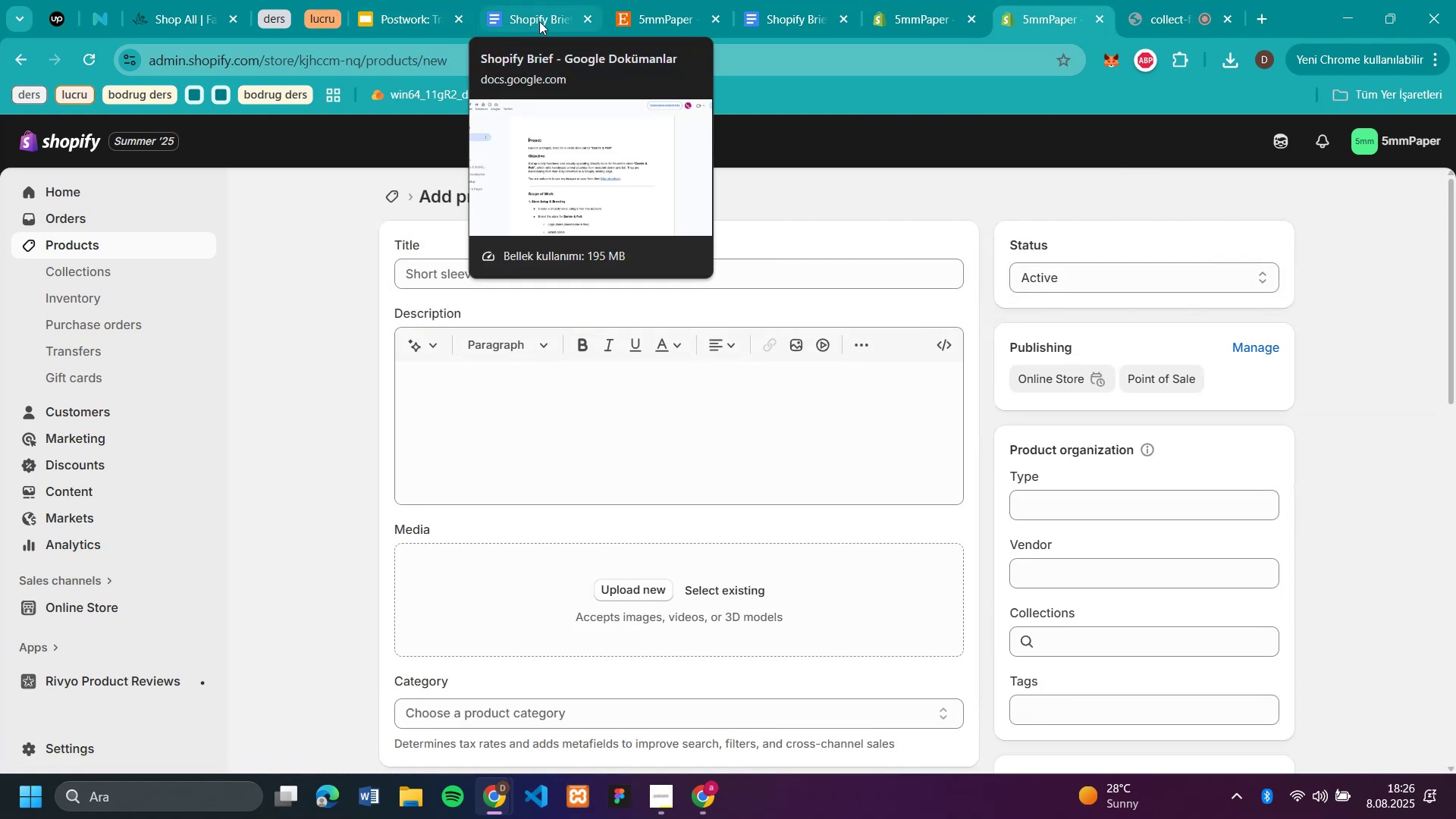 
left_click([660, 21])
 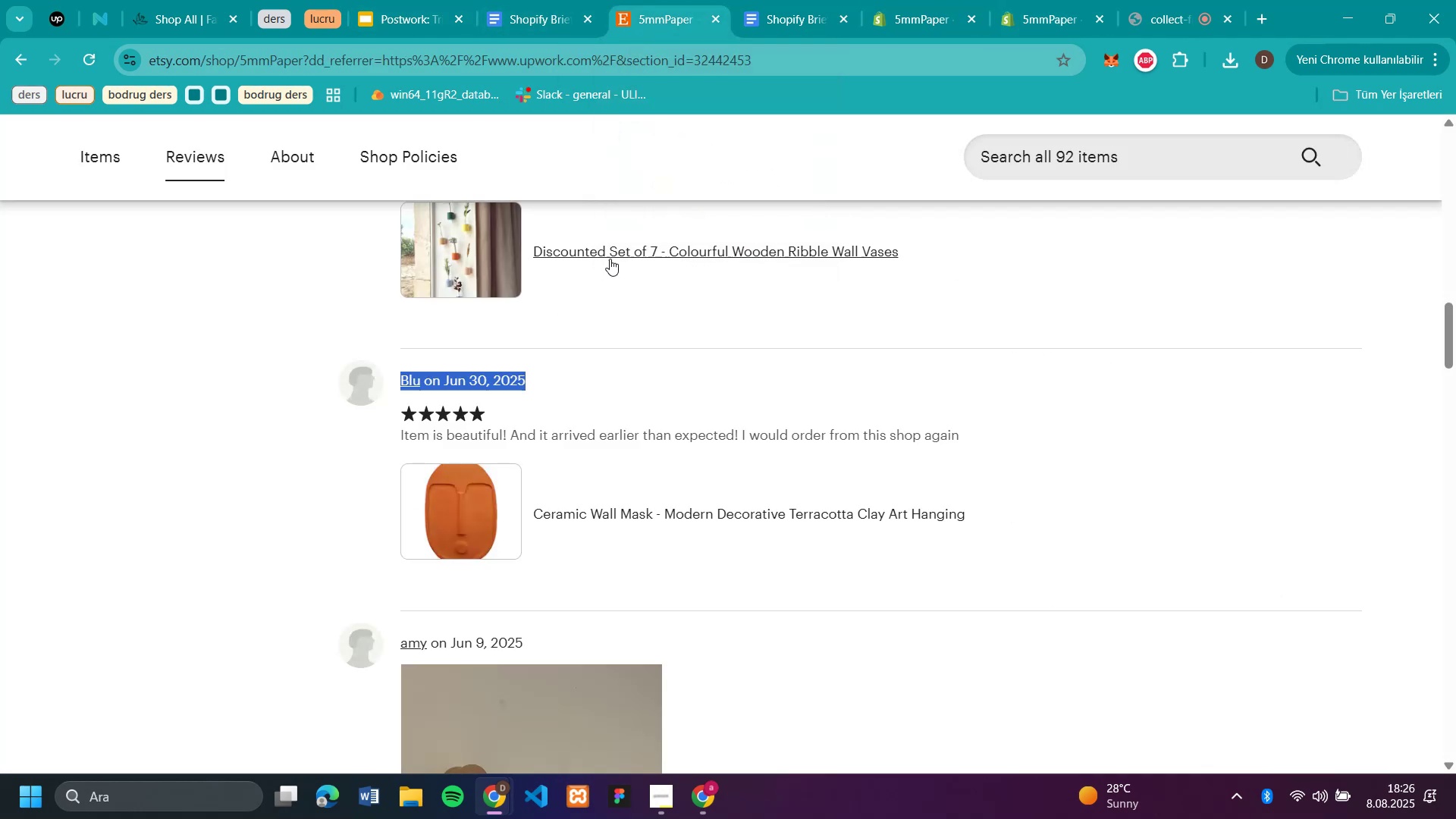 
scroll: coordinate [605, 290], scroll_direction: up, amount: 26.0
 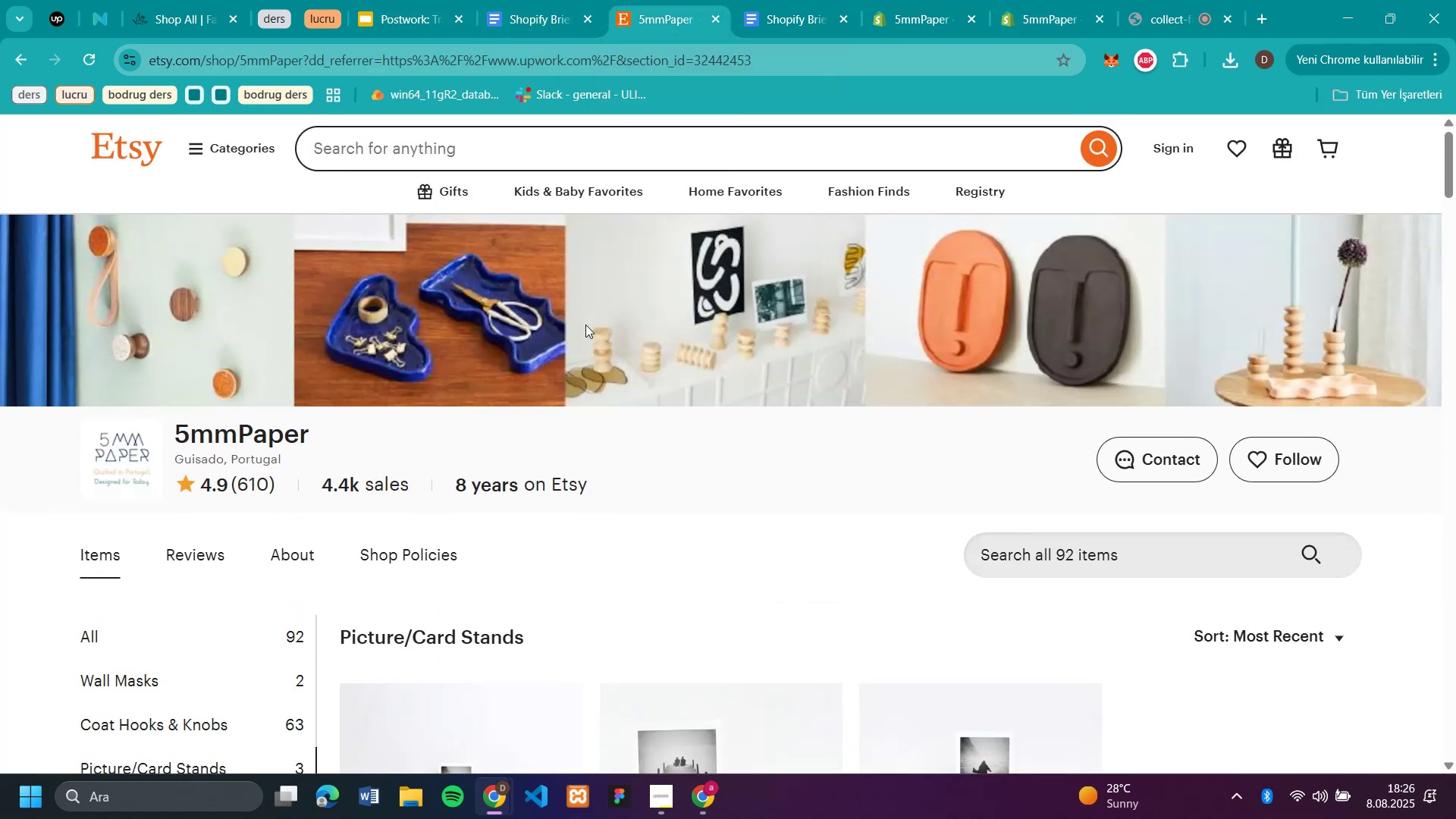 
scroll: coordinate [488, 414], scroll_direction: down, amount: 4.0
 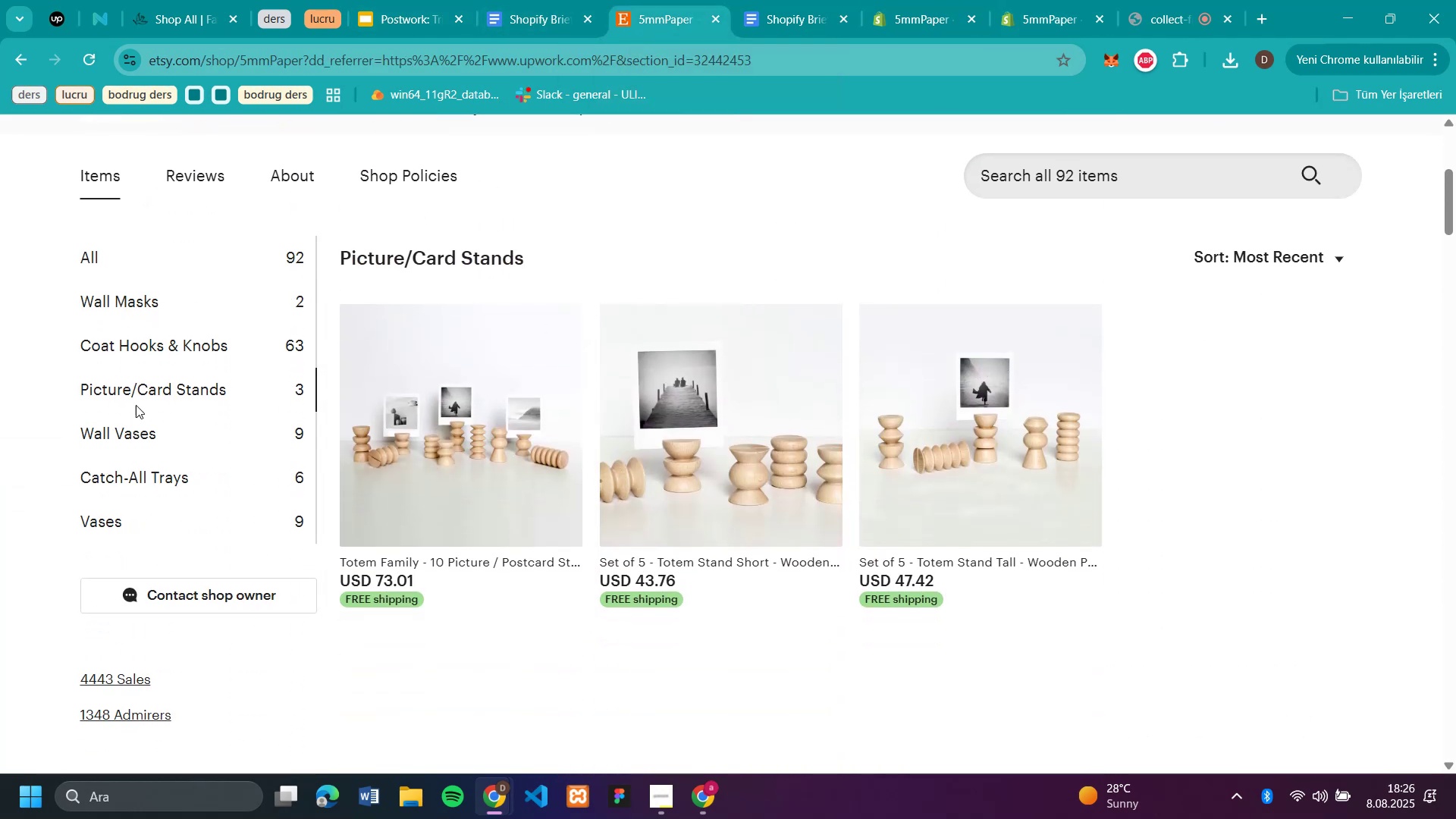 
left_click([149, 380])
 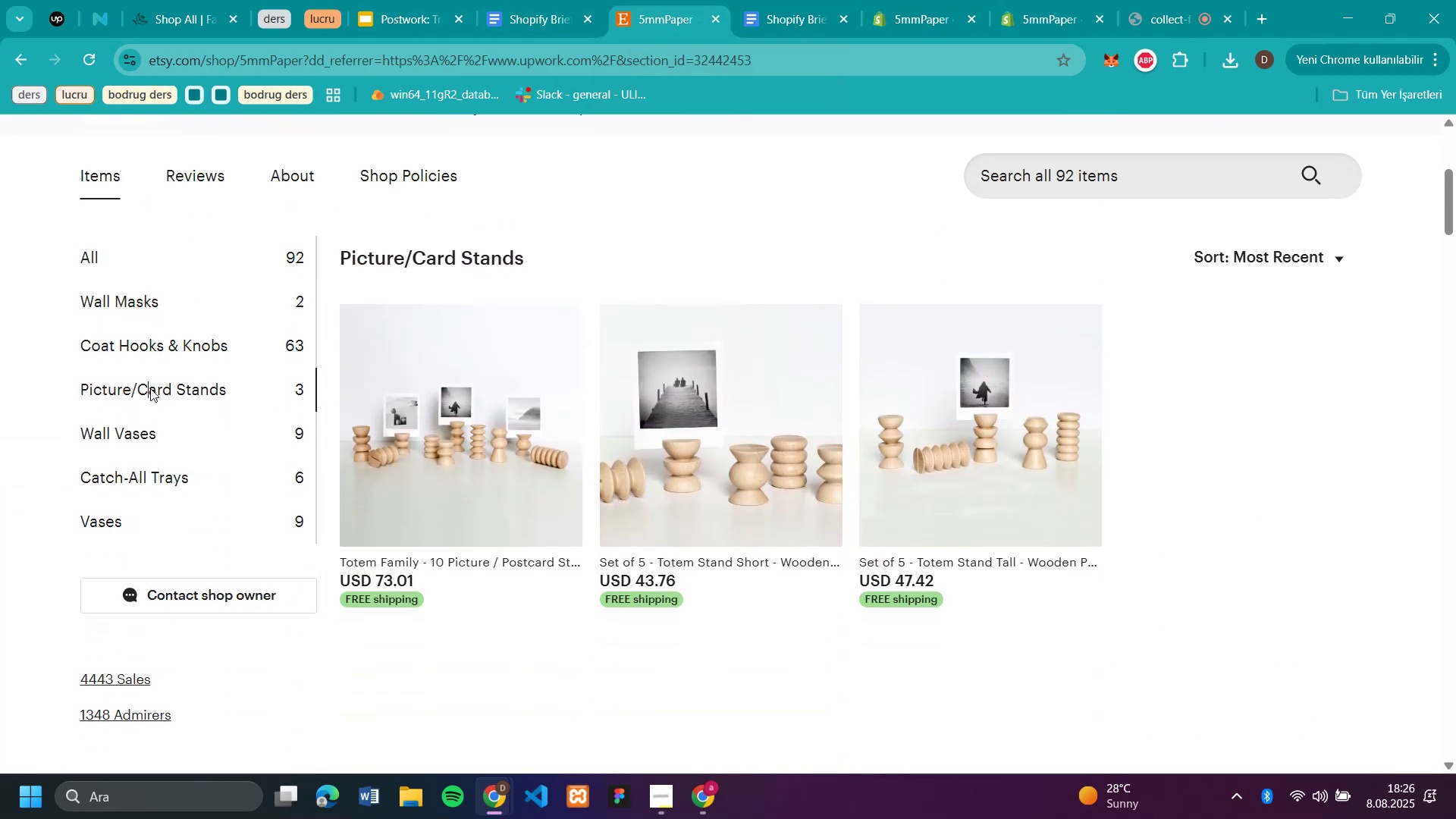 
left_click([150, 388])
 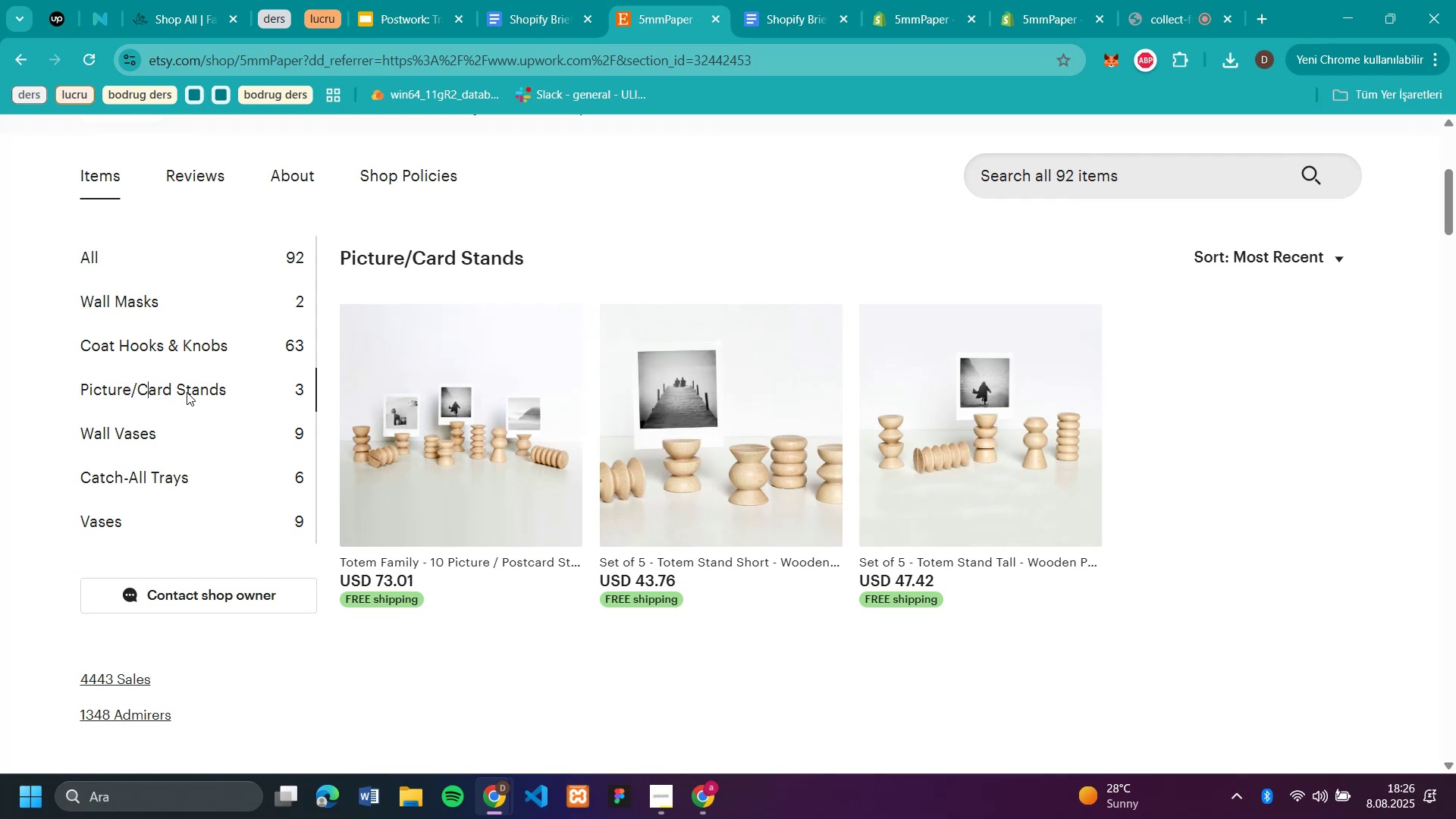 
left_click([187, 392])
 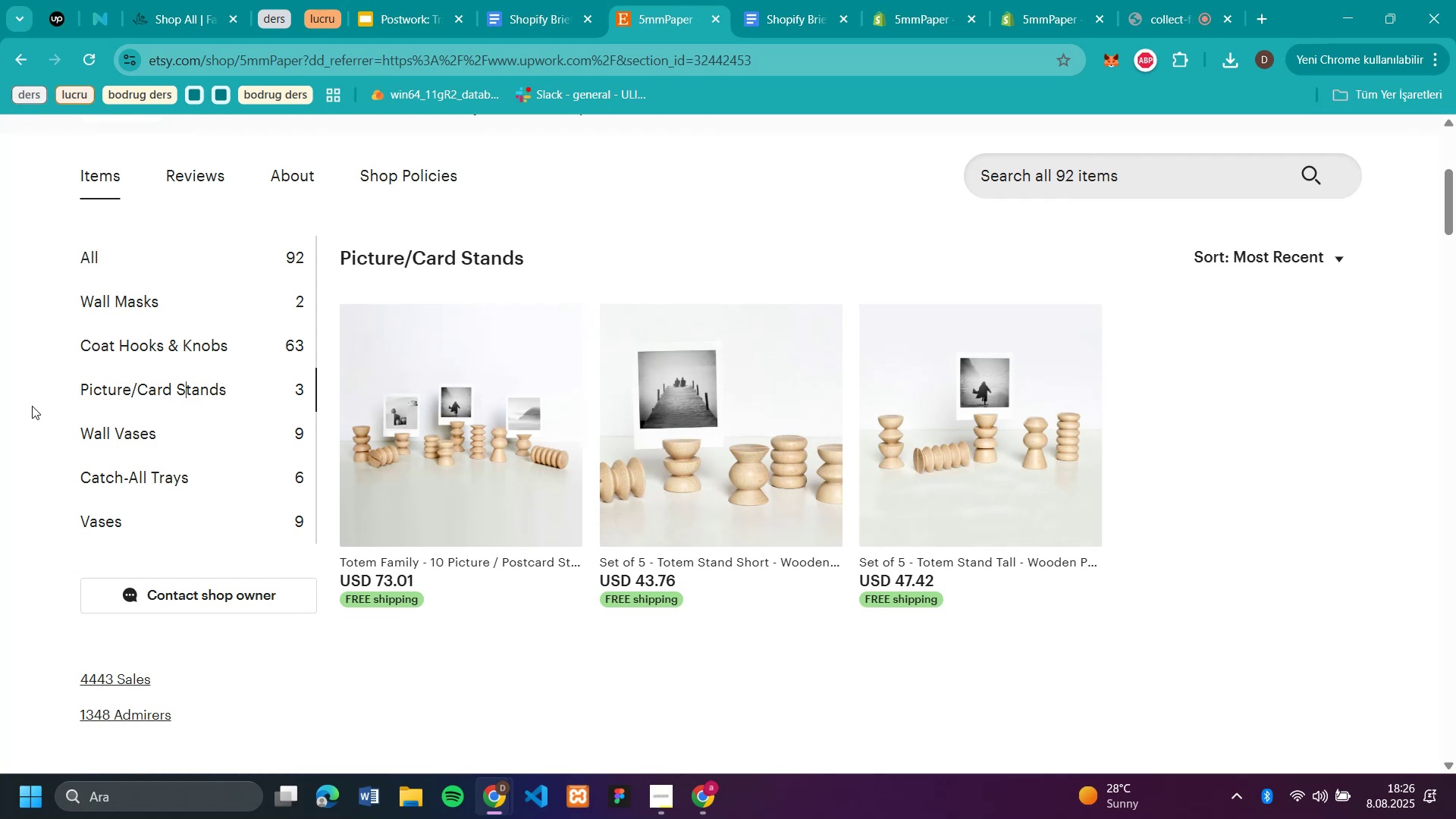 
left_click([32, 406])
 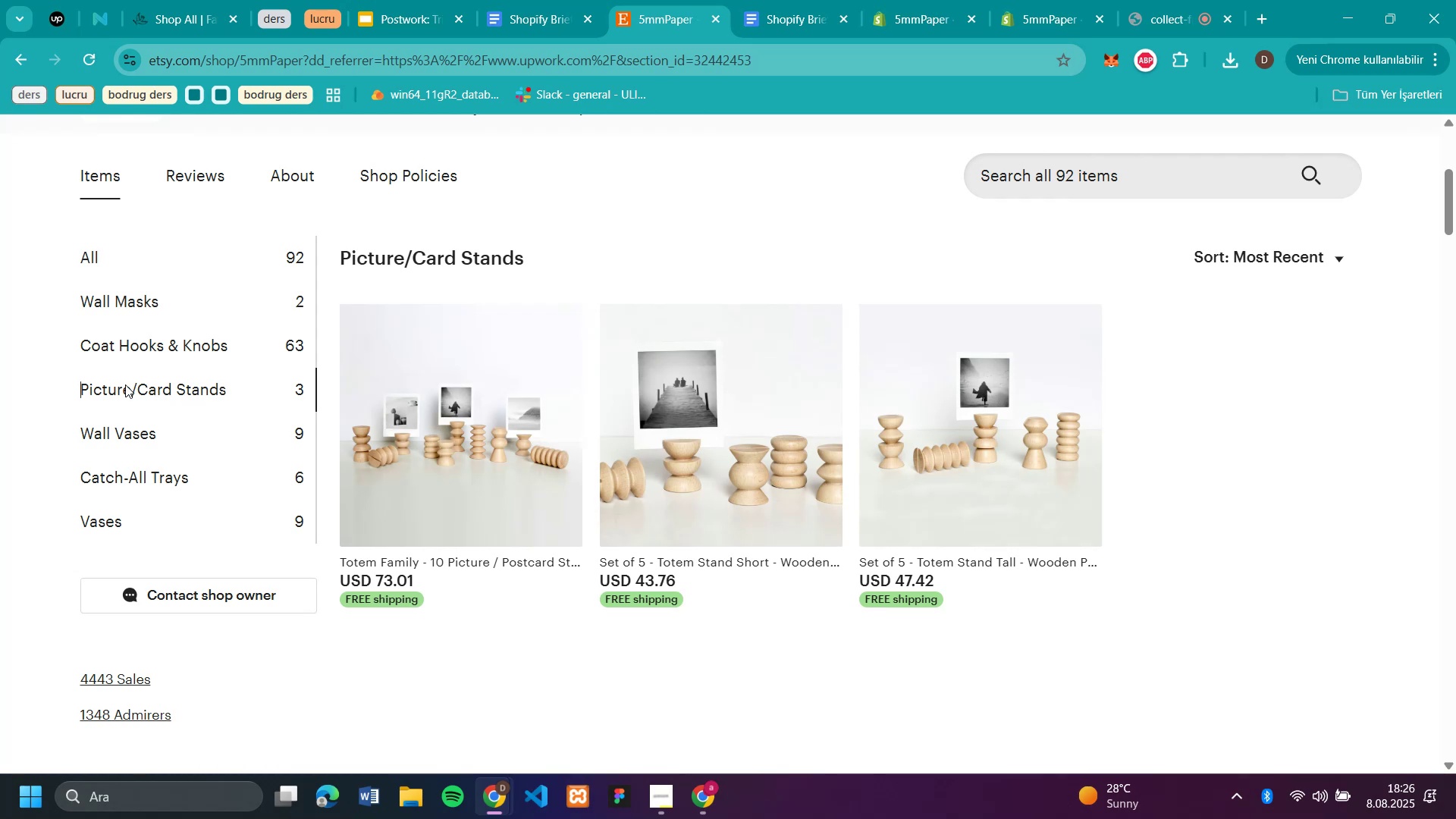 
left_click([125, 384])
 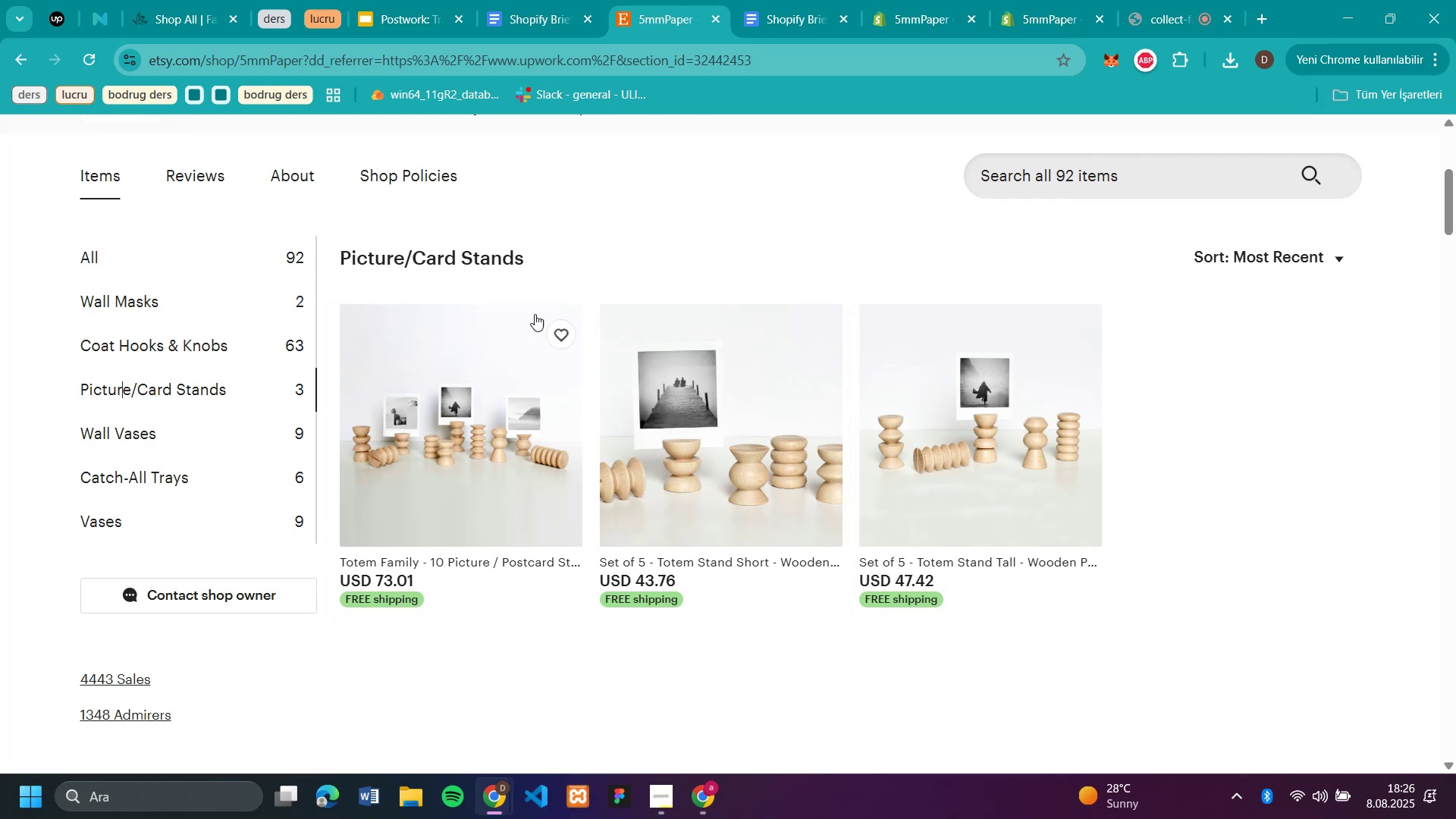 
left_click([467, 403])
 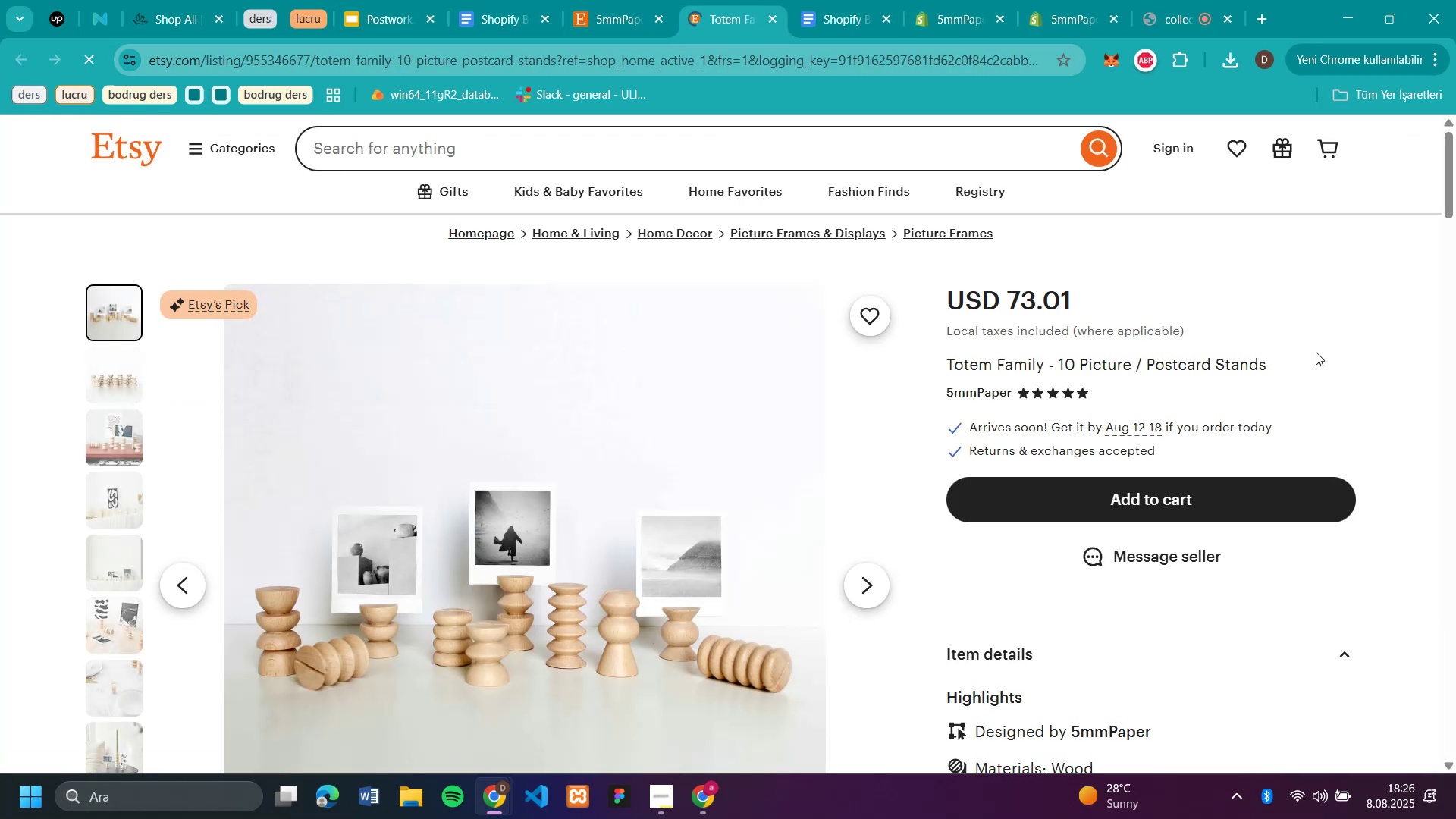 
left_click_drag(start_coordinate=[1276, 361], to_coordinate=[948, 367])
 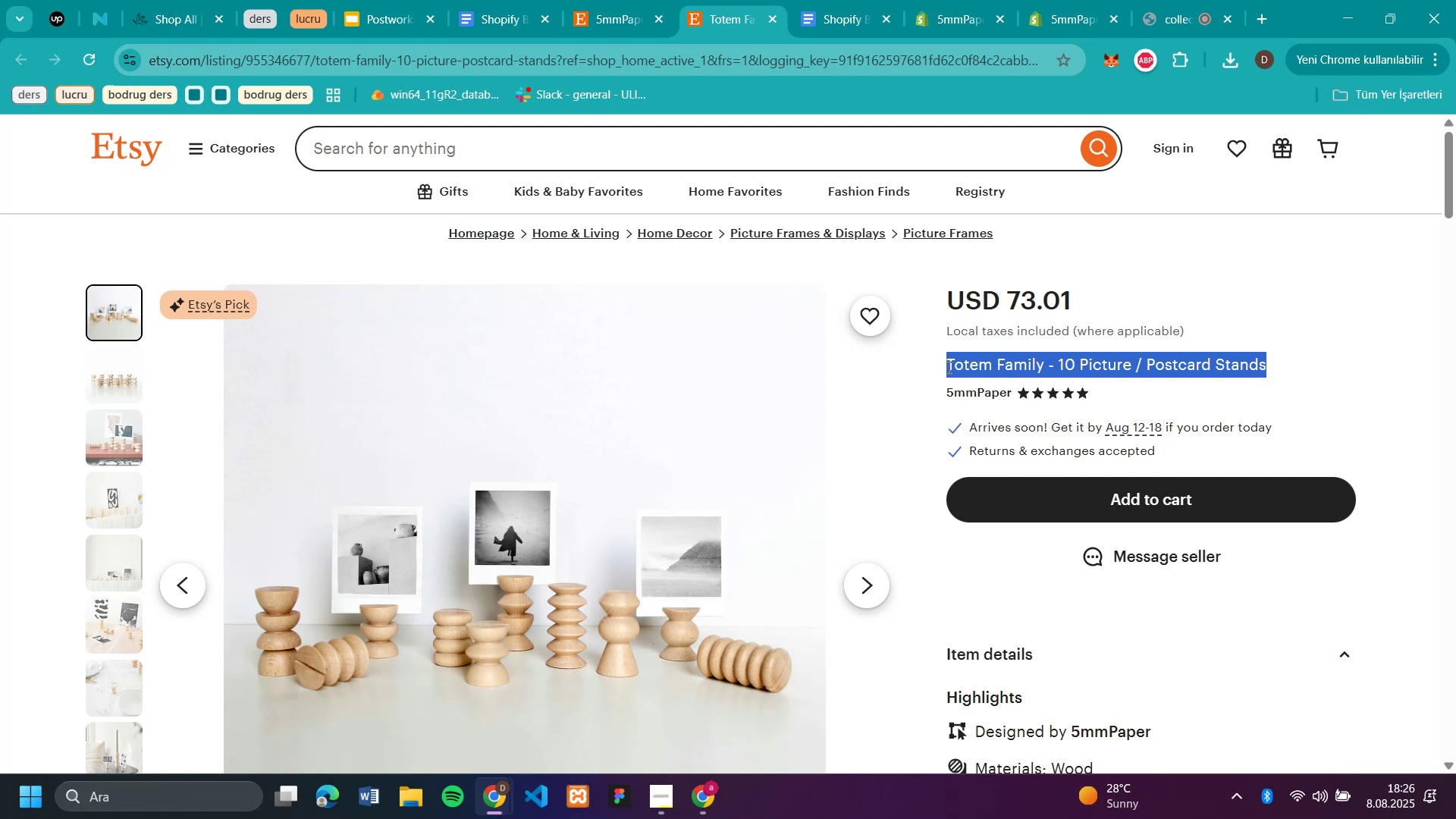 
key(Control+C)
 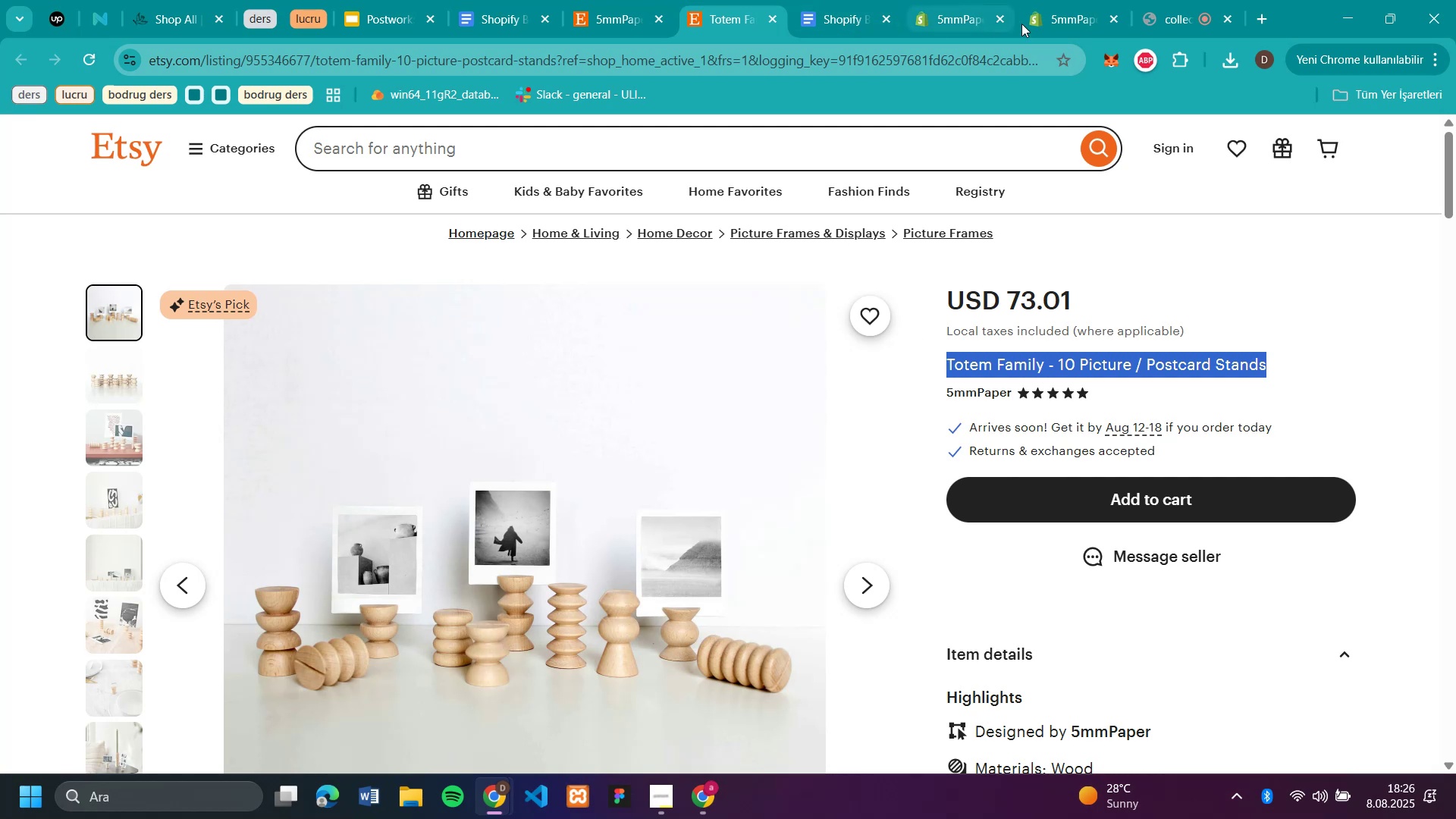 
left_click([1080, 19])
 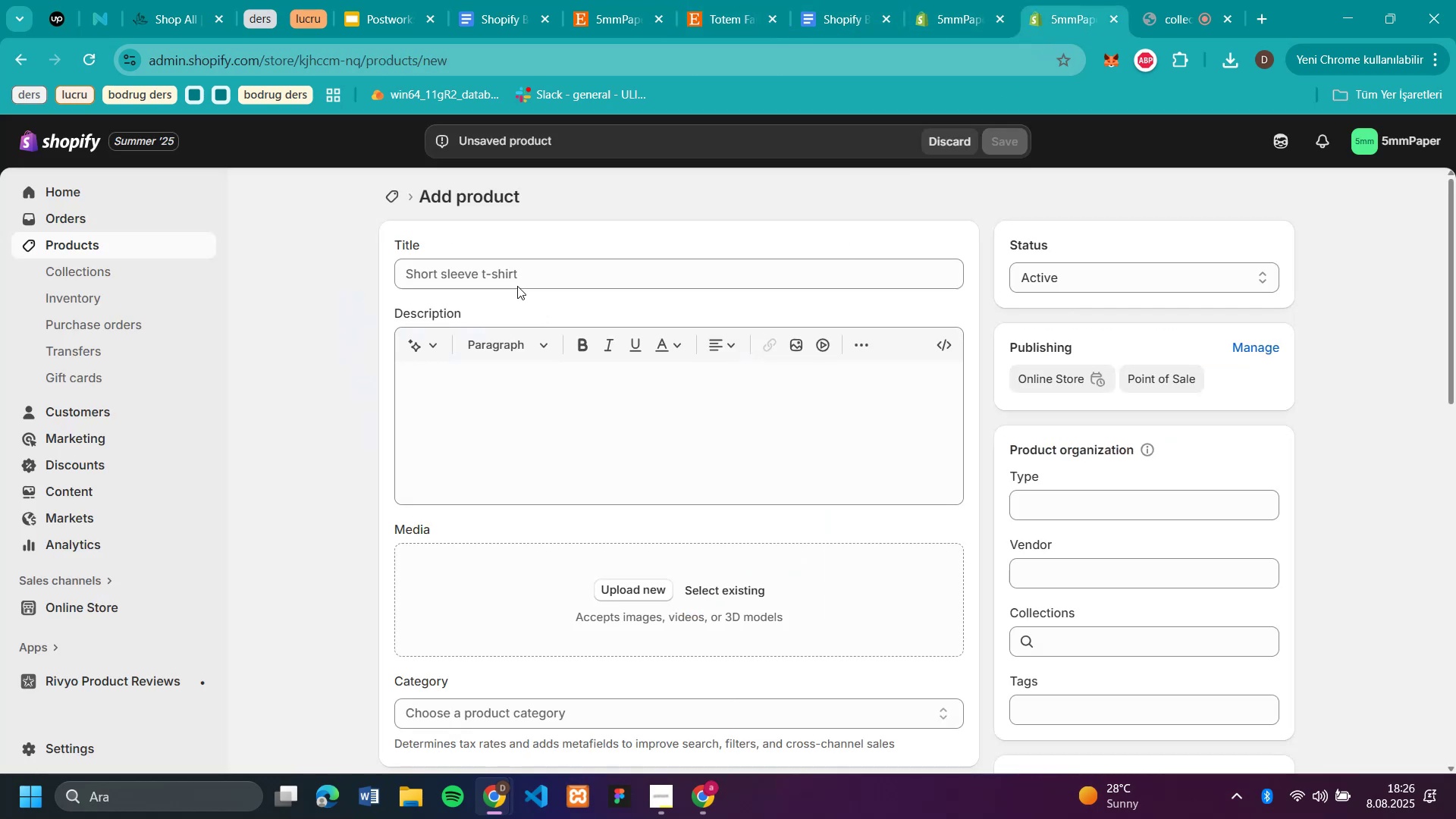 
left_click([510, 268])
 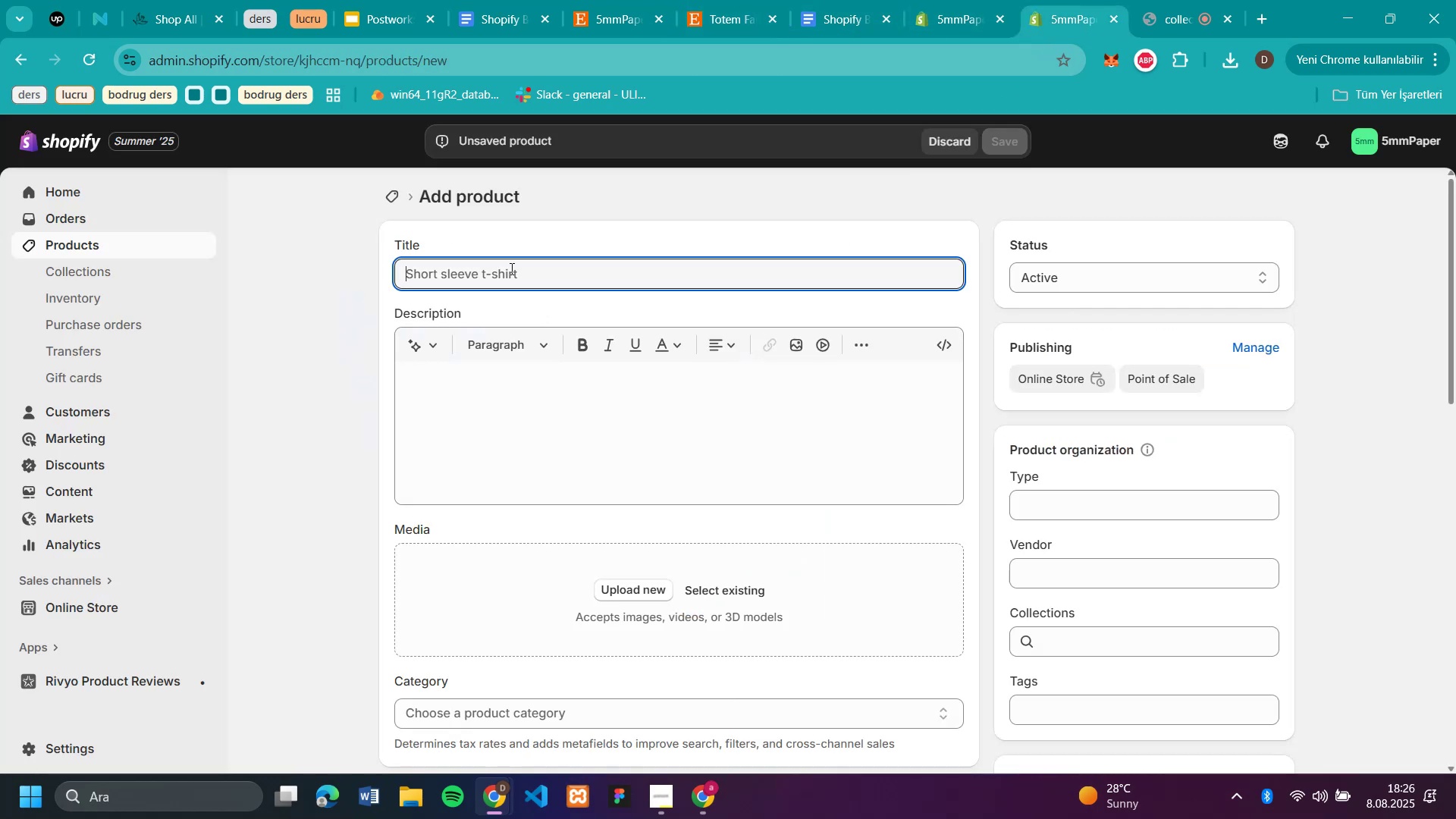 
key(Control+V)
 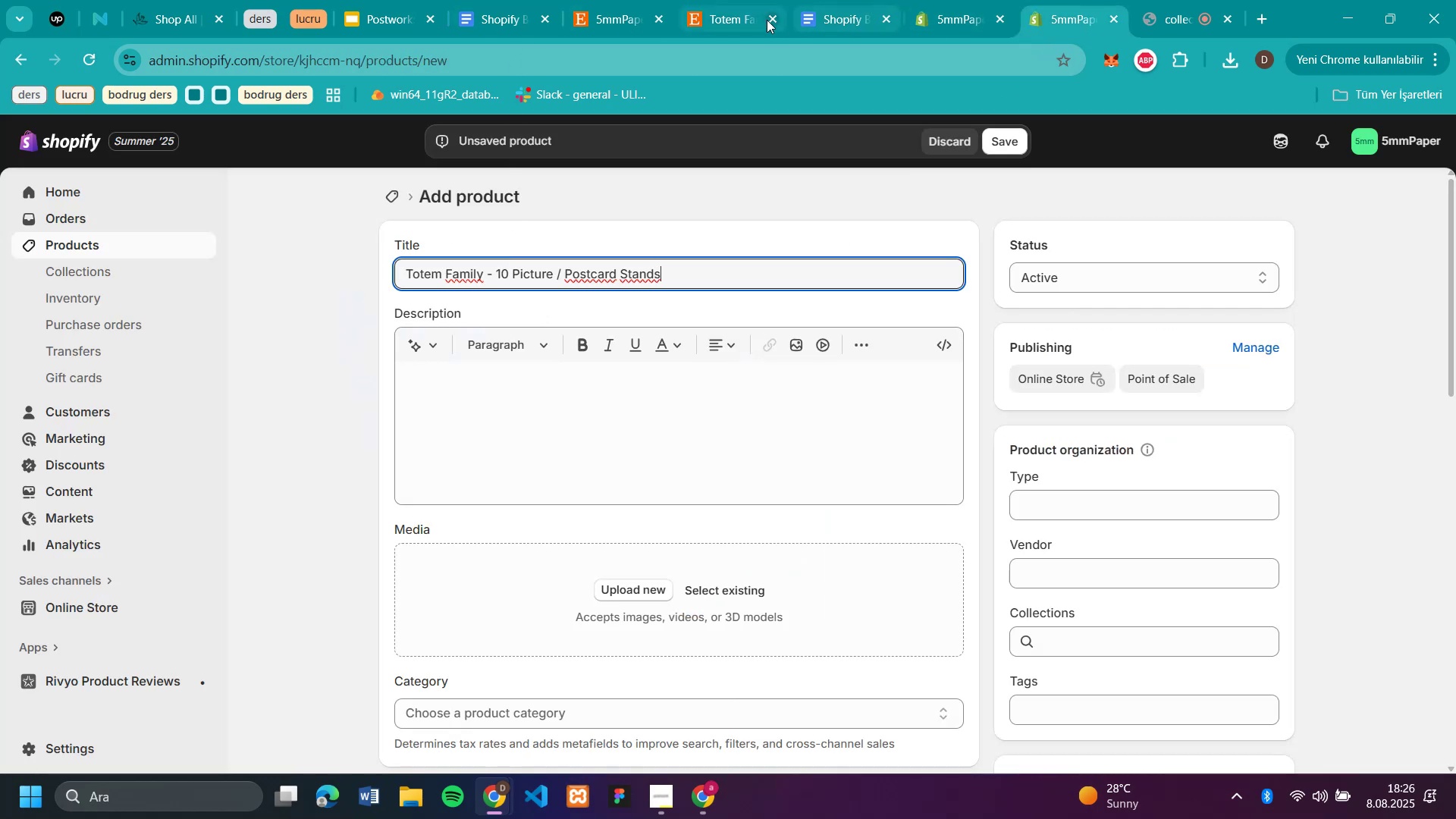 
left_click([711, 19])
 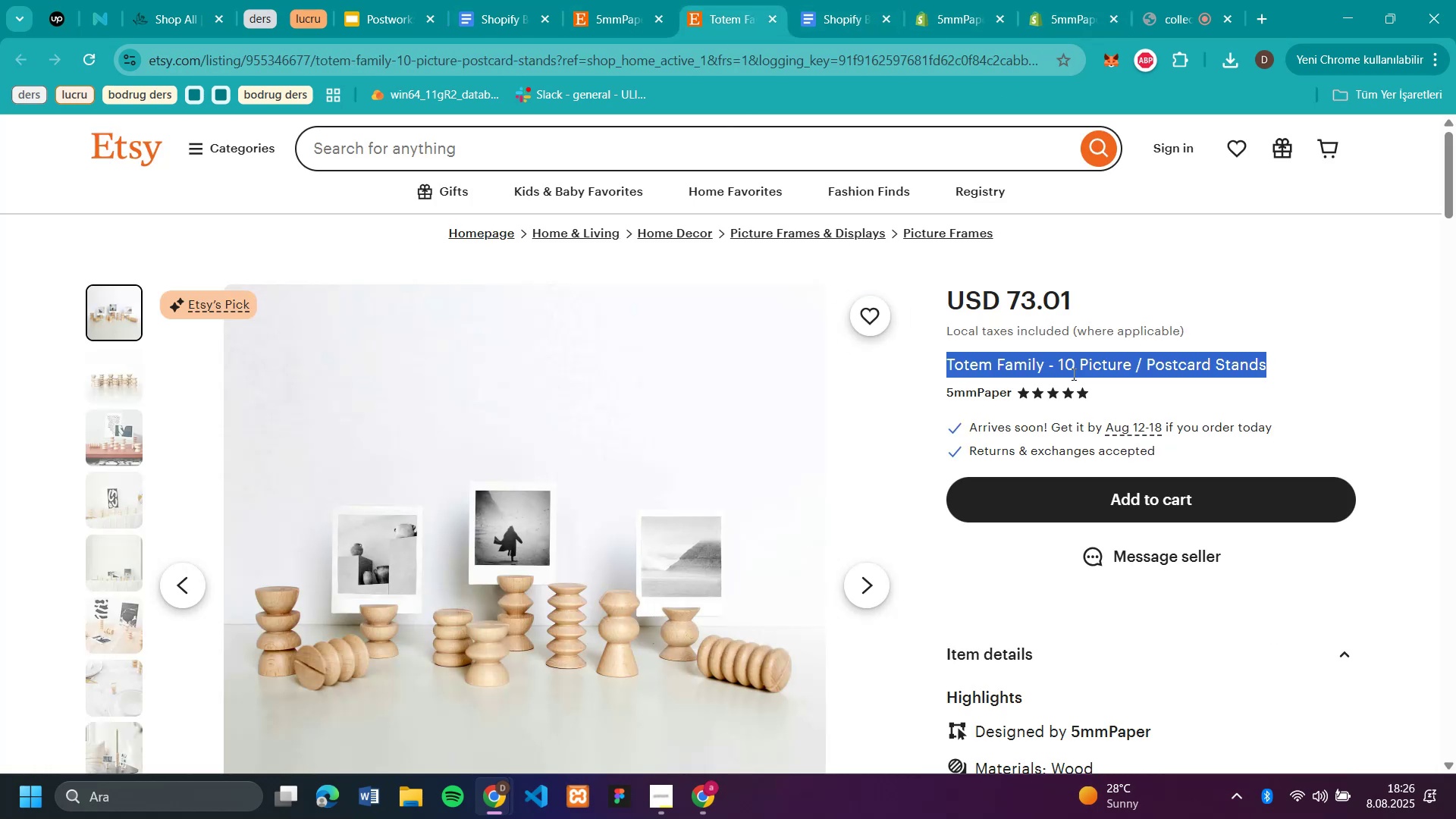 
scroll: coordinate [1239, 521], scroll_direction: down, amount: 5.0
 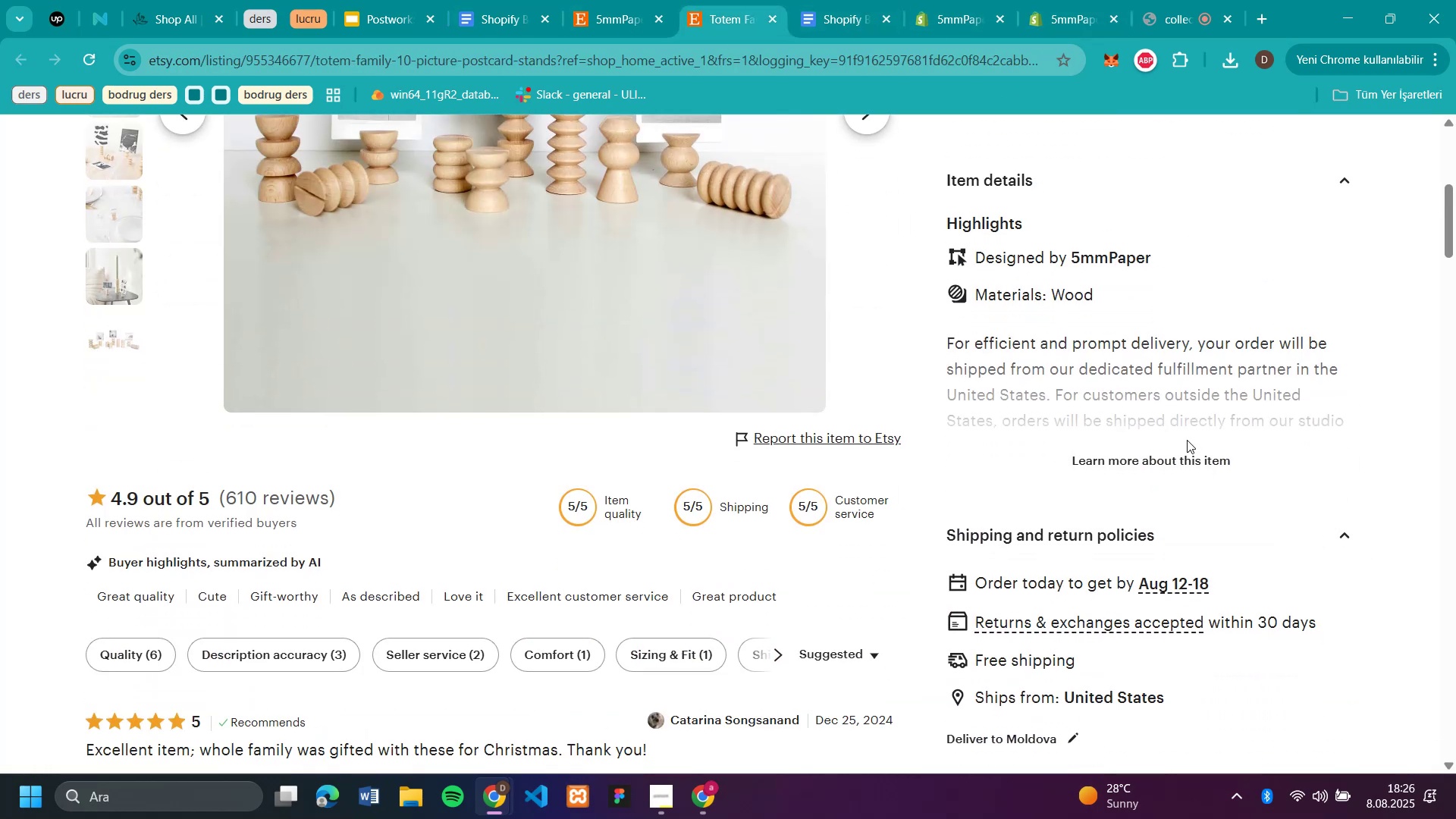 
left_click([1178, 462])
 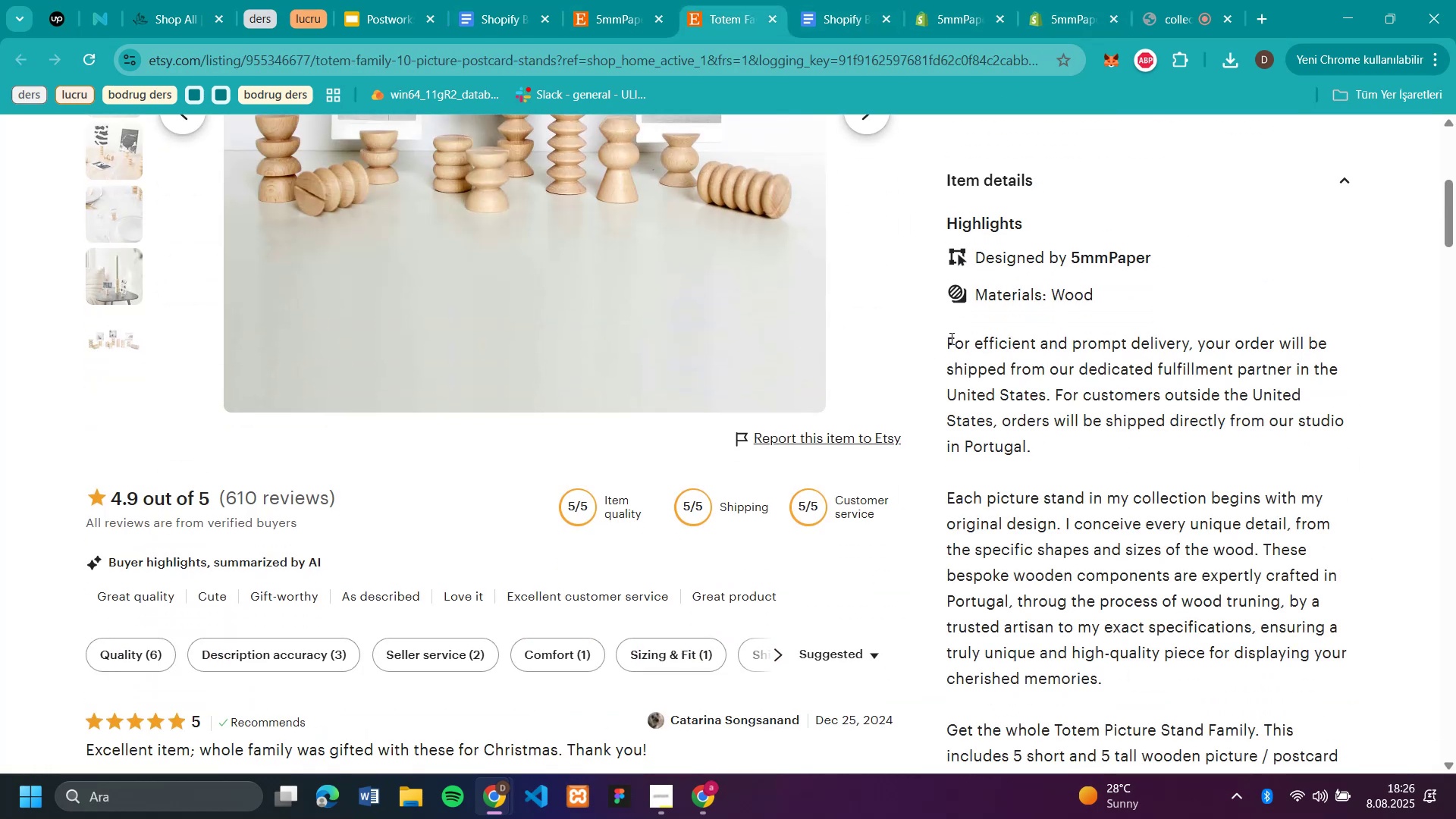 
left_click_drag(start_coordinate=[947, 338], to_coordinate=[1265, 325])
 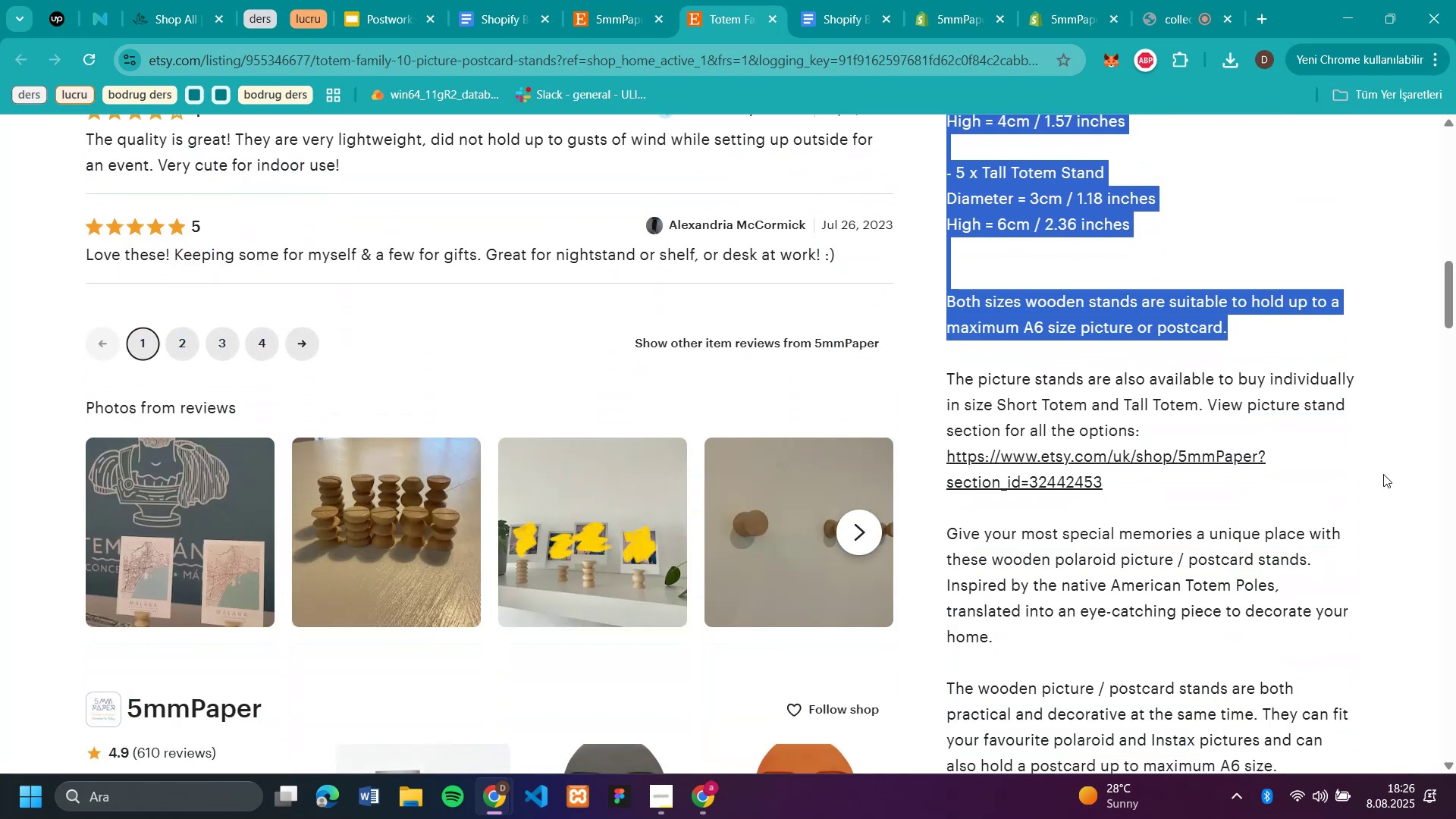 
scroll: coordinate [1383, 474], scroll_direction: down, amount: 4.0
 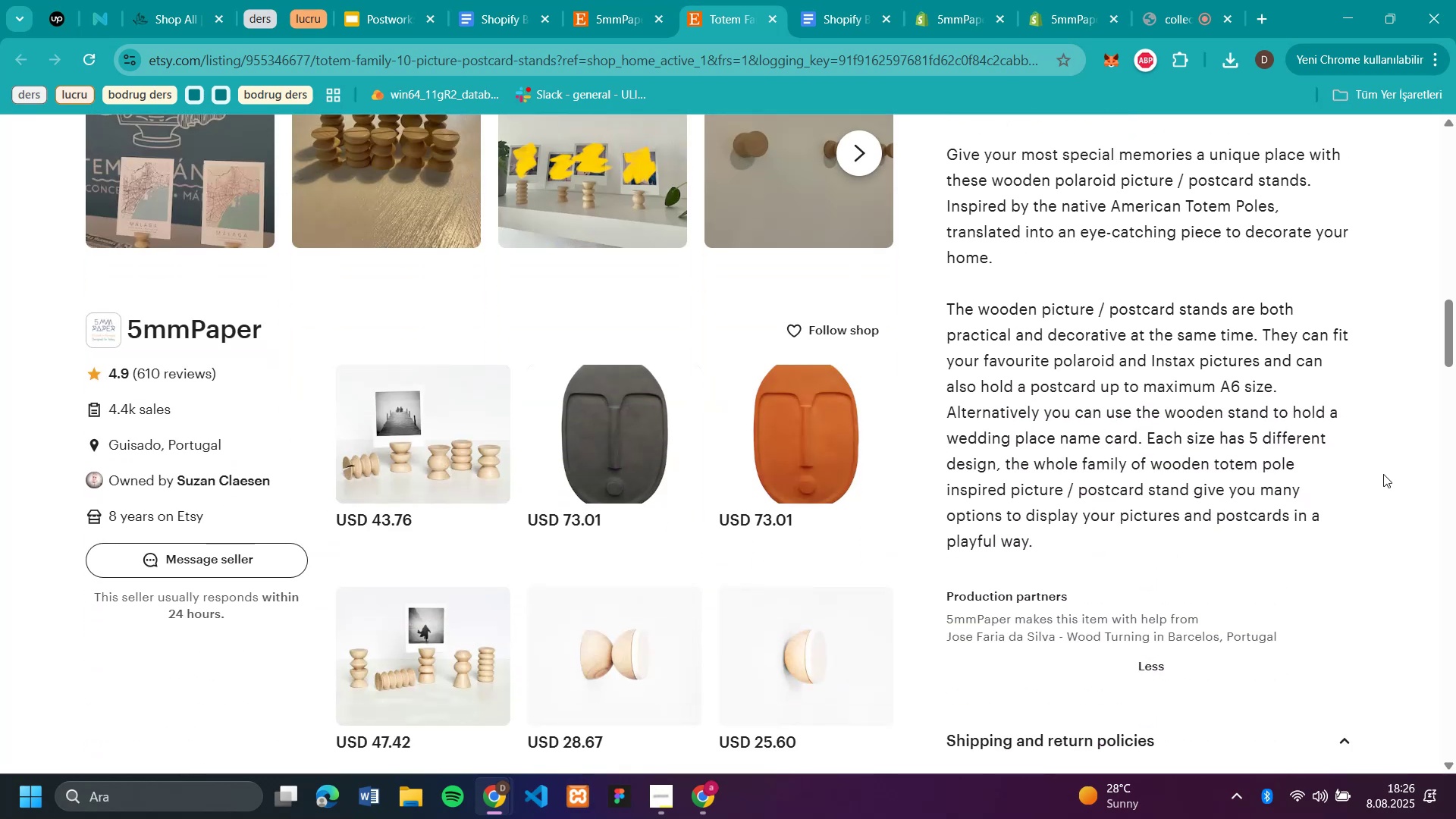 
scroll: coordinate [1383, 474], scroll_direction: up, amount: 8.0
 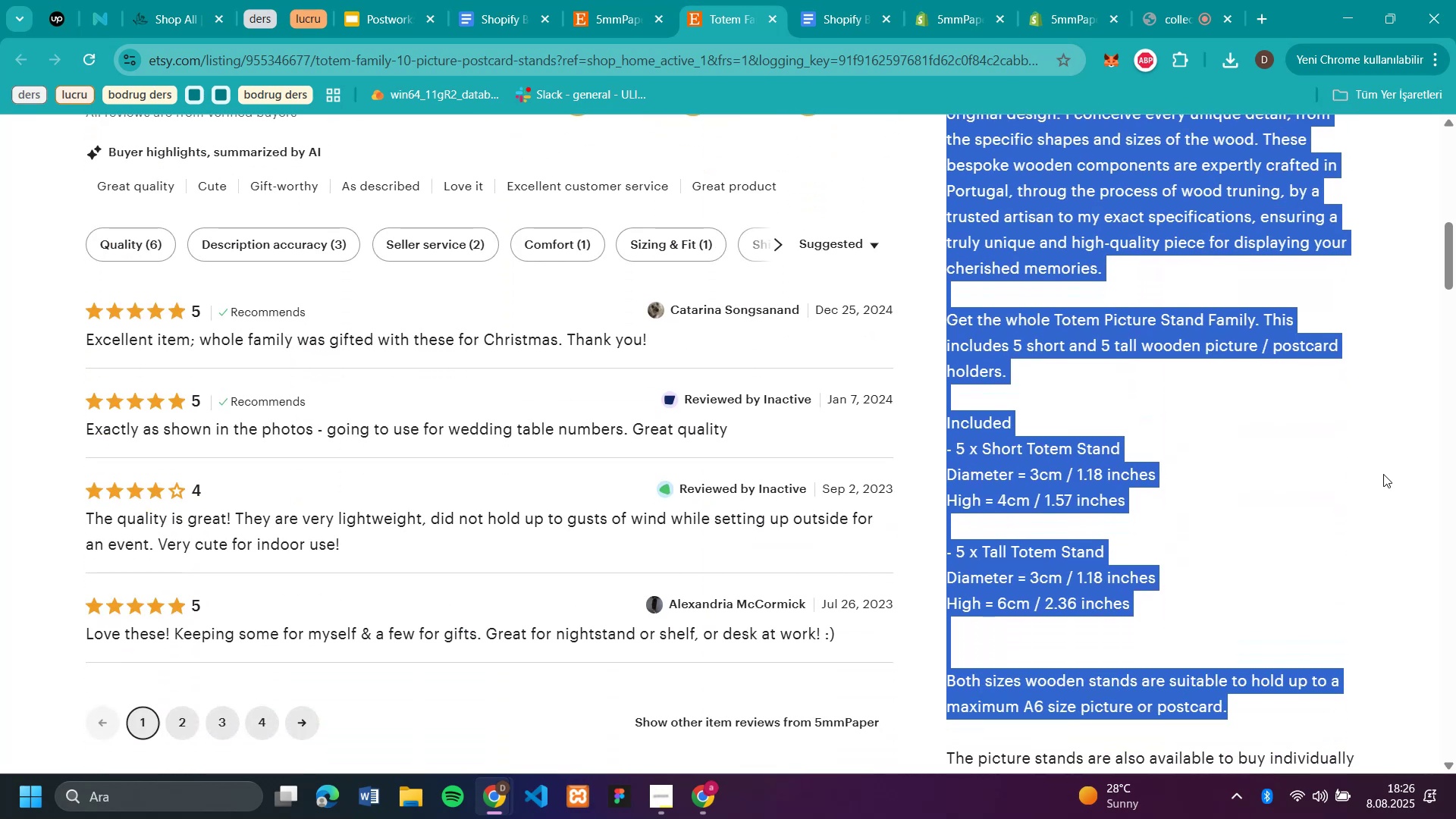 
key(Control+C)
 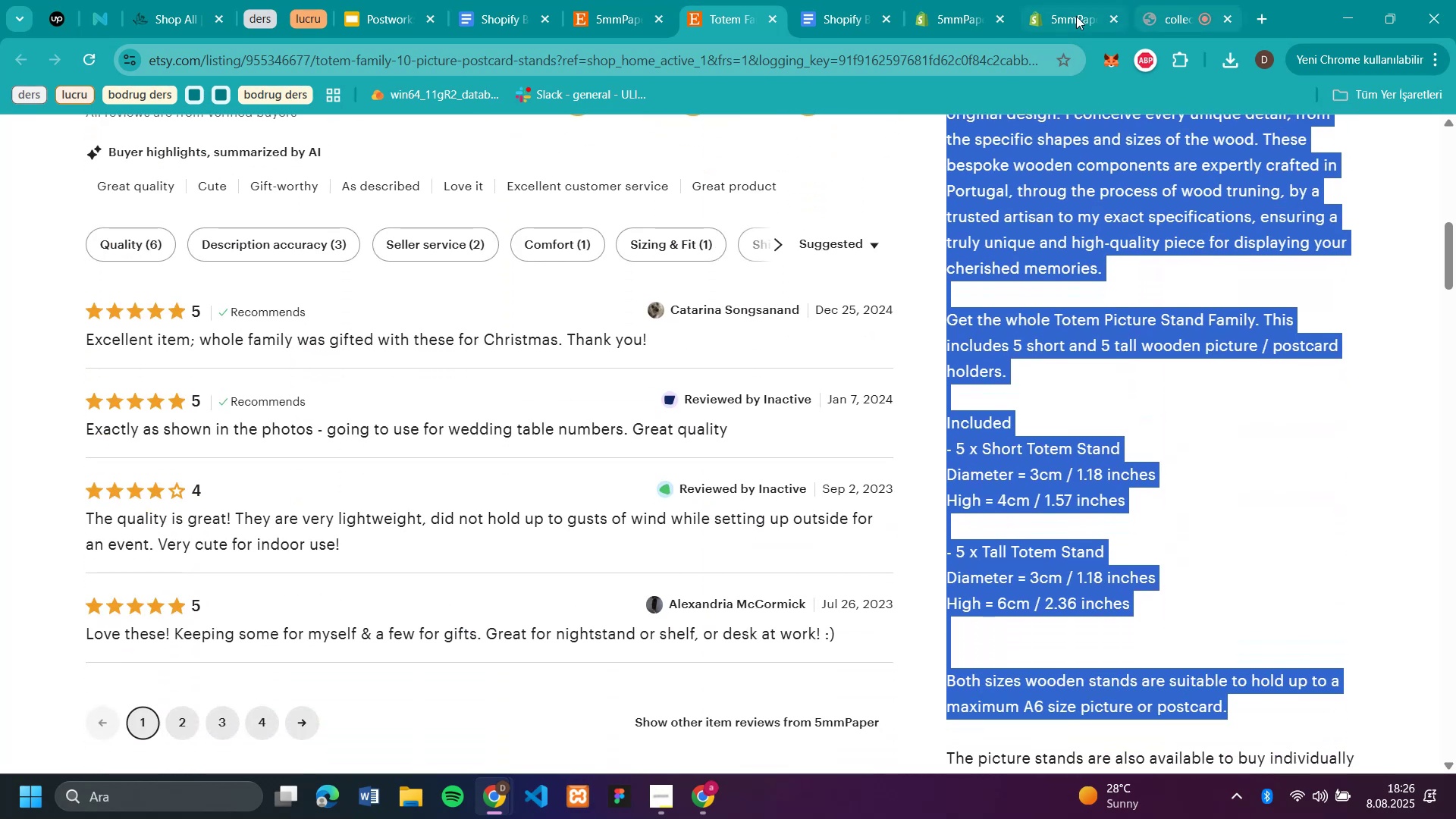 
left_click([1068, 16])
 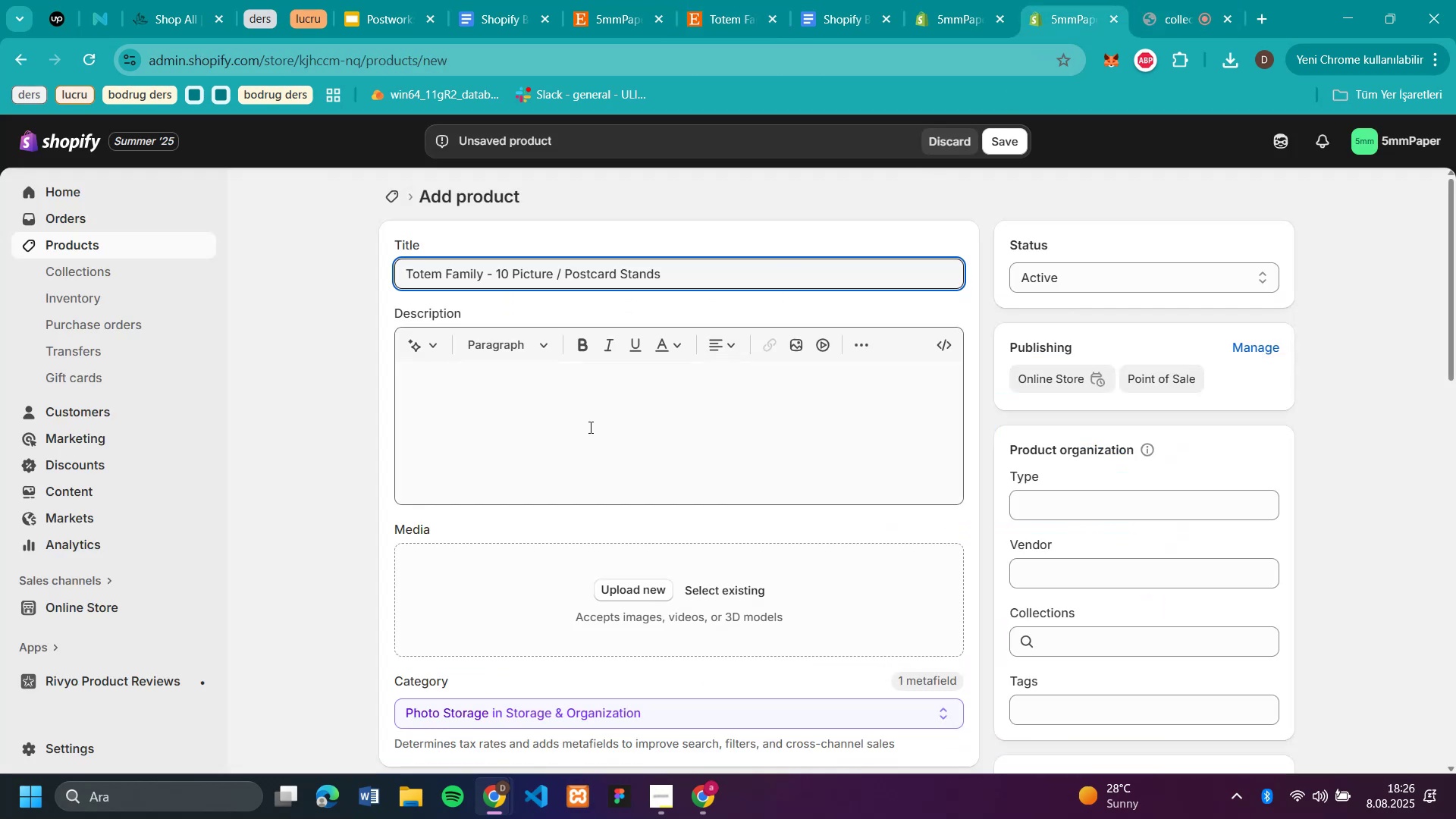 
left_click([586, 405])
 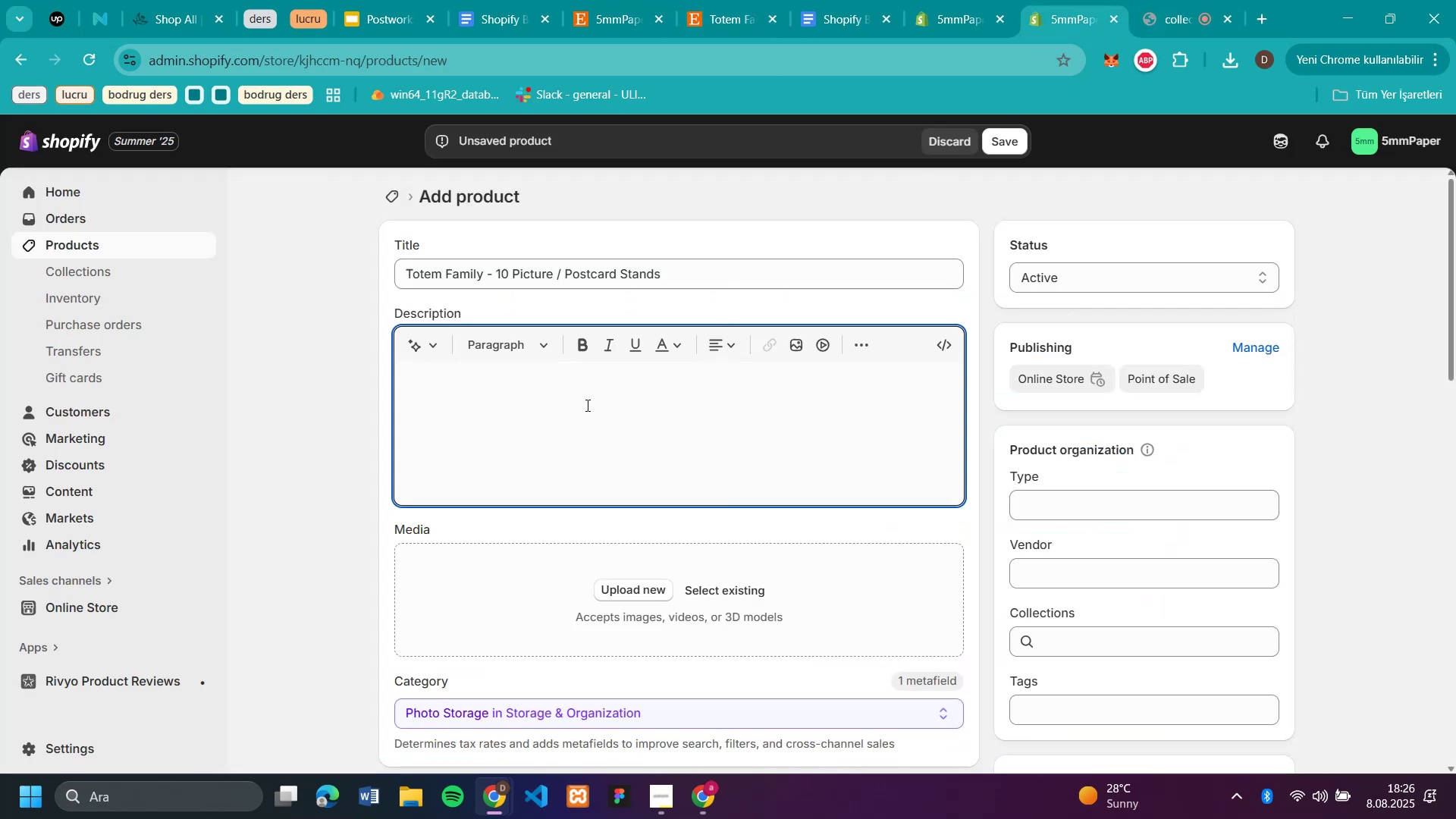 
key(Control+V)
 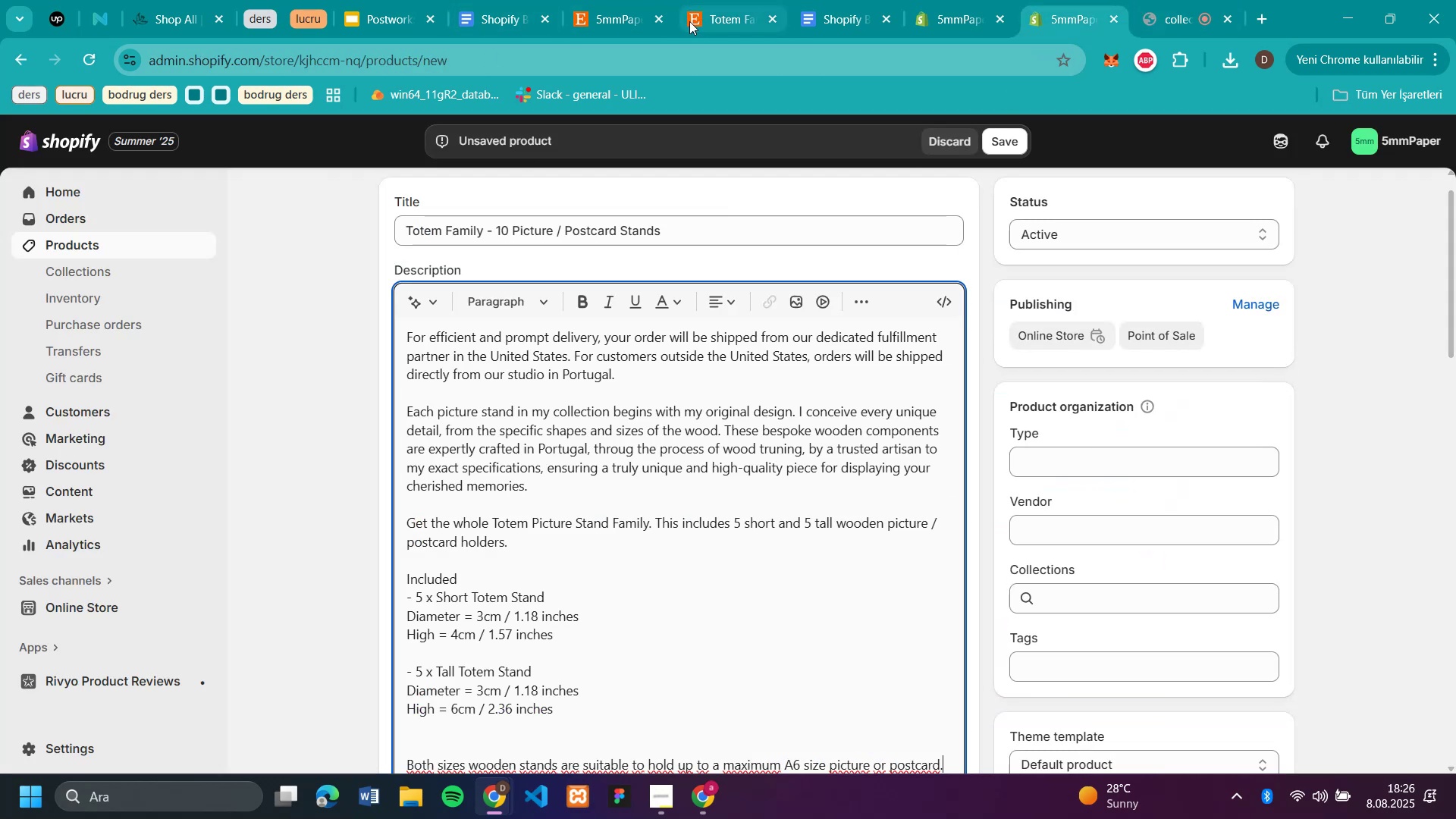 
left_click([720, 22])
 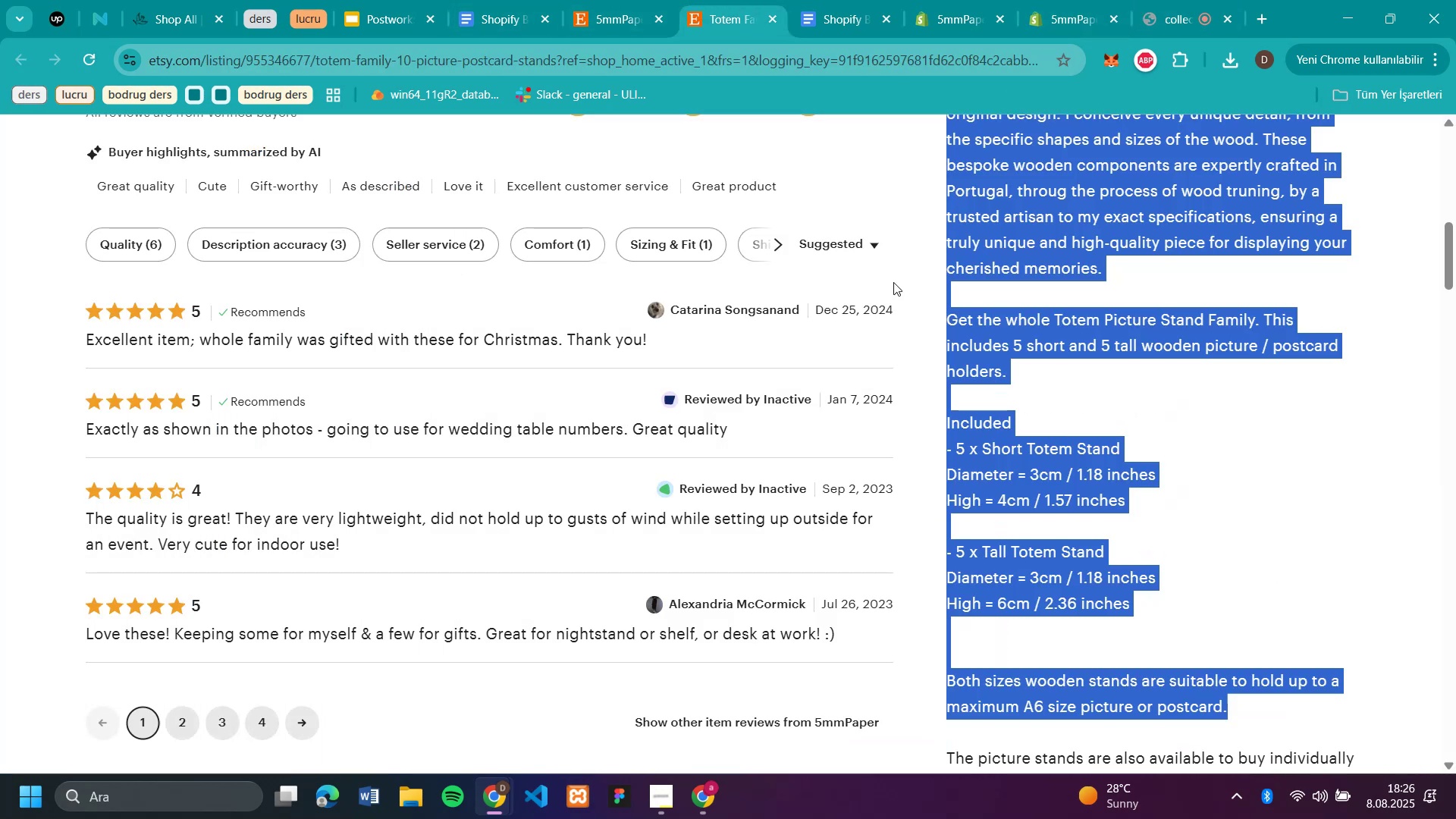 
scroll: coordinate [1131, 588], scroll_direction: down, amount: 5.0
 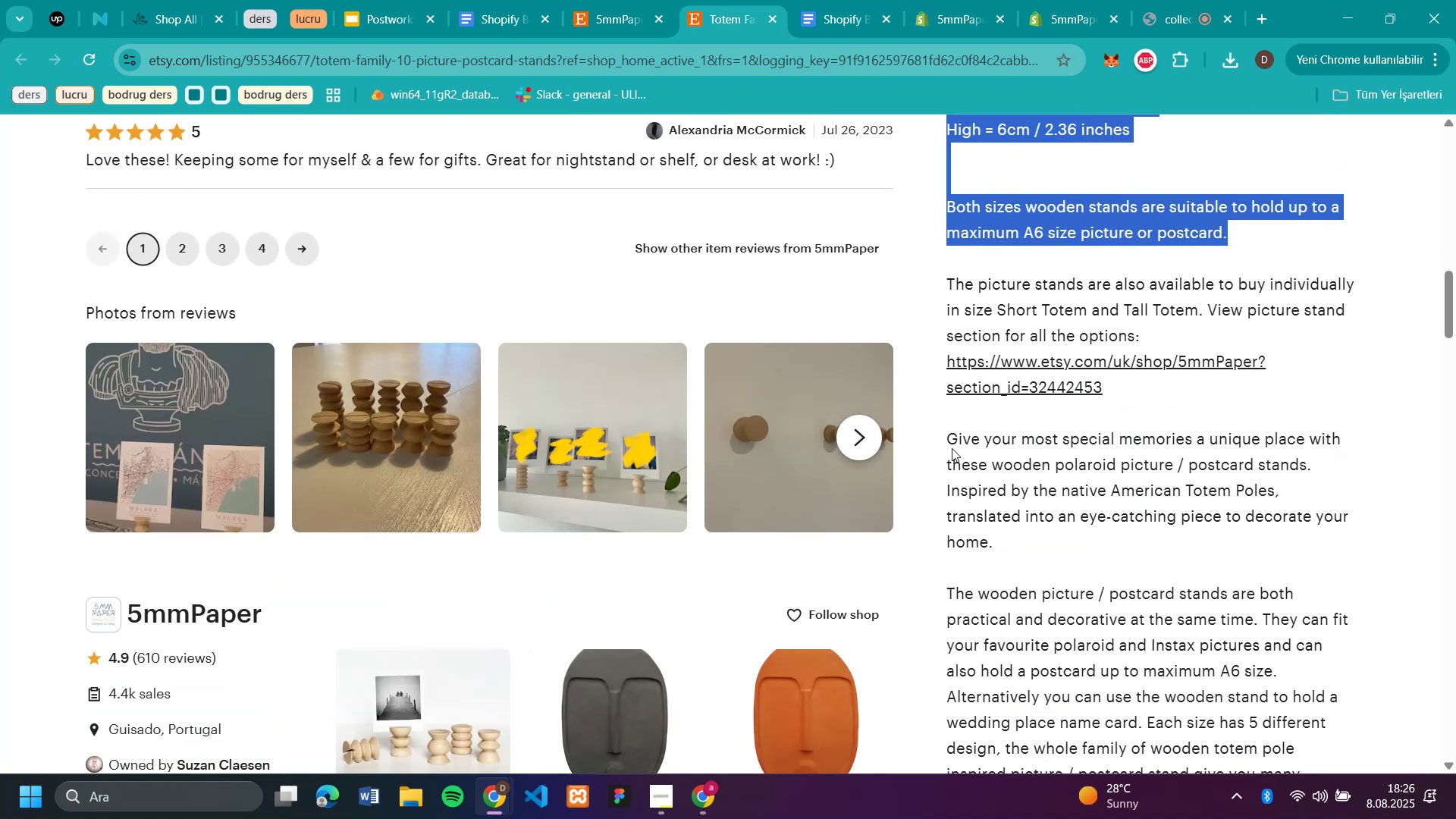 
left_click([949, 444])
 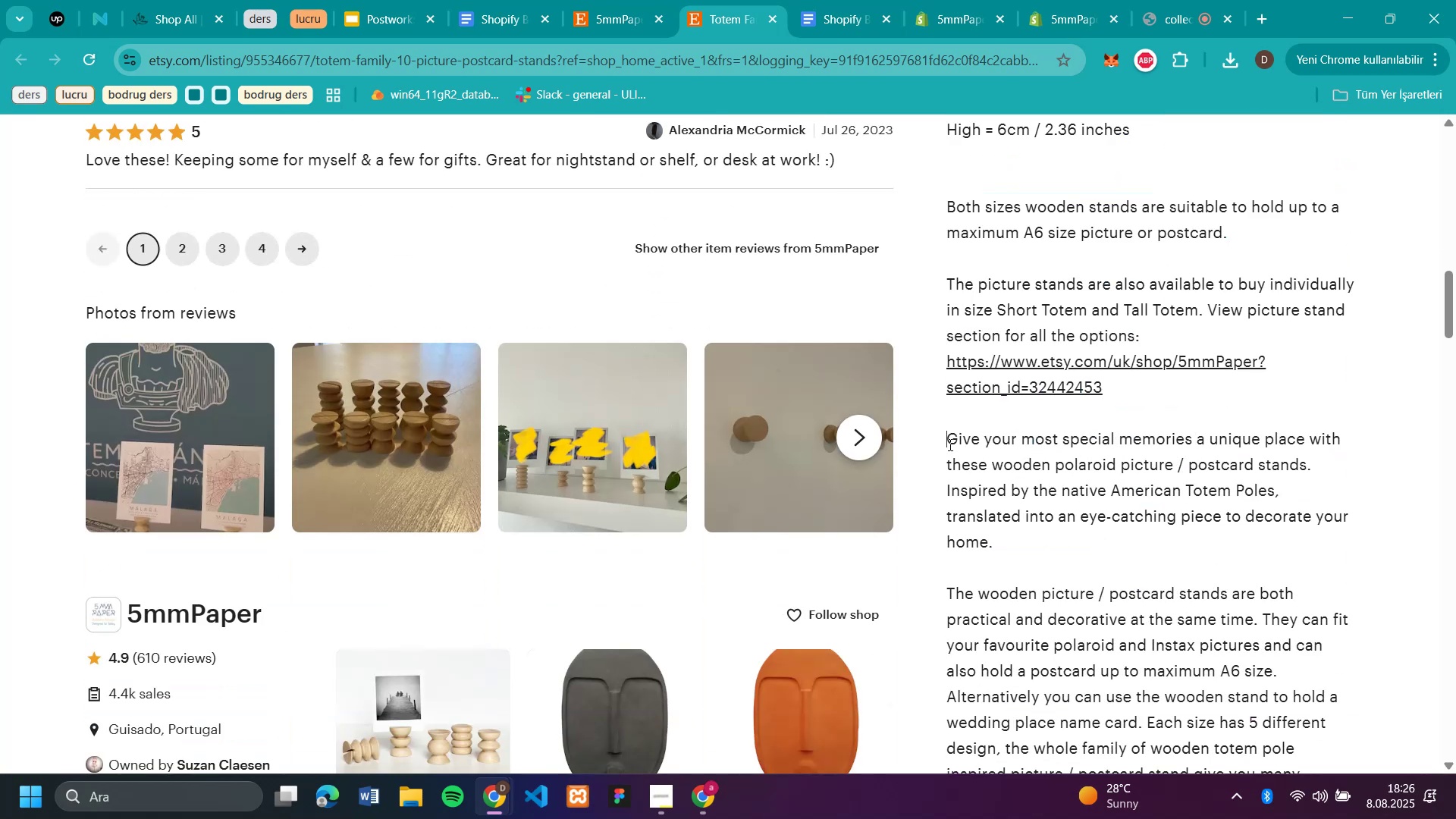 
left_click_drag(start_coordinate=[949, 444], to_coordinate=[1181, 170])
 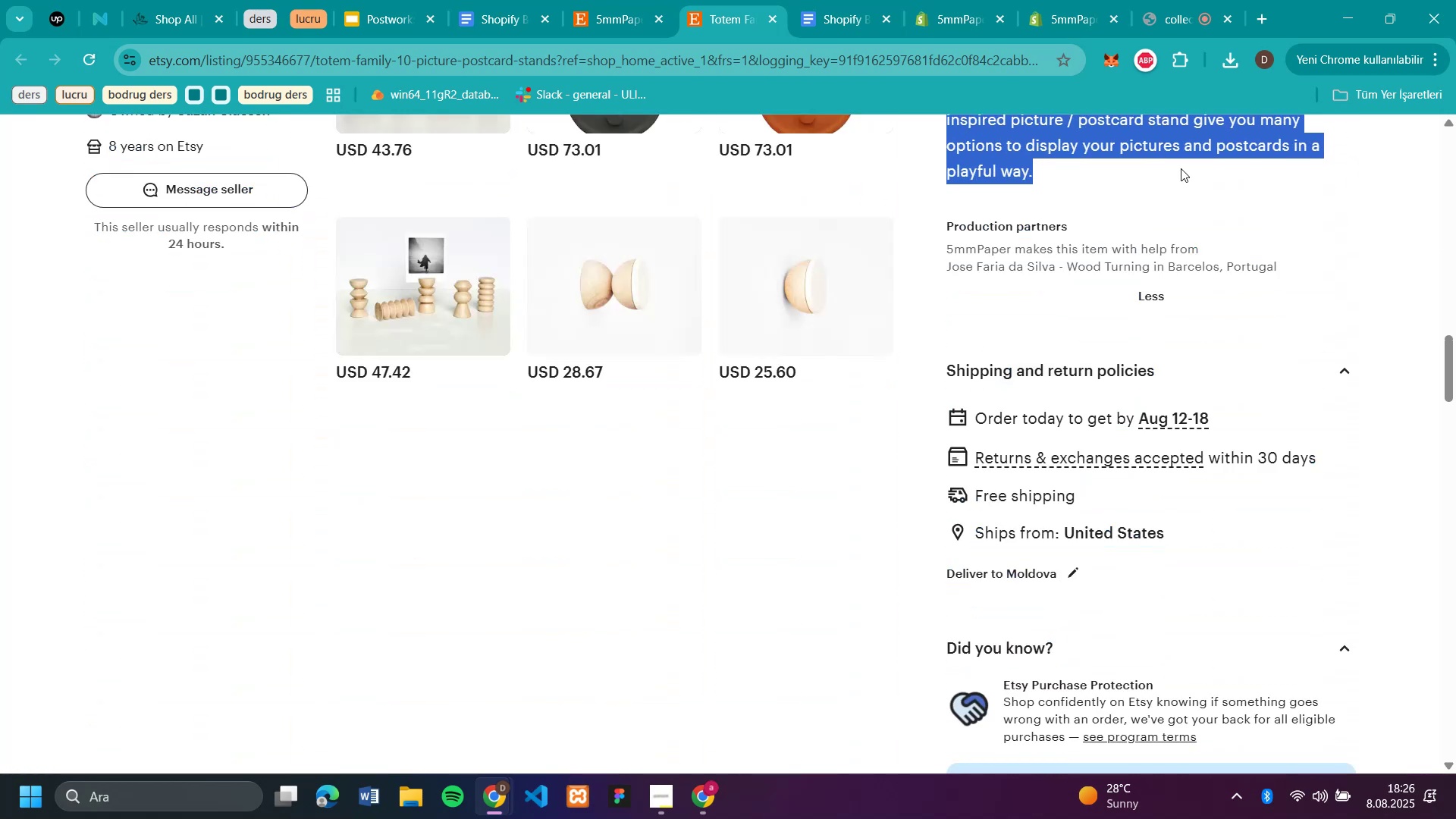 
key(Control+C)
 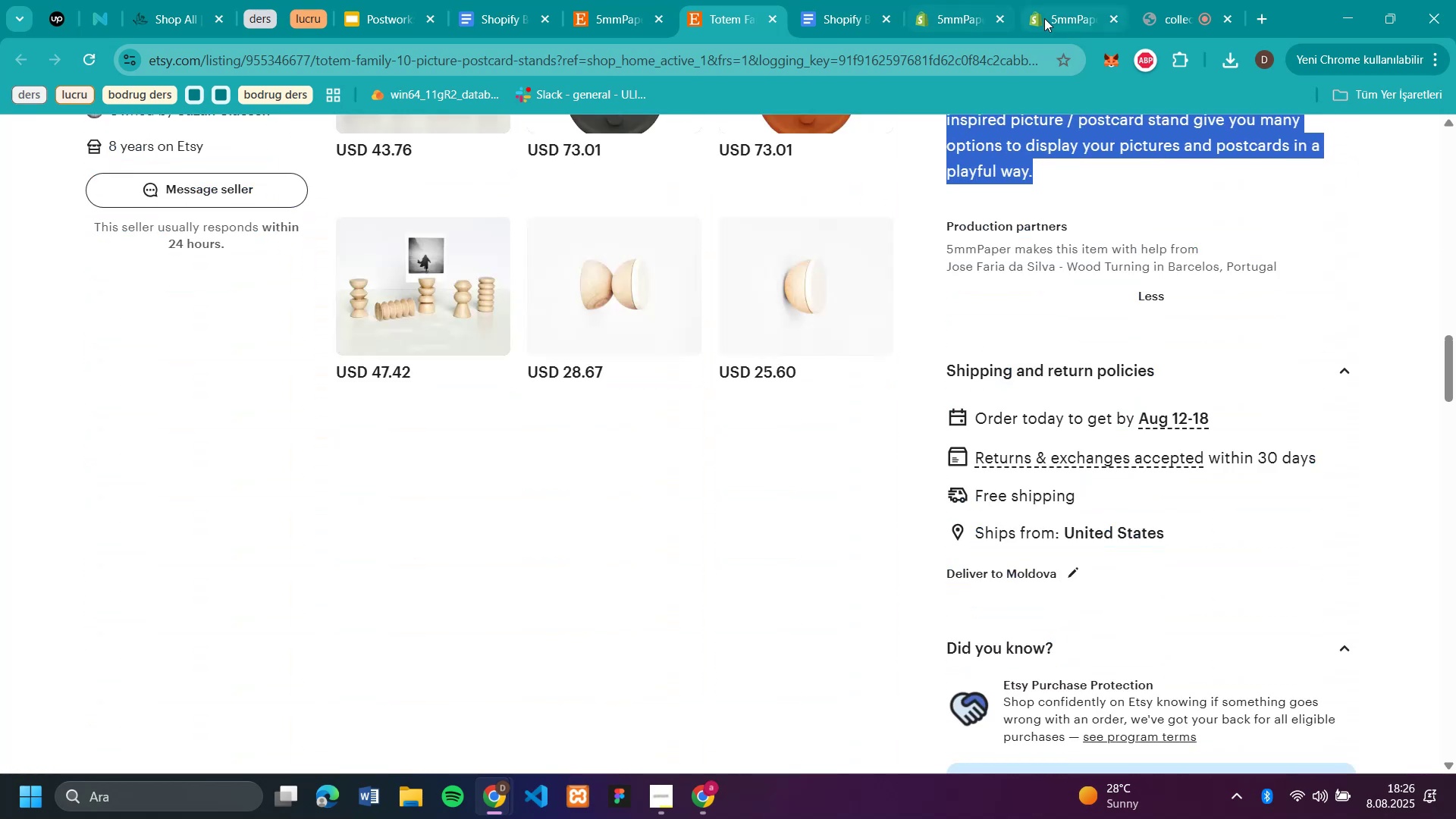 
left_click([1044, 18])
 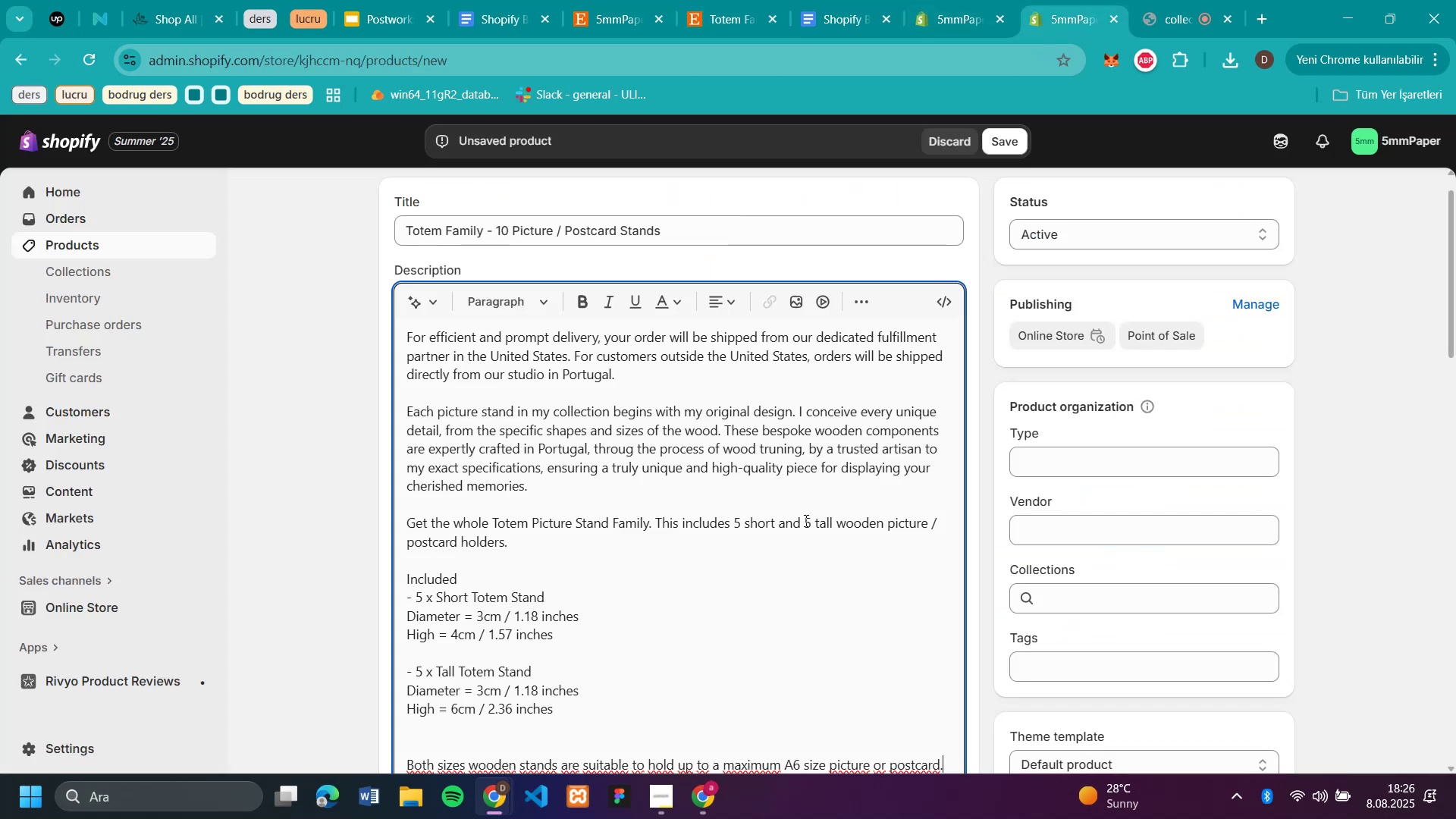 
scroll: coordinate [780, 563], scroll_direction: down, amount: 4.0
 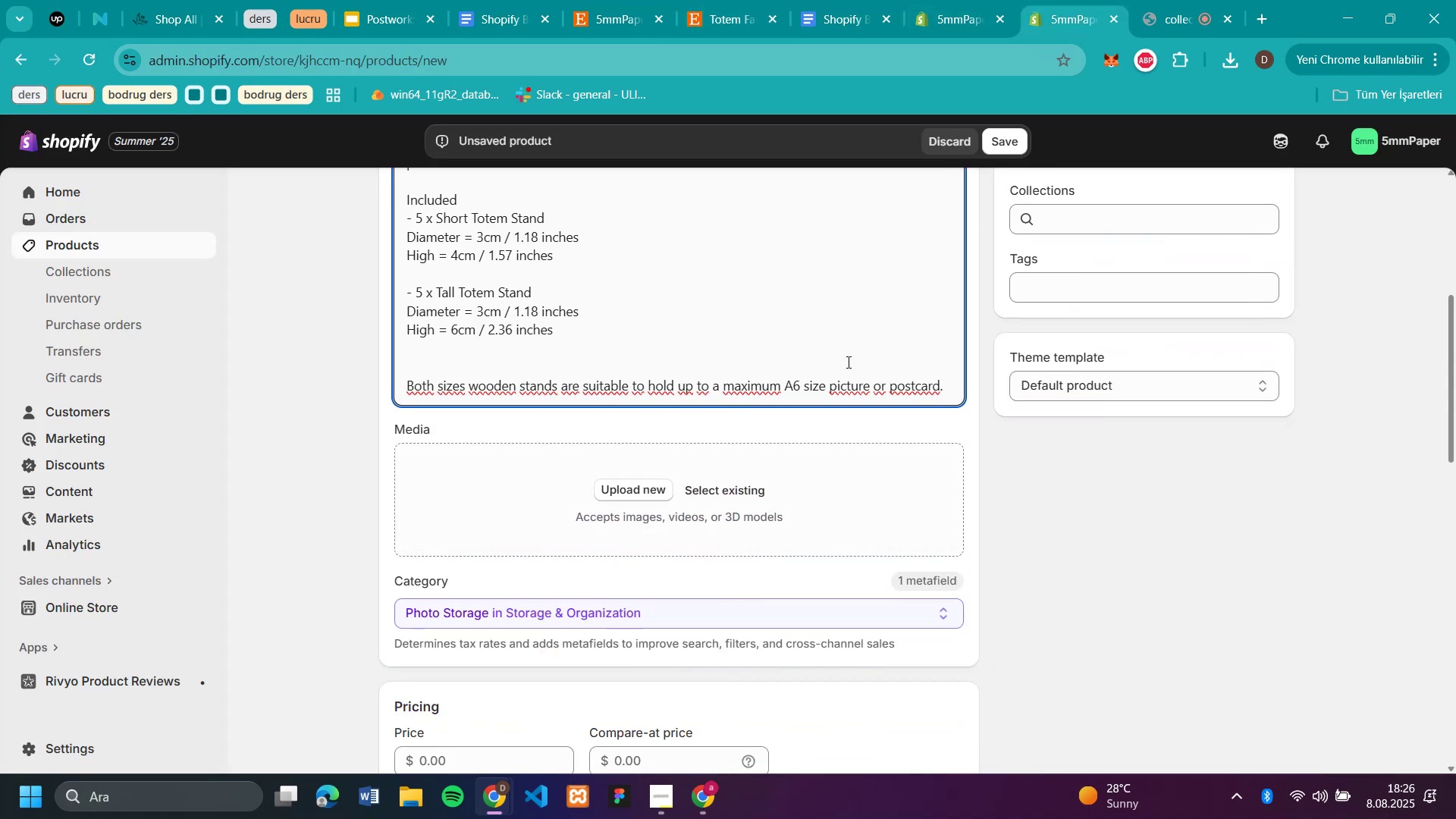 
key(Enter)
 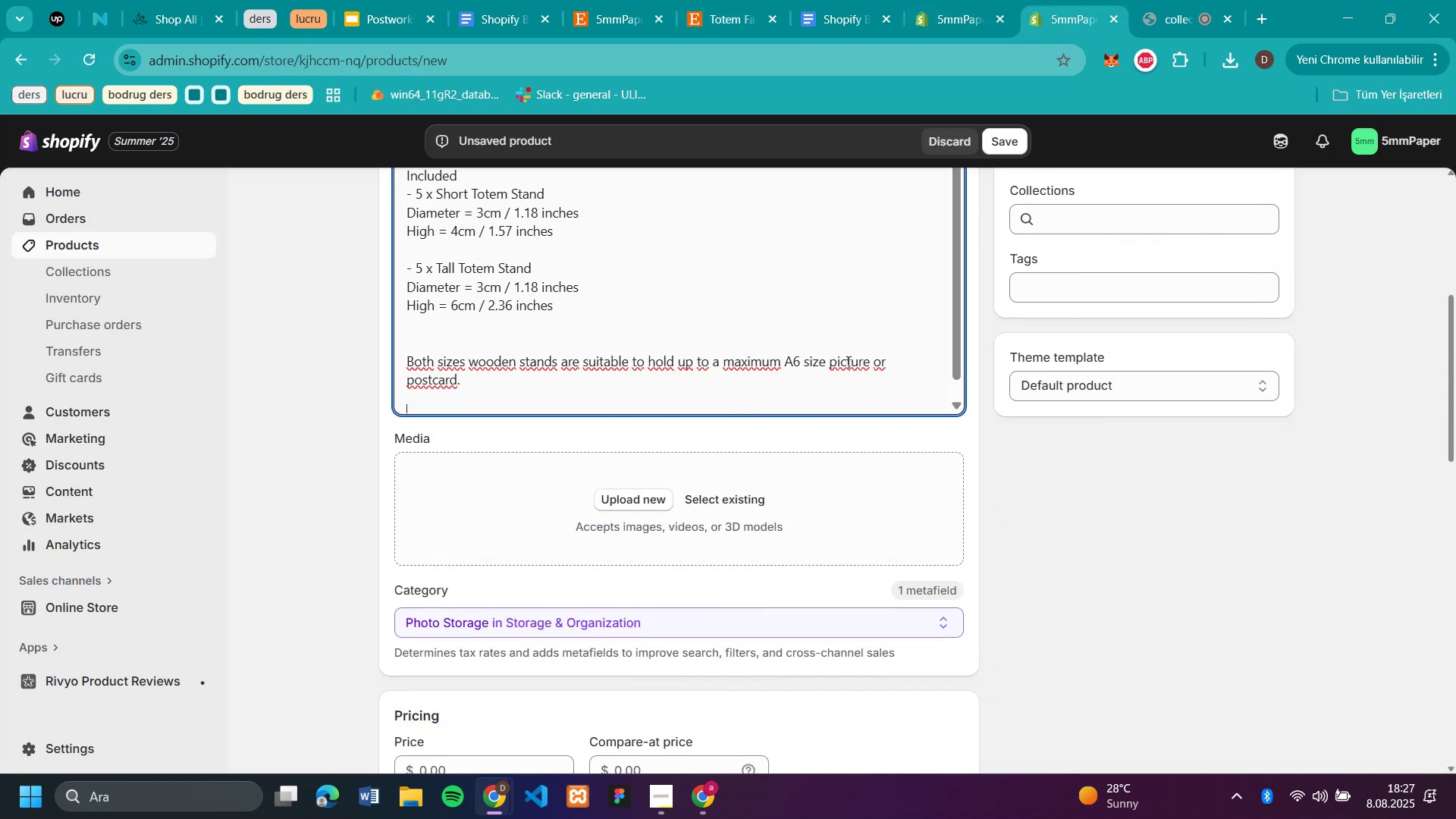 
key(Control+V)
 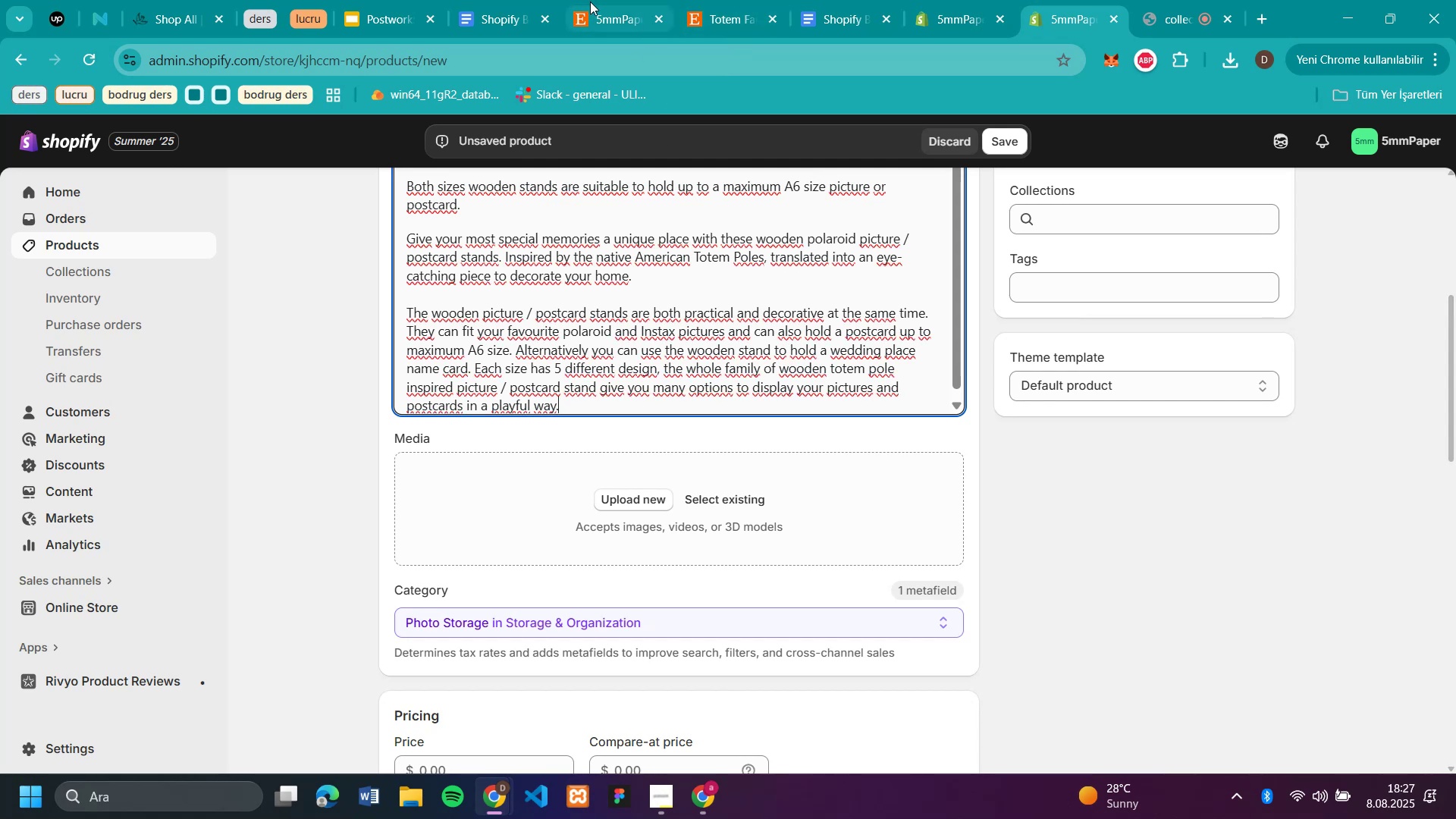 
left_click([726, 20])
 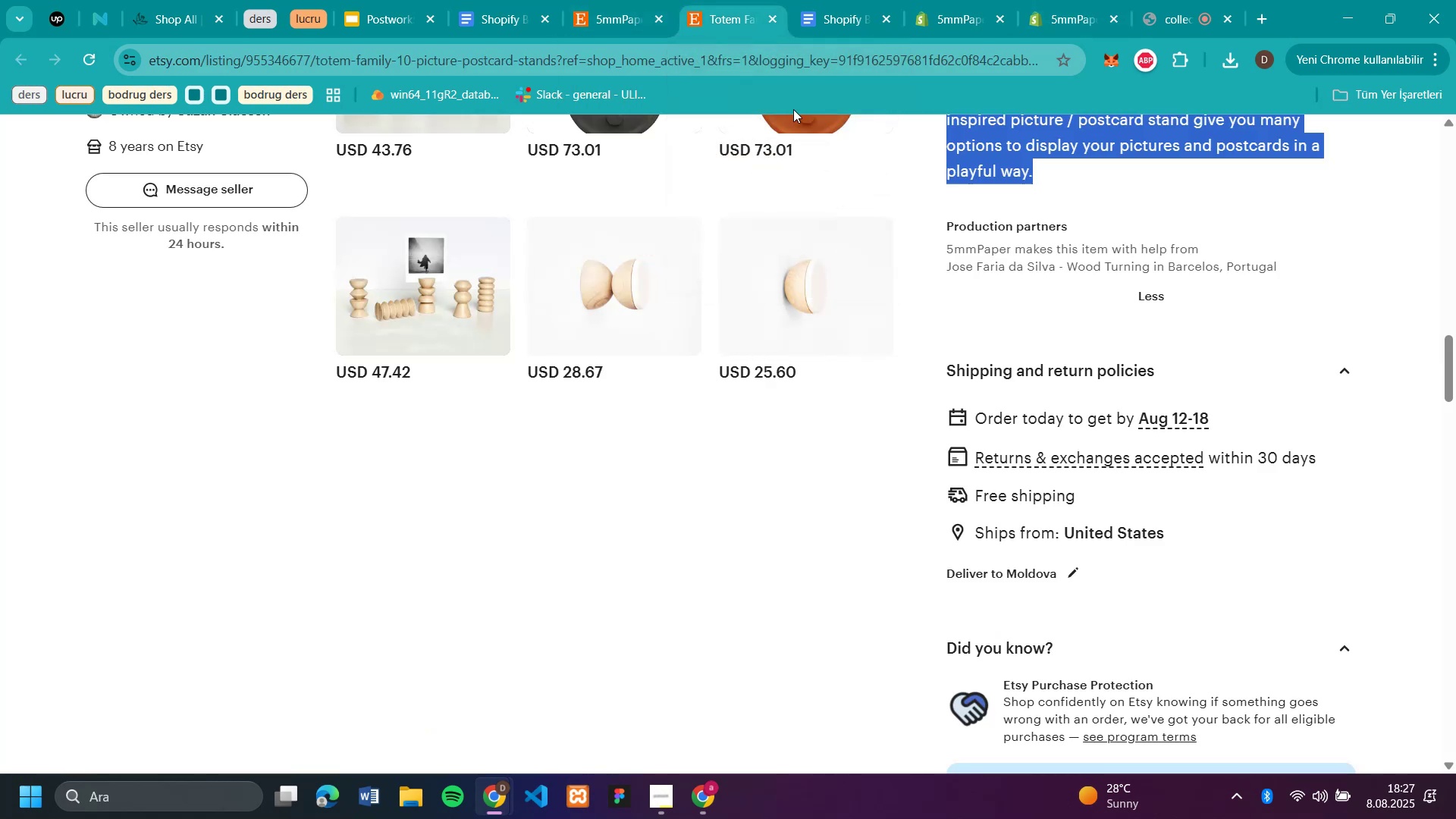 
scroll: coordinate [1091, 328], scroll_direction: up, amount: 26.0
 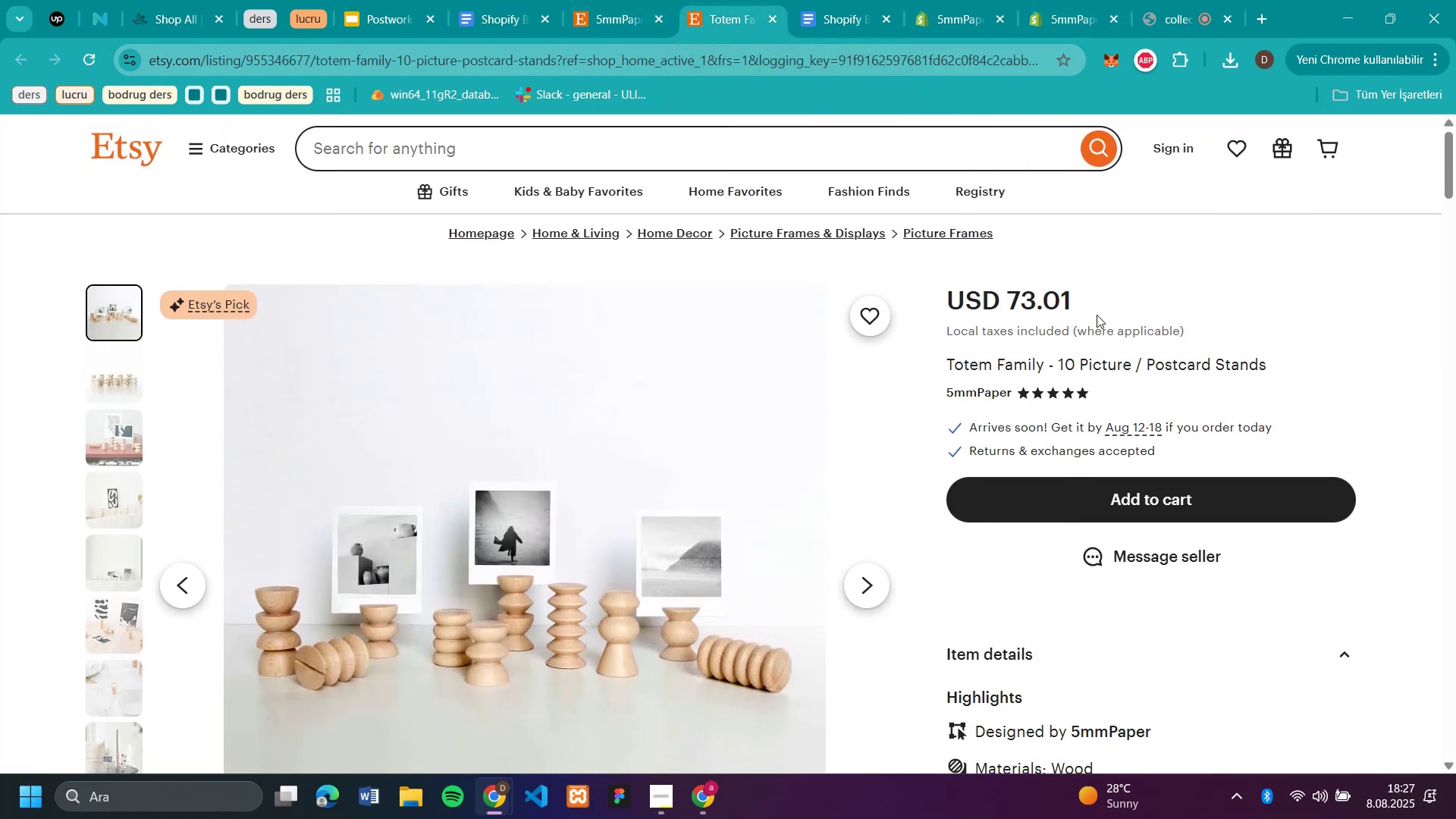 
left_click_drag(start_coordinate=[1090, 308], to_coordinate=[1008, 303])
 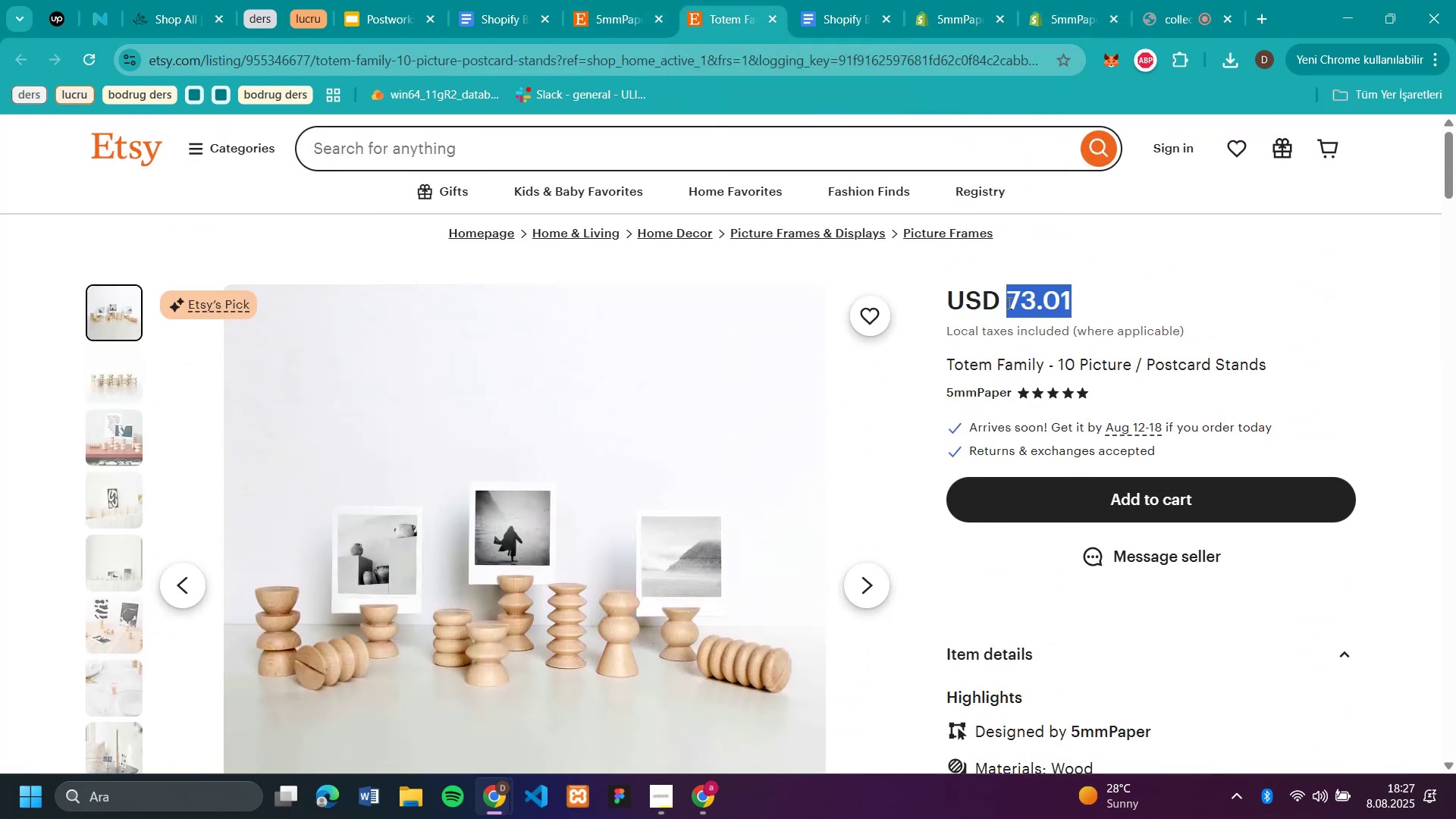 
key(Control+C)
 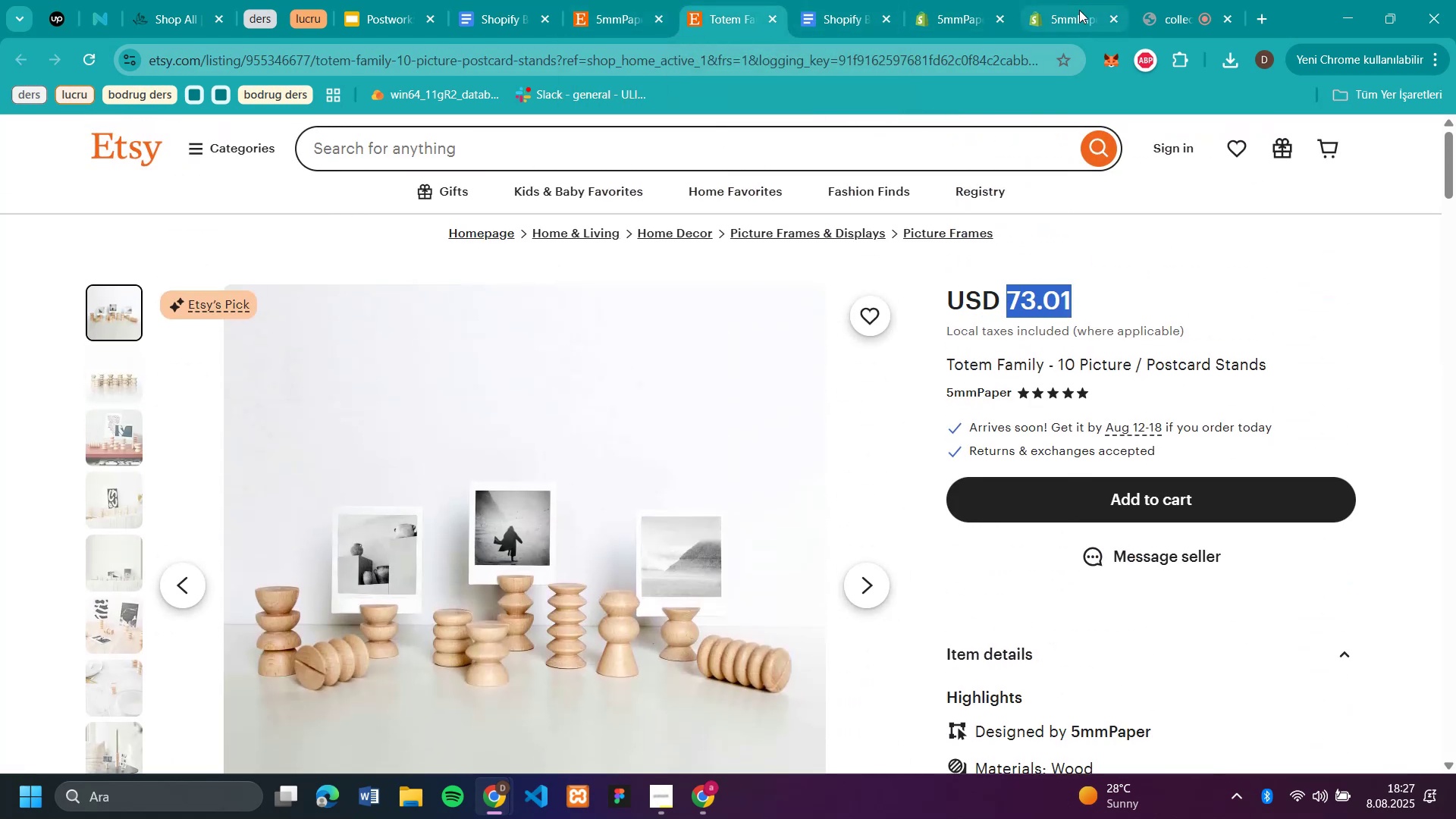 
left_click([1065, 26])
 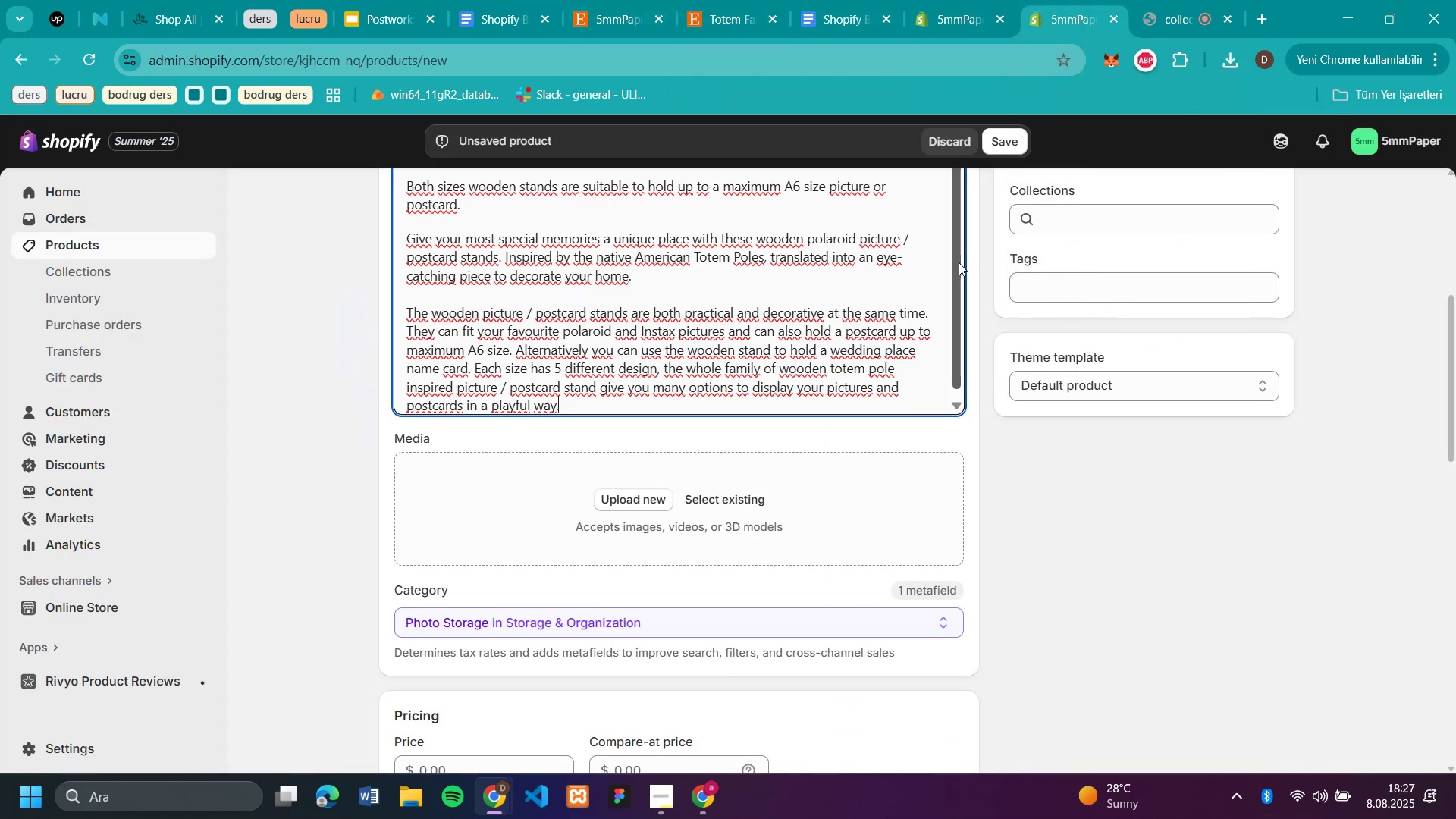 
scroll: coordinate [1079, 365], scroll_direction: down, amount: 1.0
 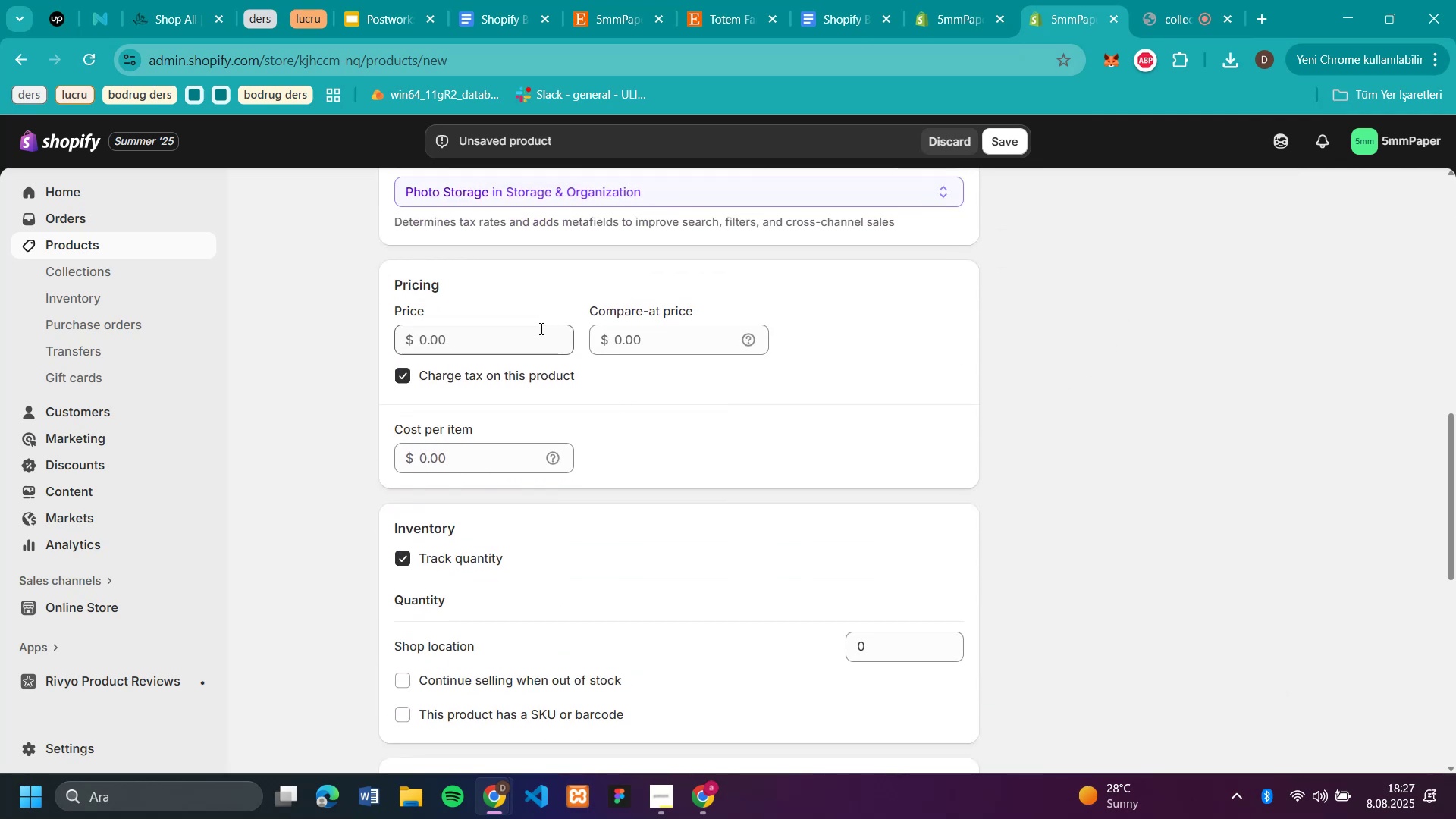 
left_click([540, 328])
 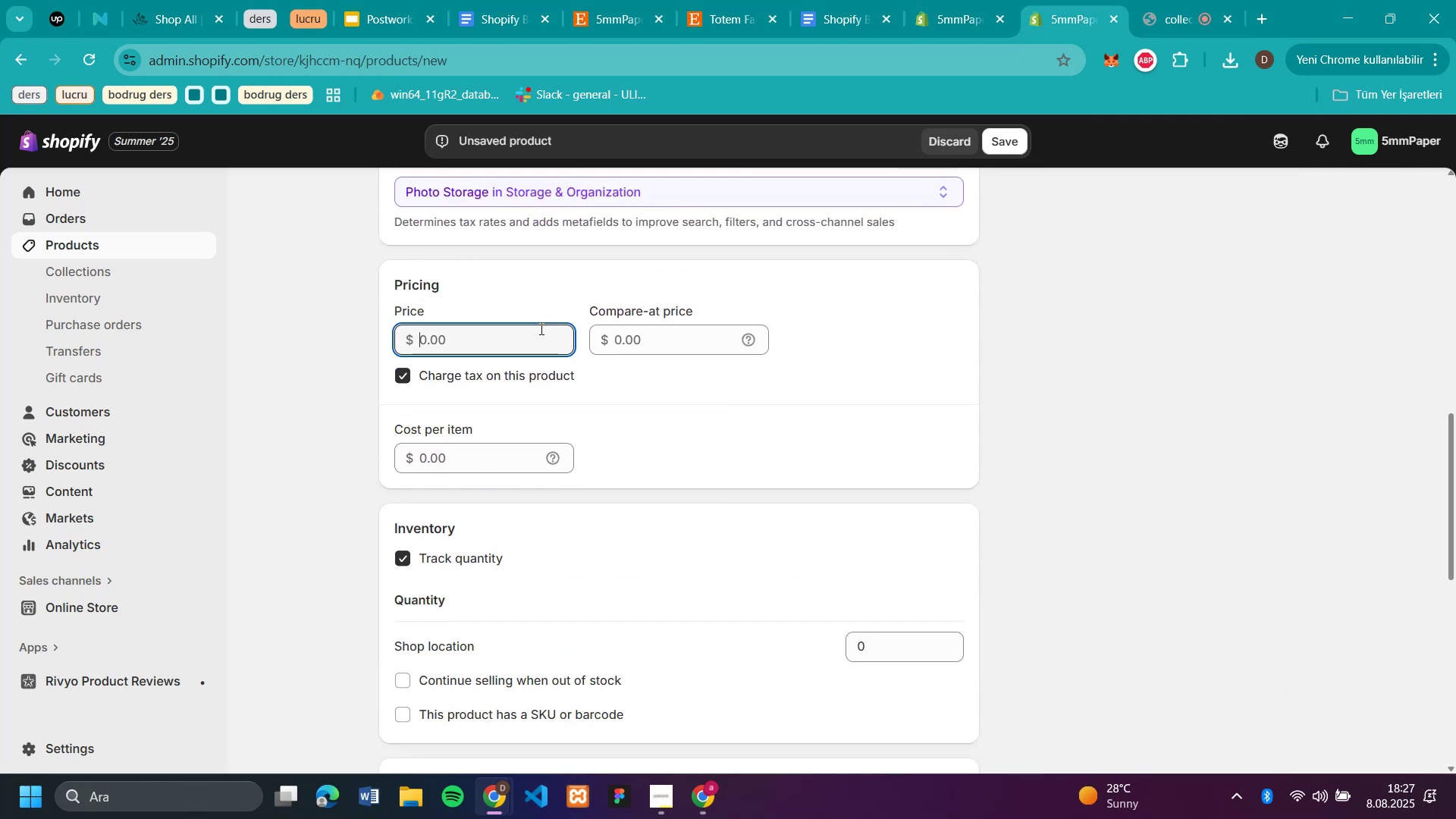 
key(Control+V)
 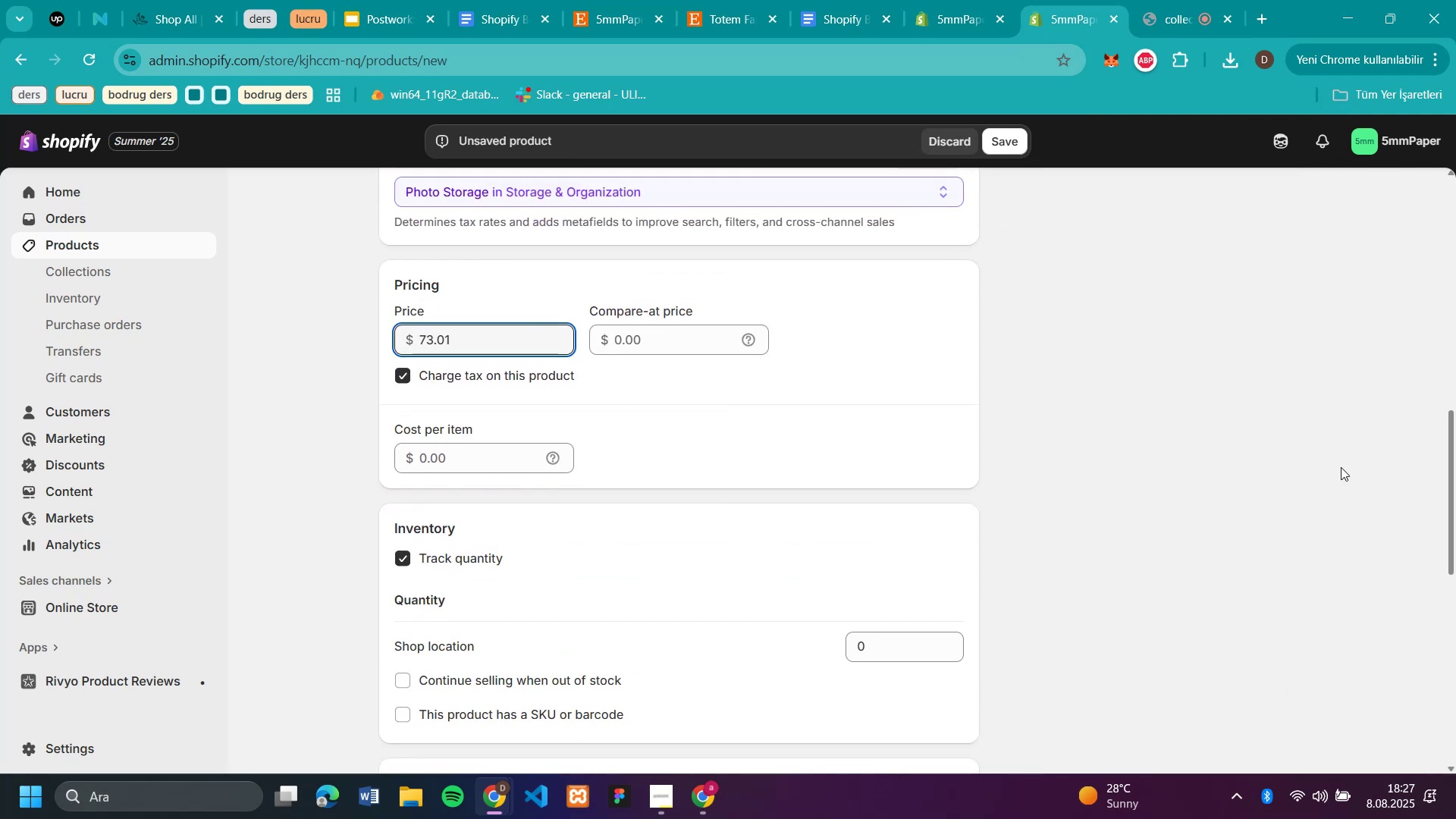 
scroll: coordinate [1348, 487], scroll_direction: down, amount: 9.0
 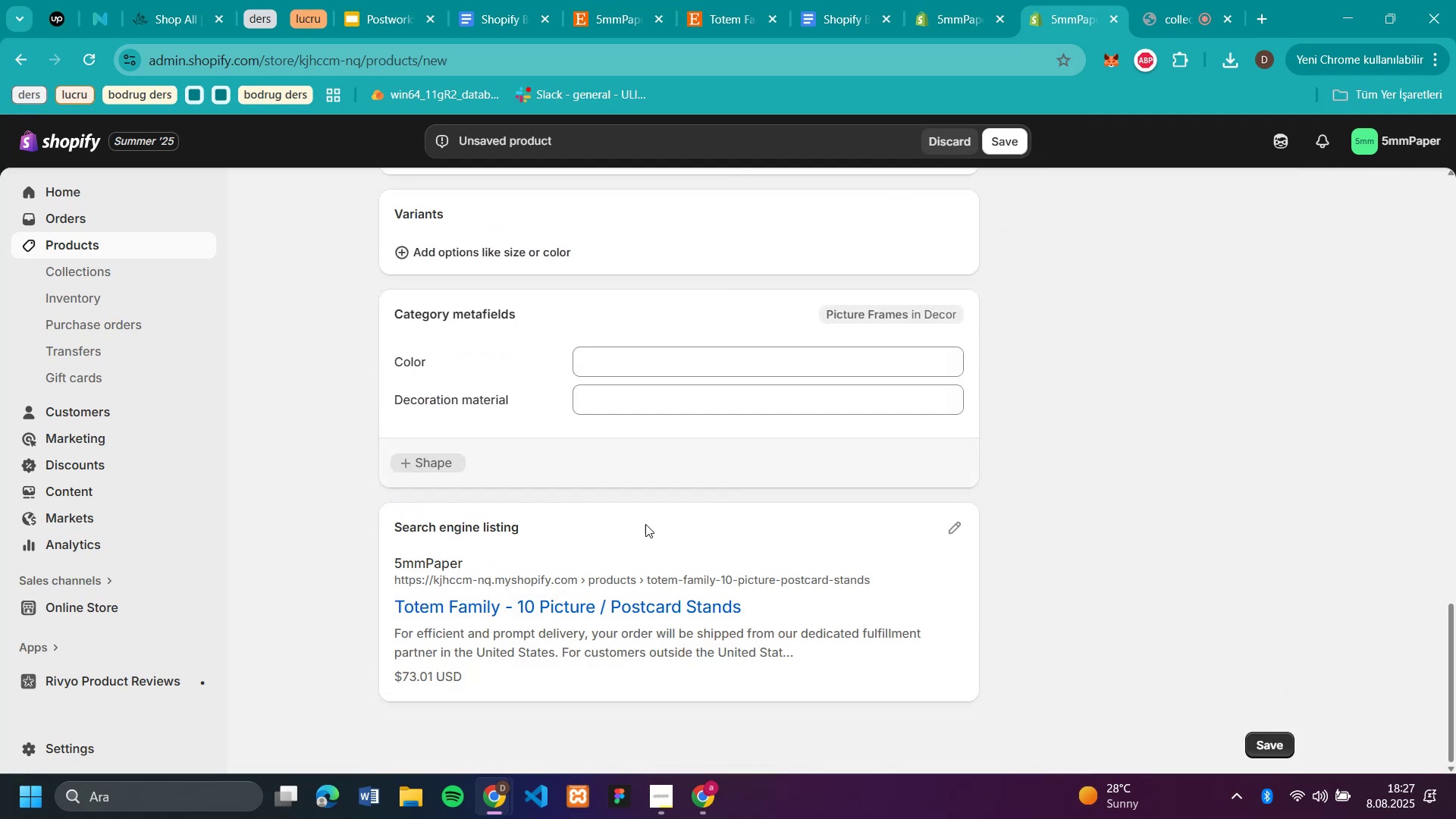 
scroll: coordinate [991, 381], scroll_direction: up, amount: 14.0
 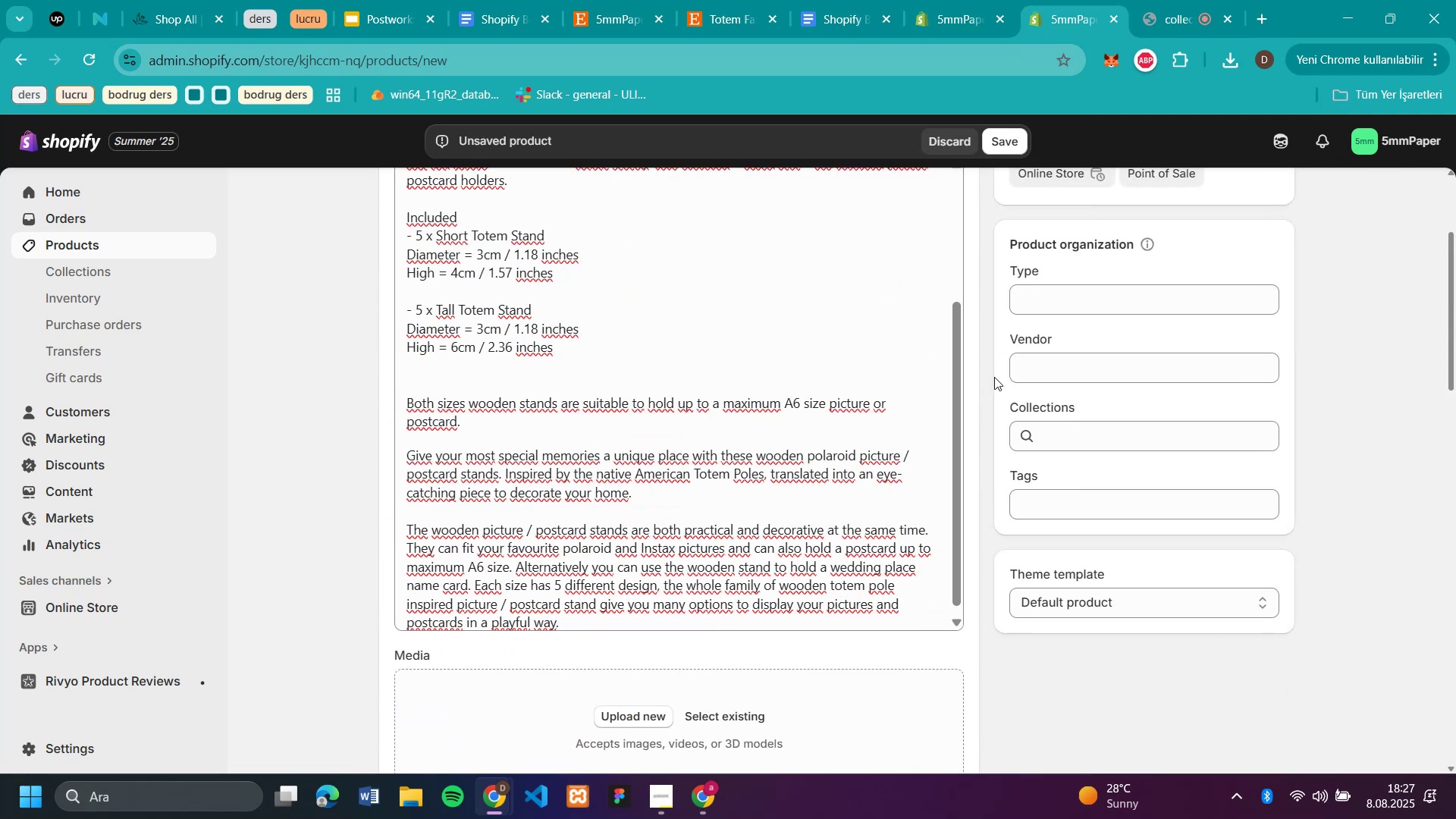 
scroll: coordinate [994, 377], scroll_direction: down, amount: 3.0
 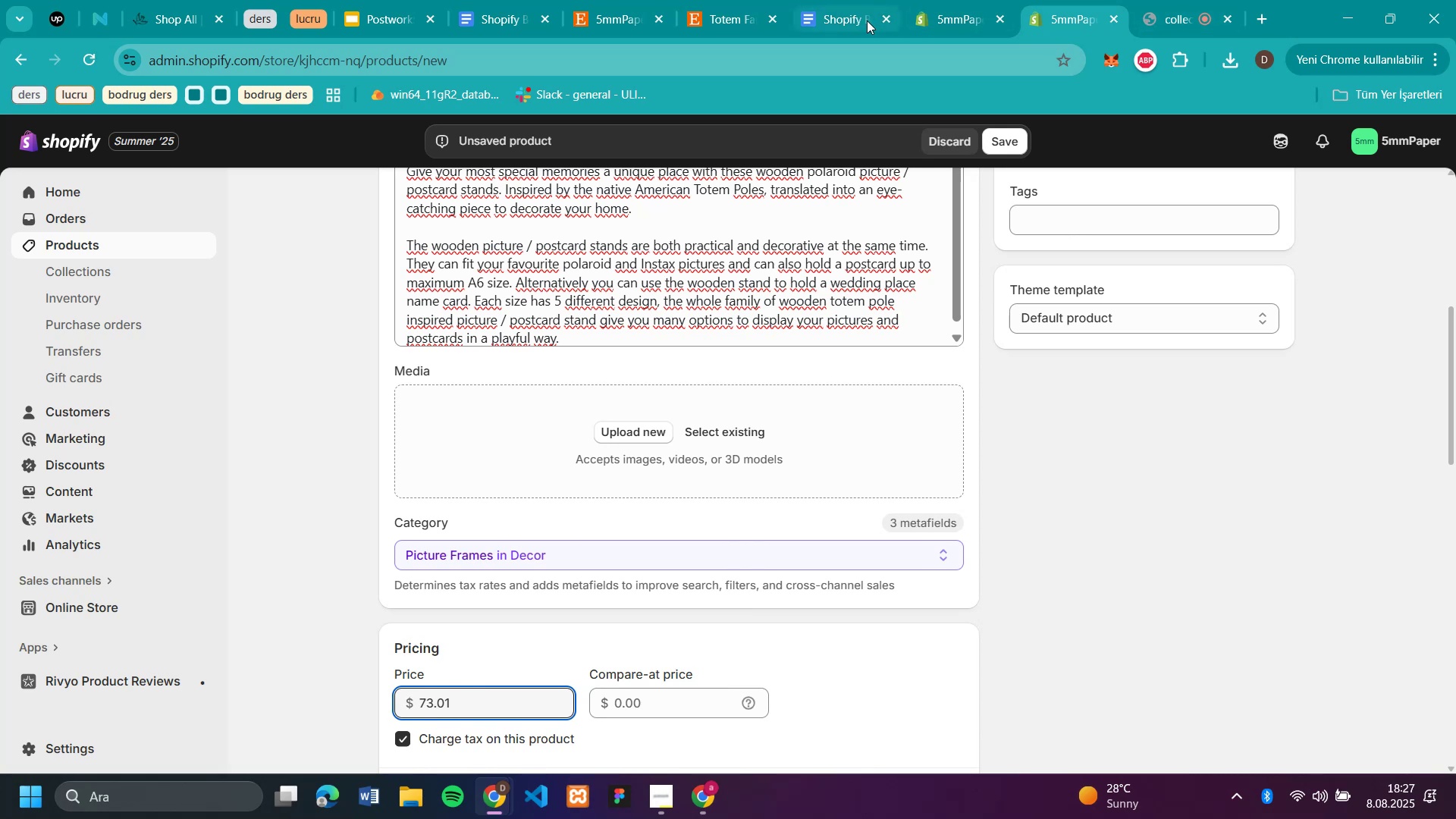 
left_click([722, 17])
 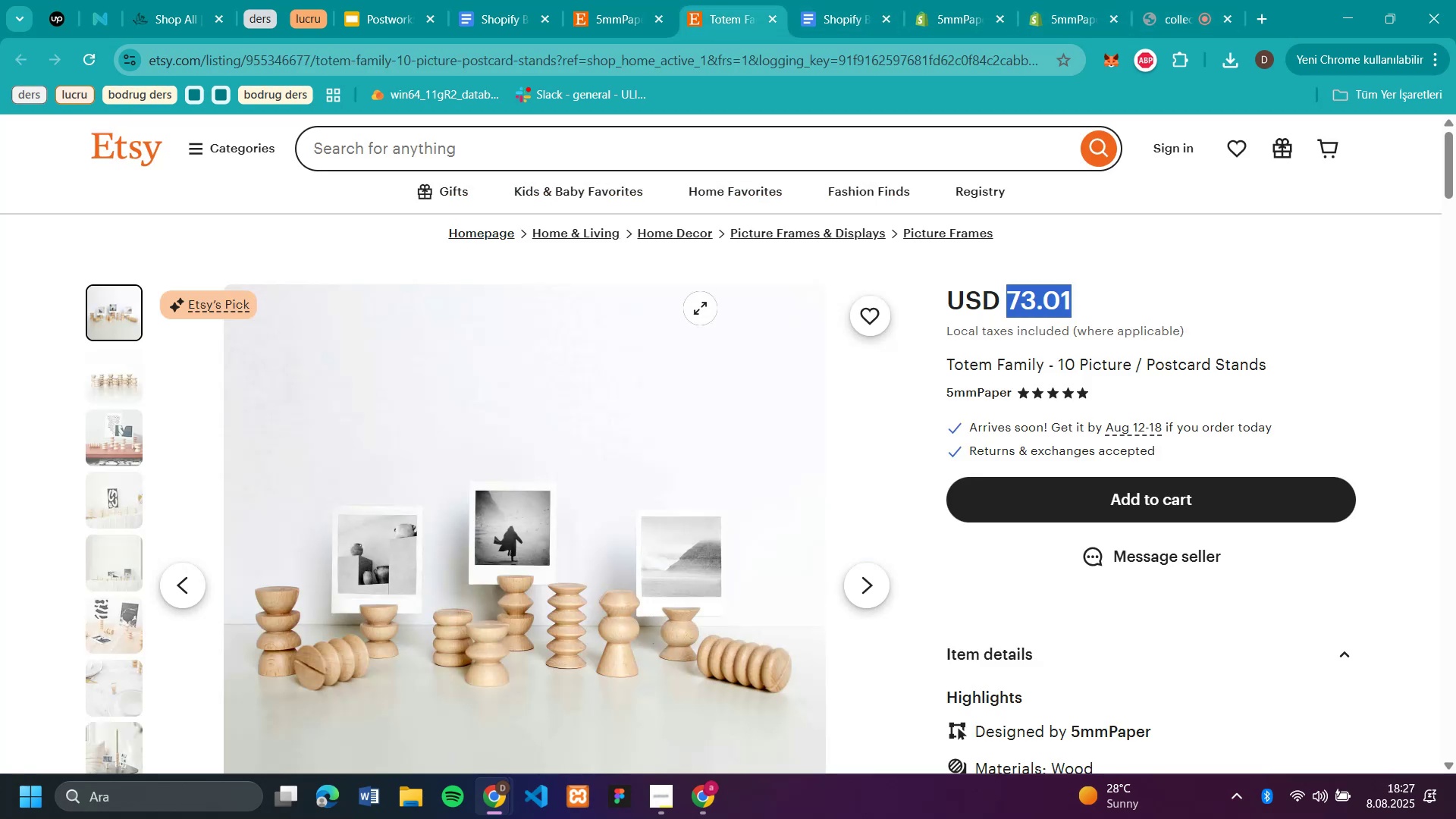 
scroll: coordinate [678, 356], scroll_direction: down, amount: 2.0
 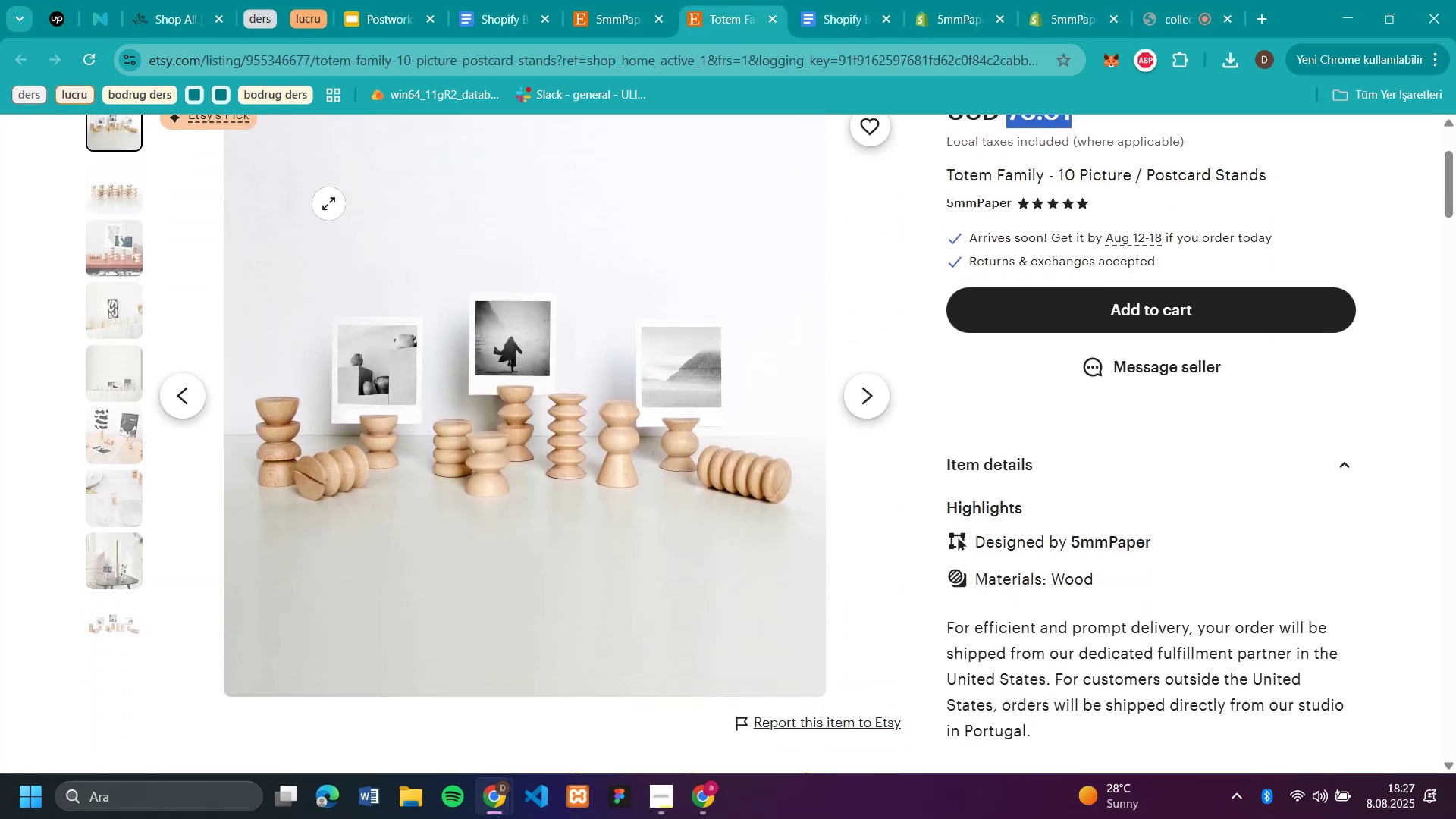 
scroll: coordinate [442, 290], scroll_direction: up, amount: 1.0
 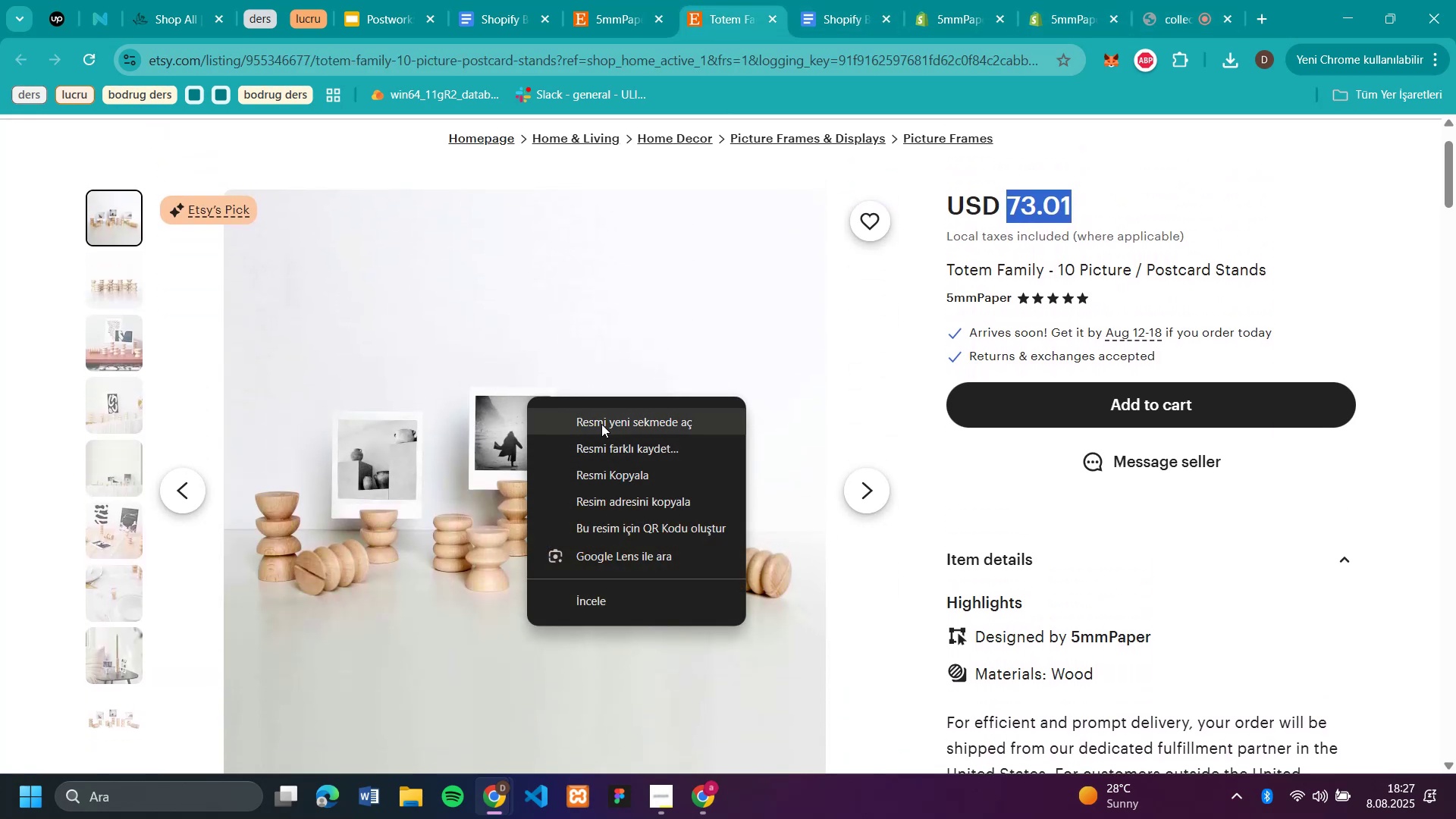 
left_click([620, 444])
 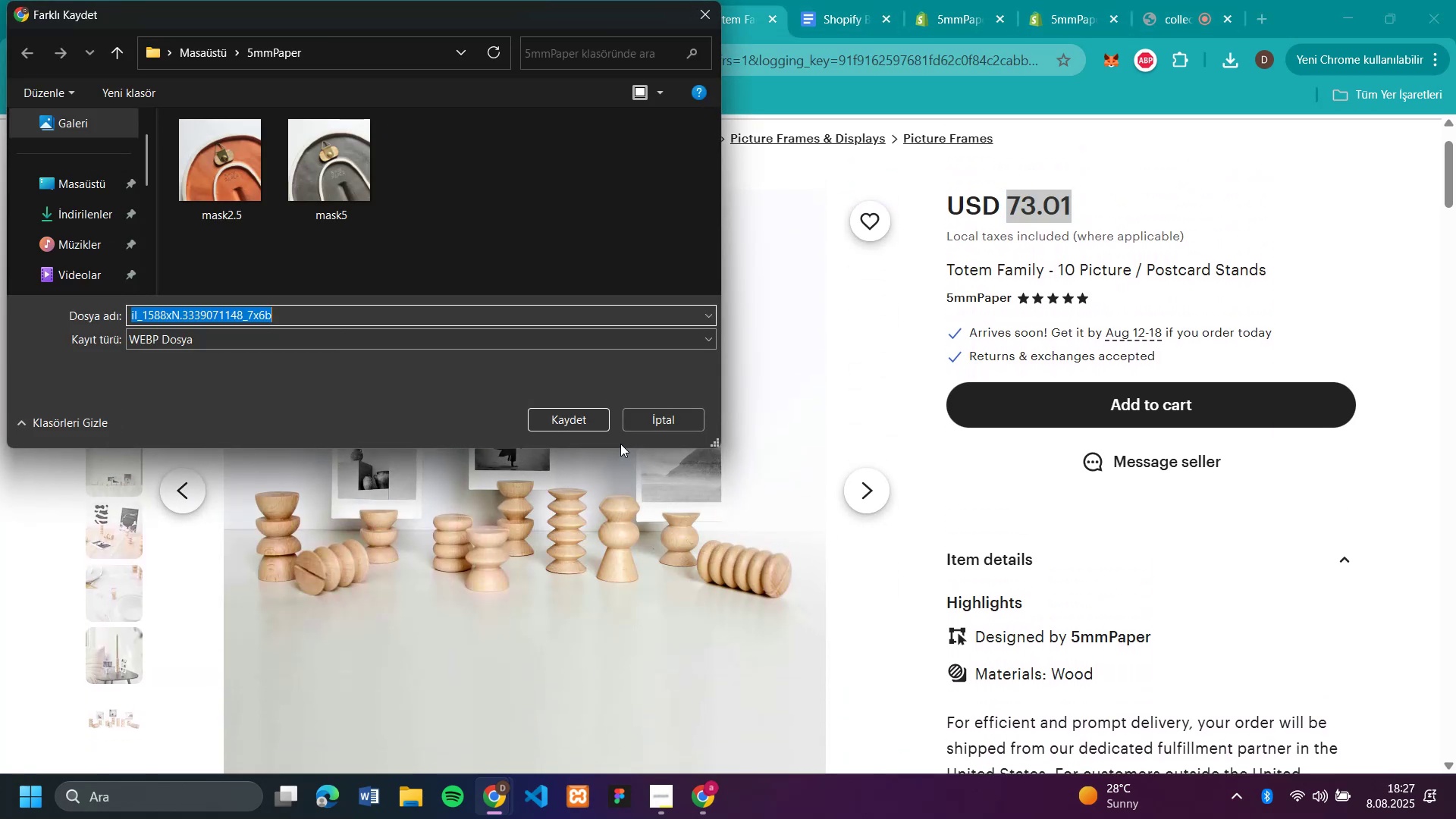 
type(card1)
 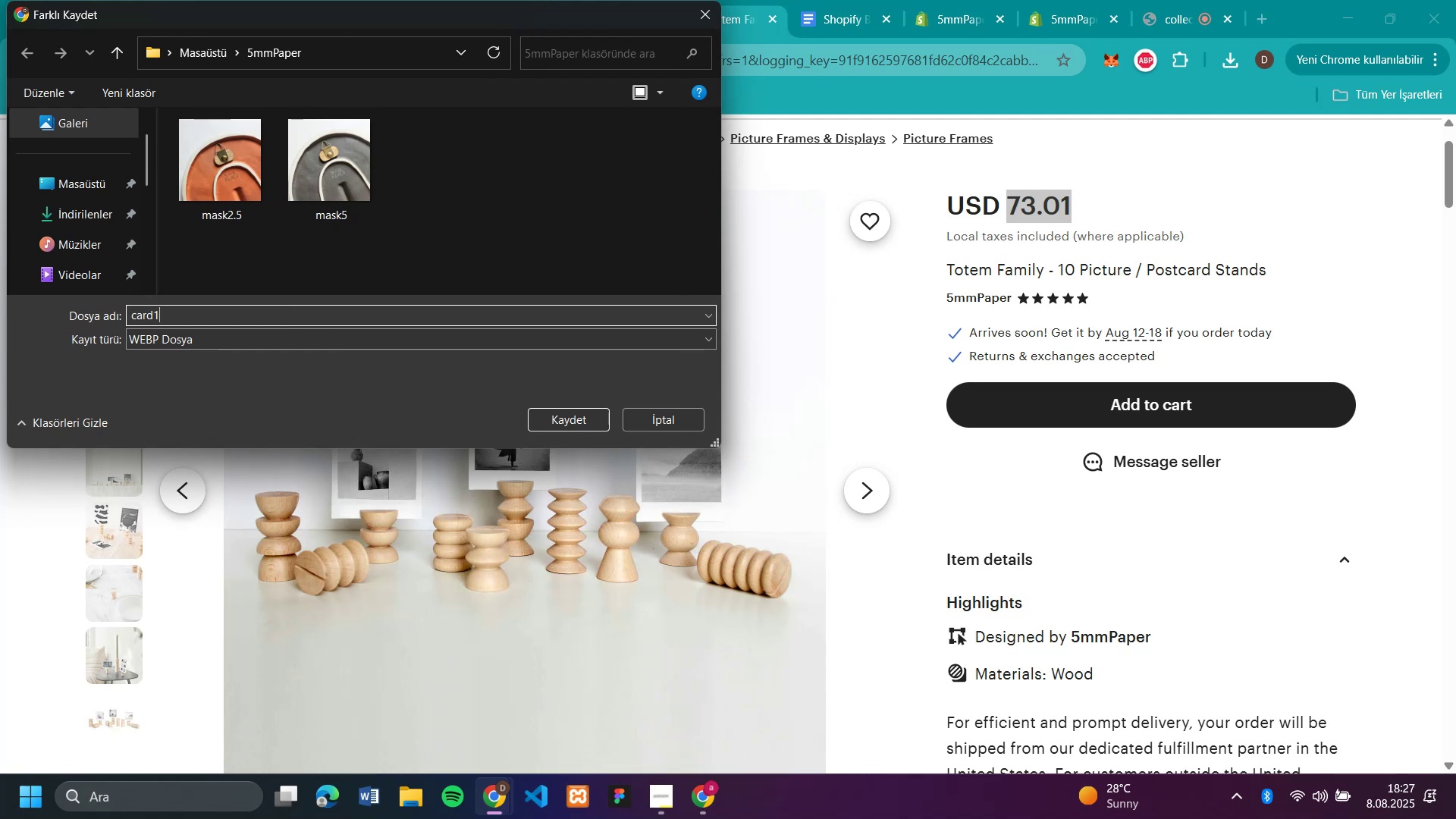 
key(Enter)
 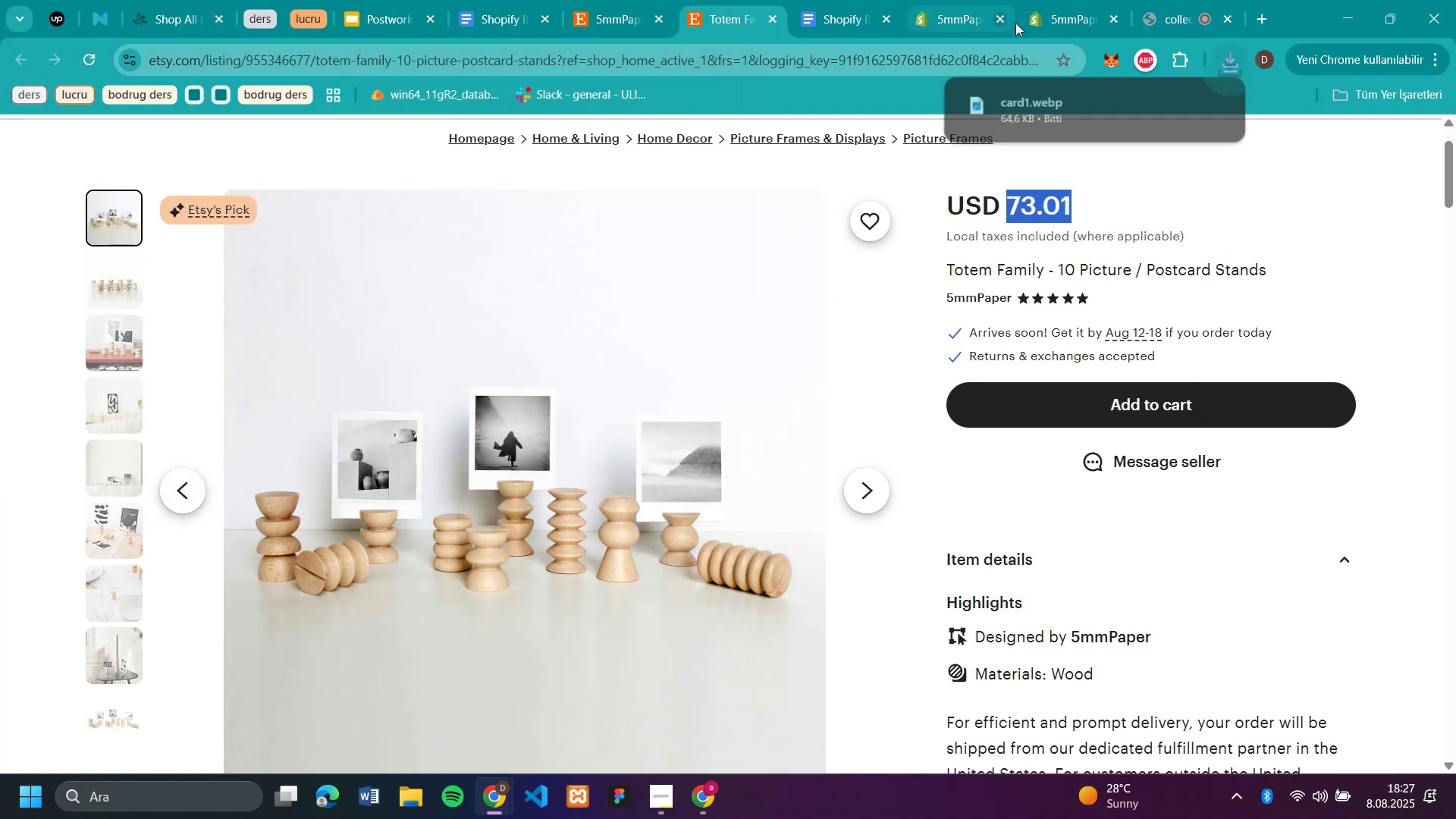 
left_click([1079, 24])
 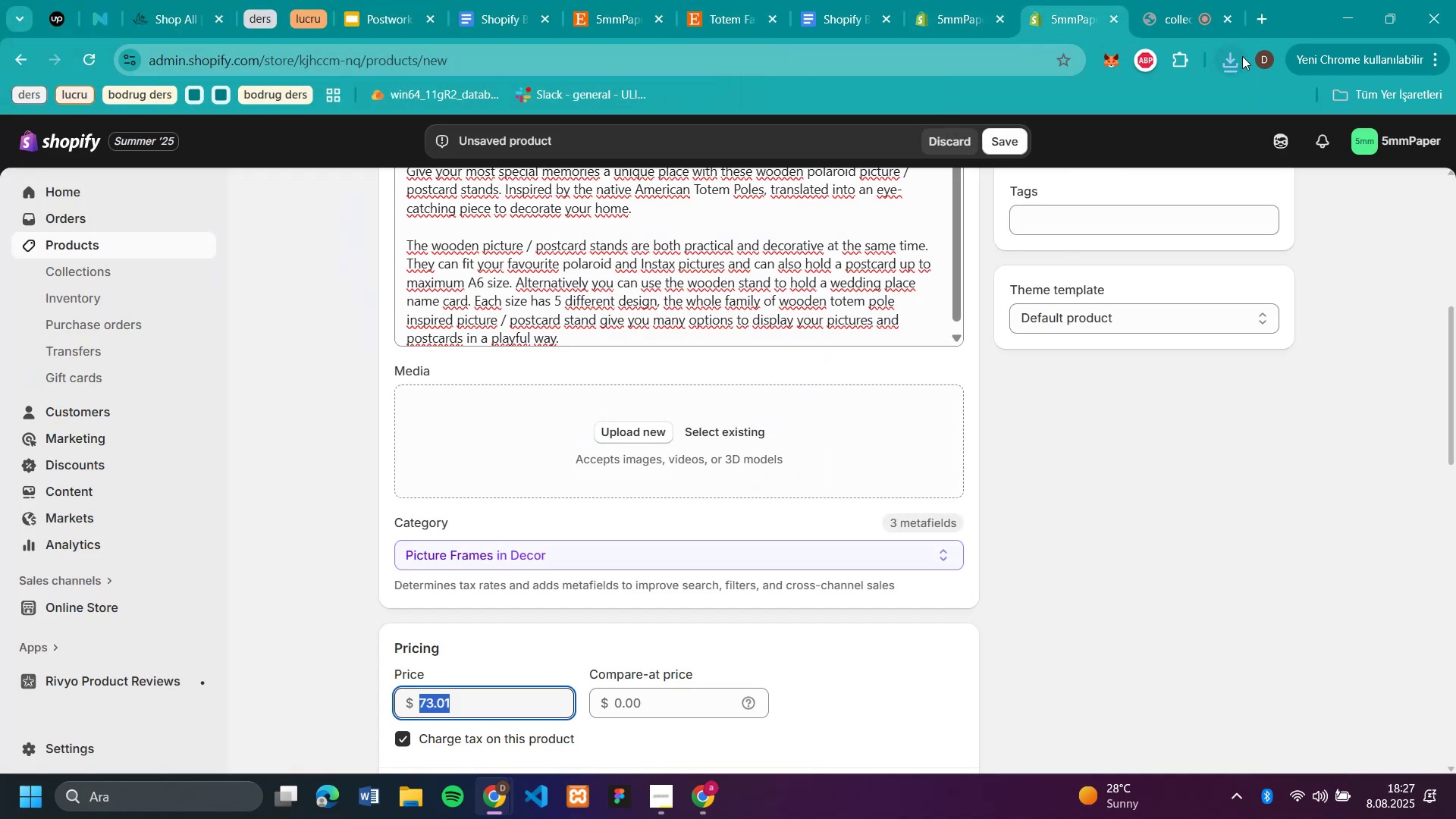 
left_click([1218, 56])
 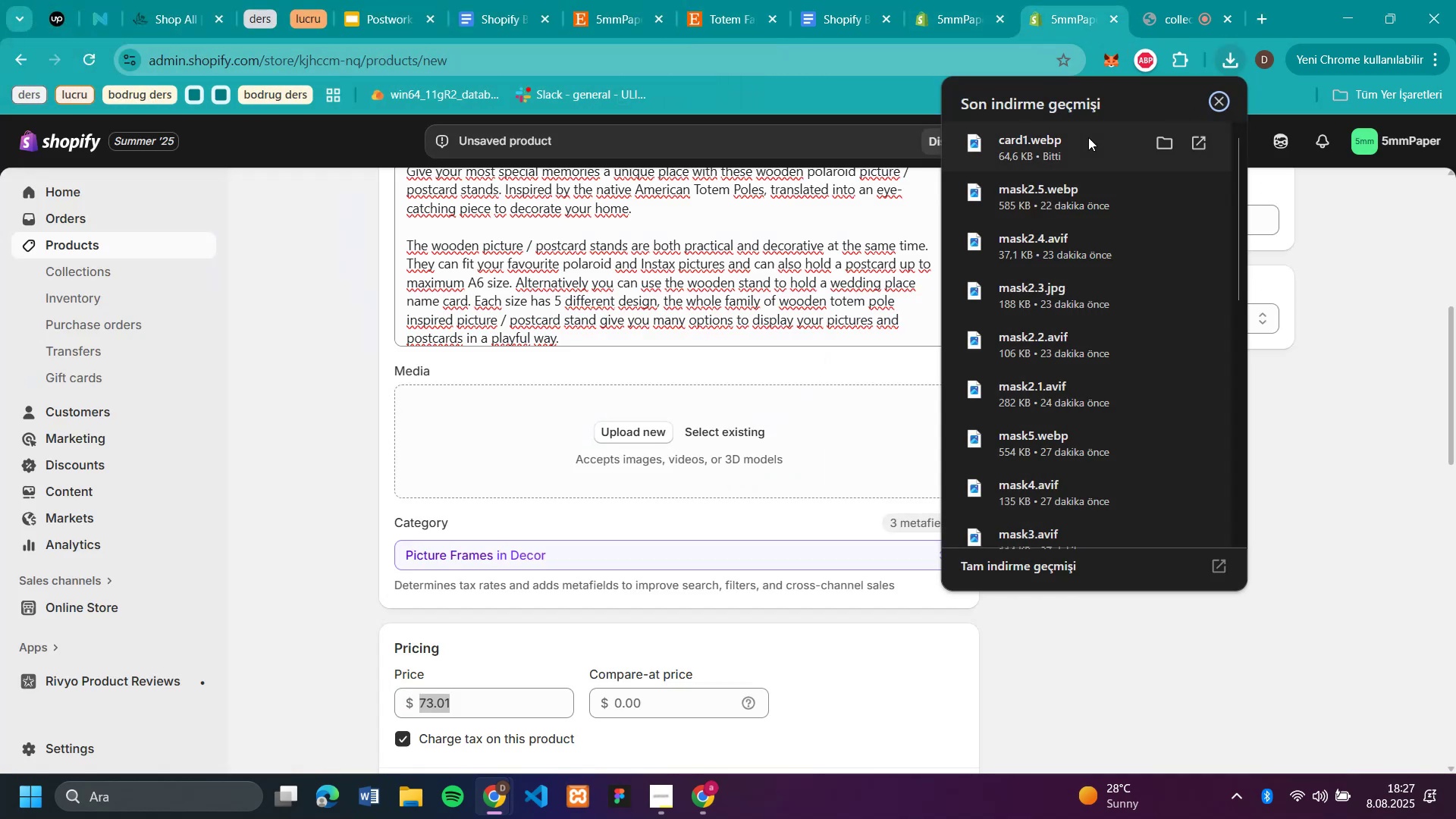 
left_click_drag(start_coordinate=[1054, 144], to_coordinate=[565, 435])
 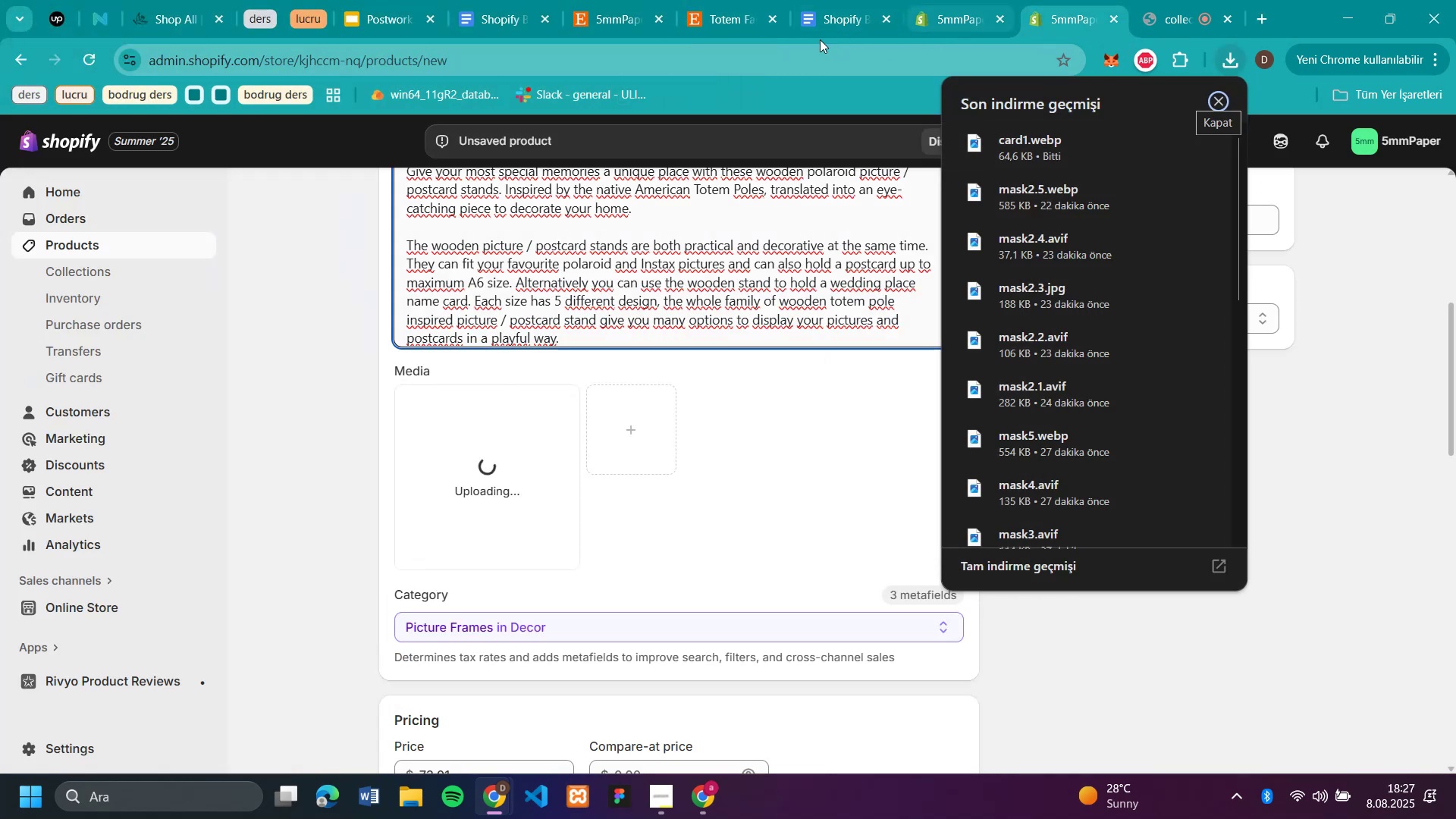 
left_click([726, 32])
 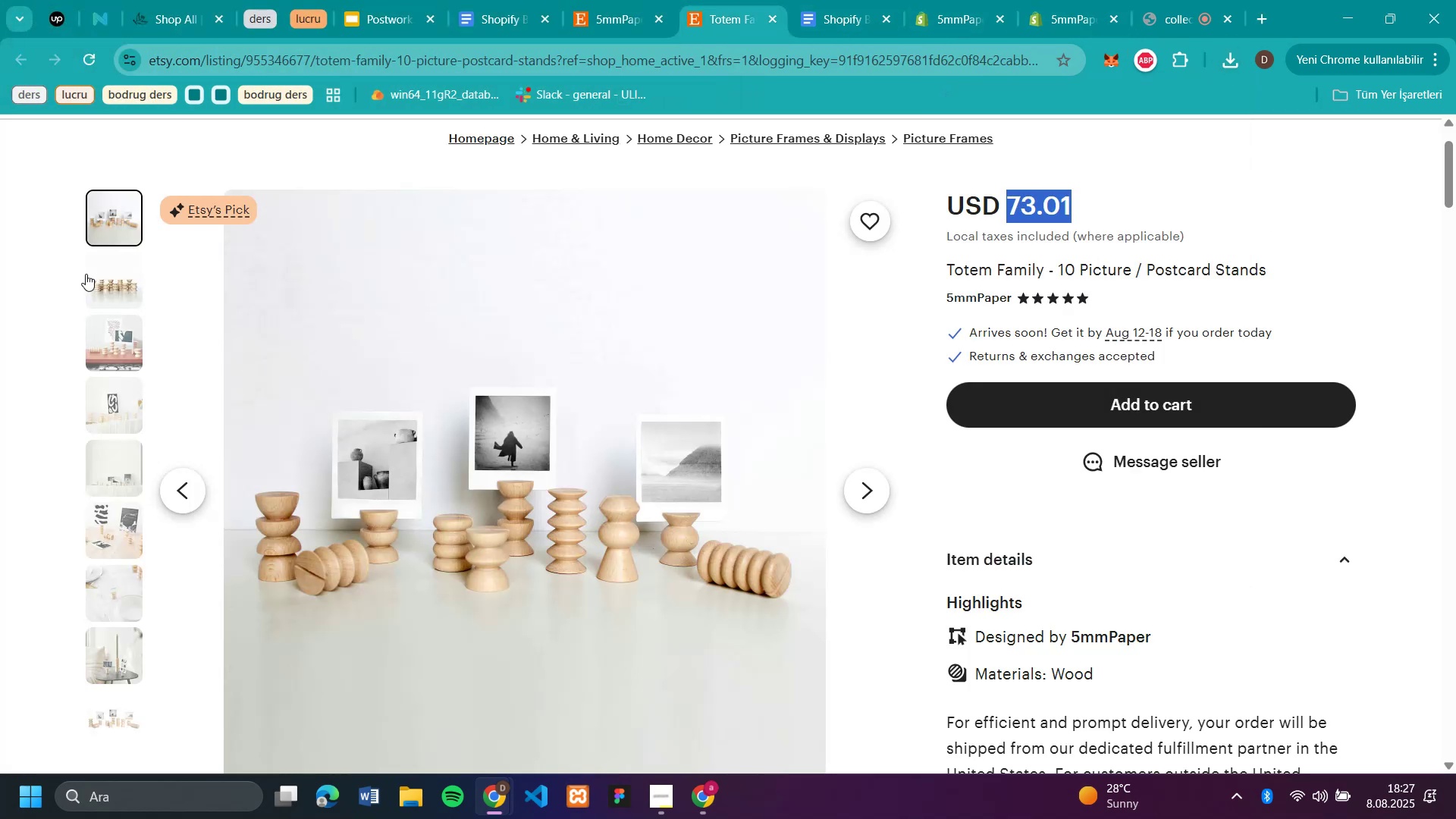 
left_click([118, 275])
 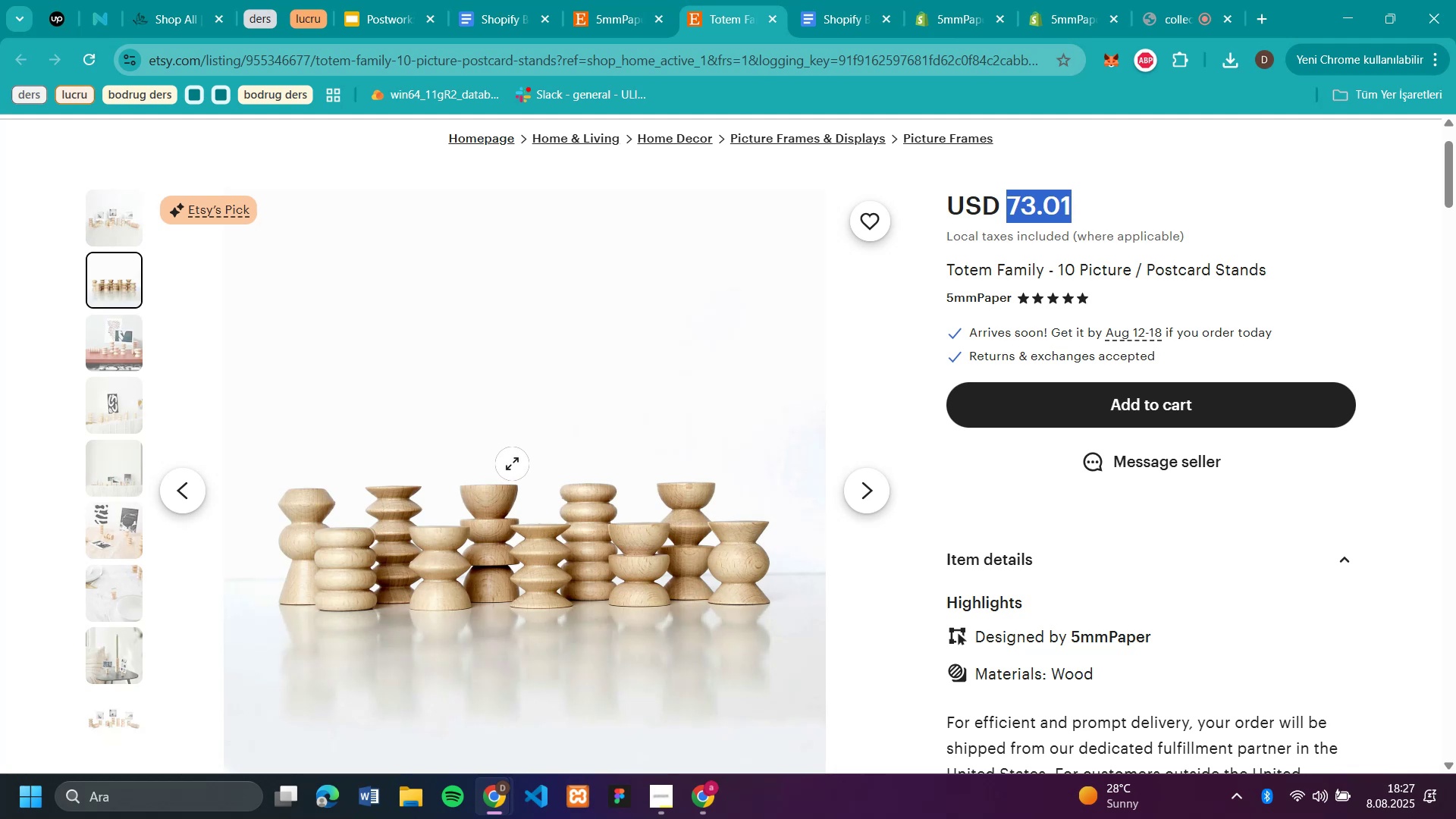 
right_click([512, 463])
 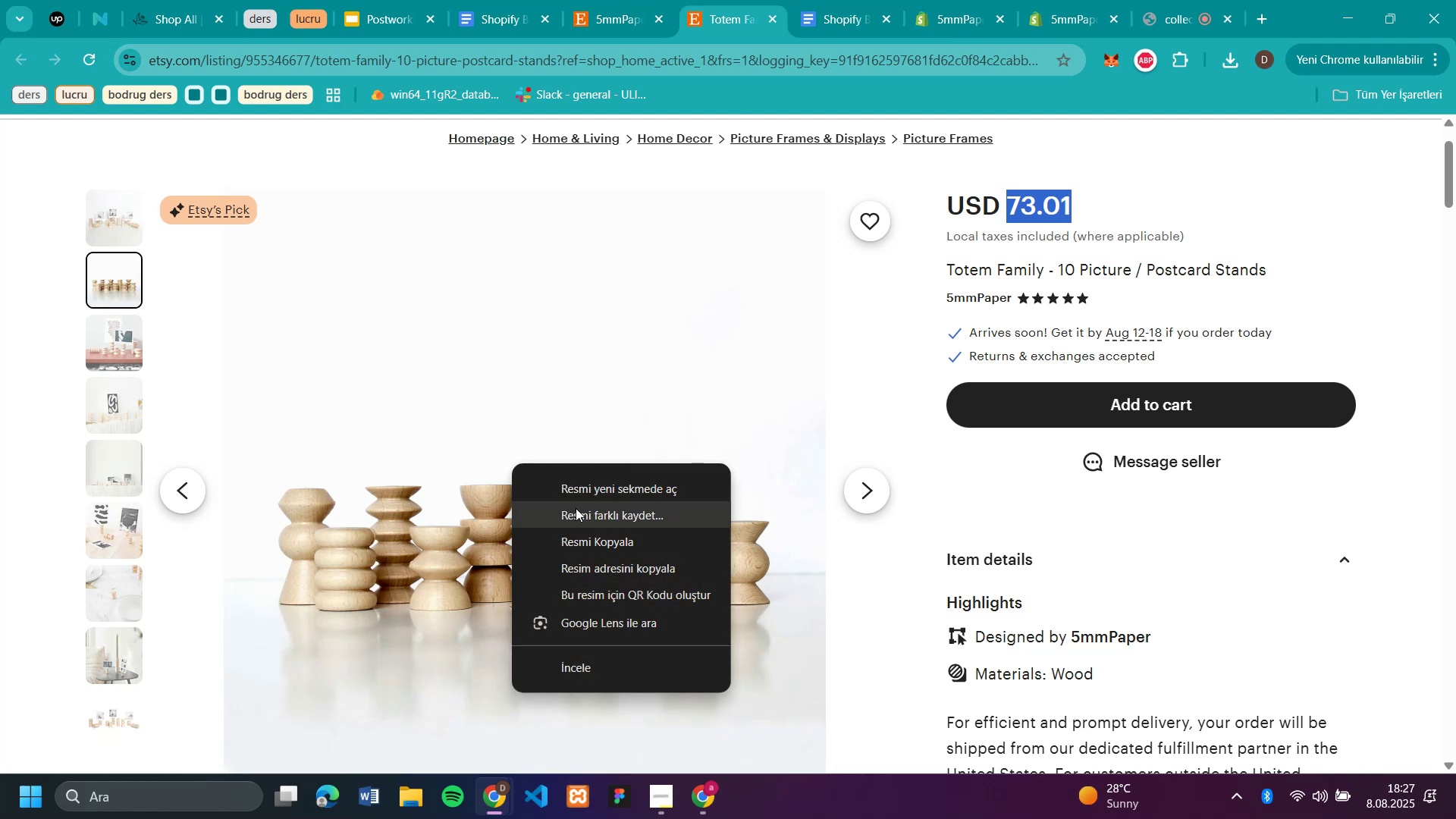 
left_click([576, 508])
 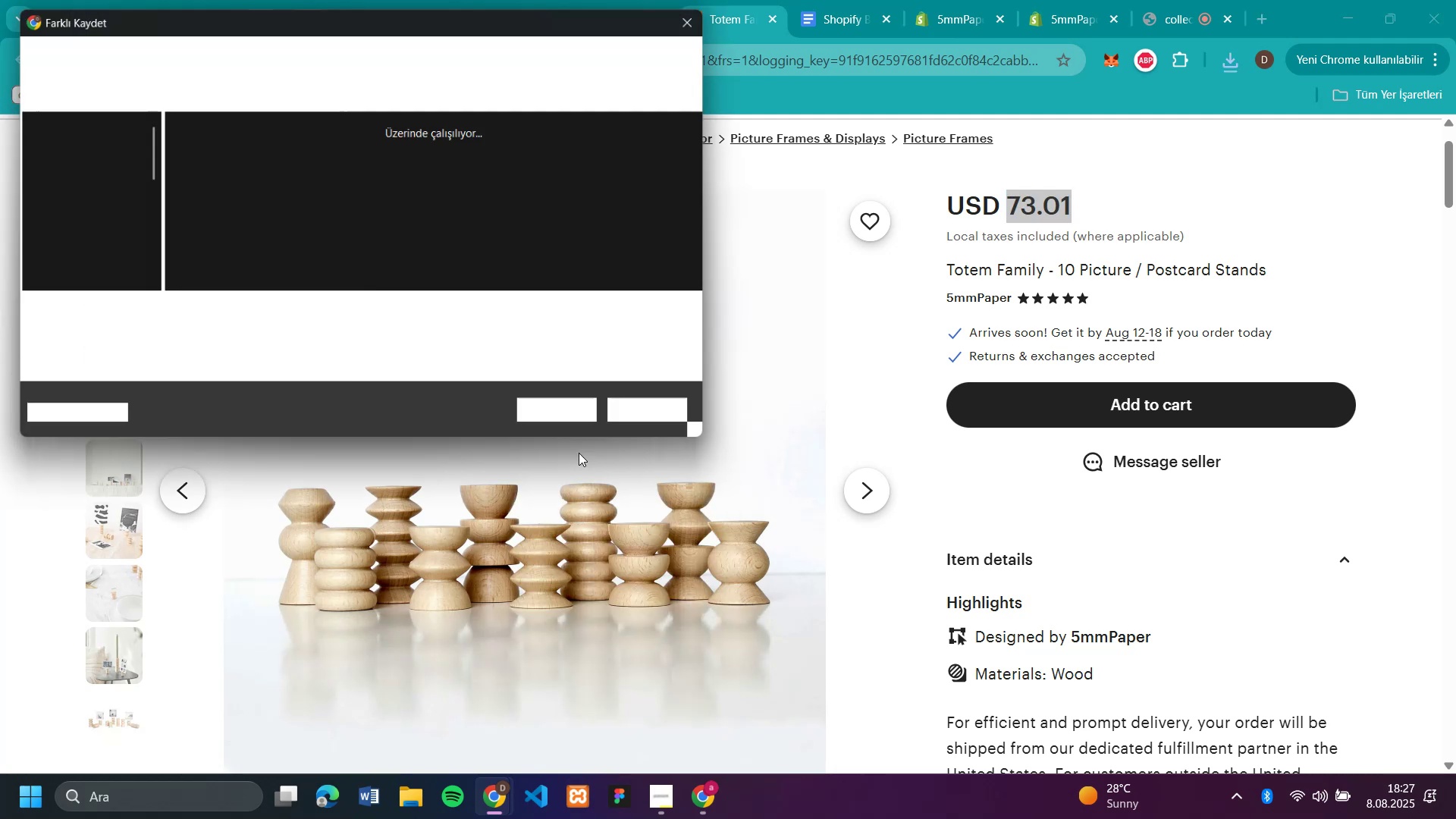 
type(card2)
 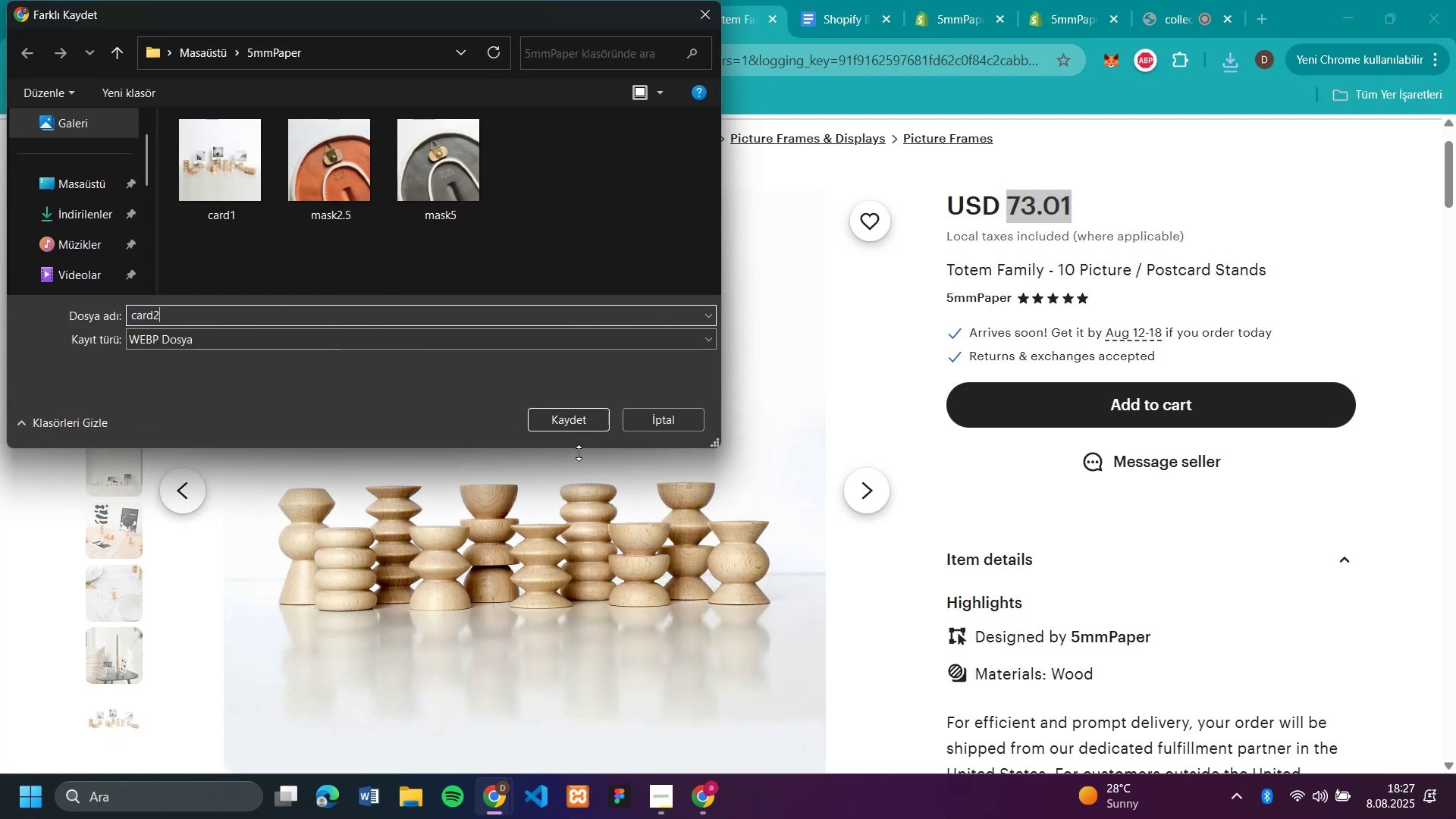 
key(Enter)
 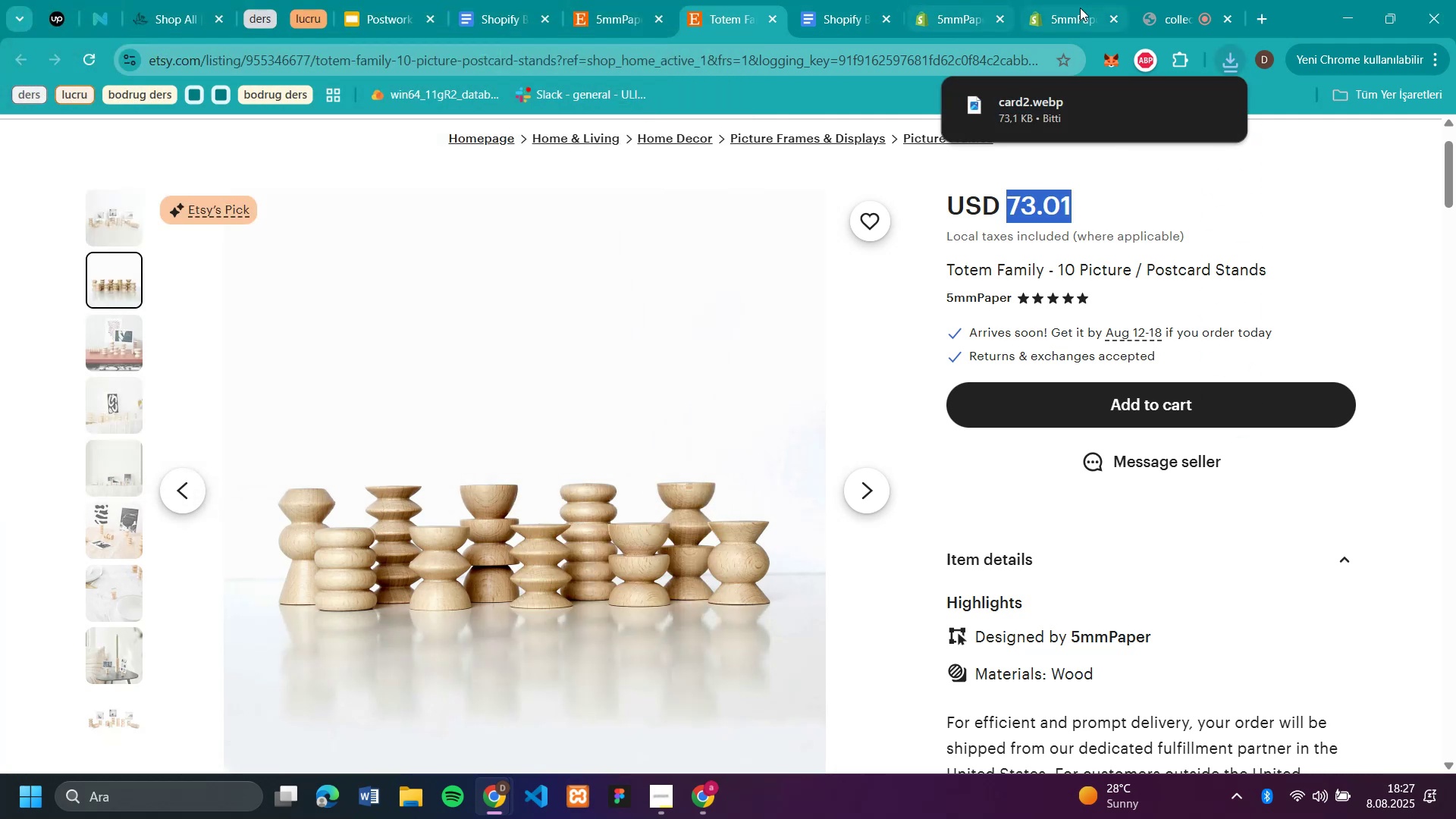 
left_click([1082, 13])
 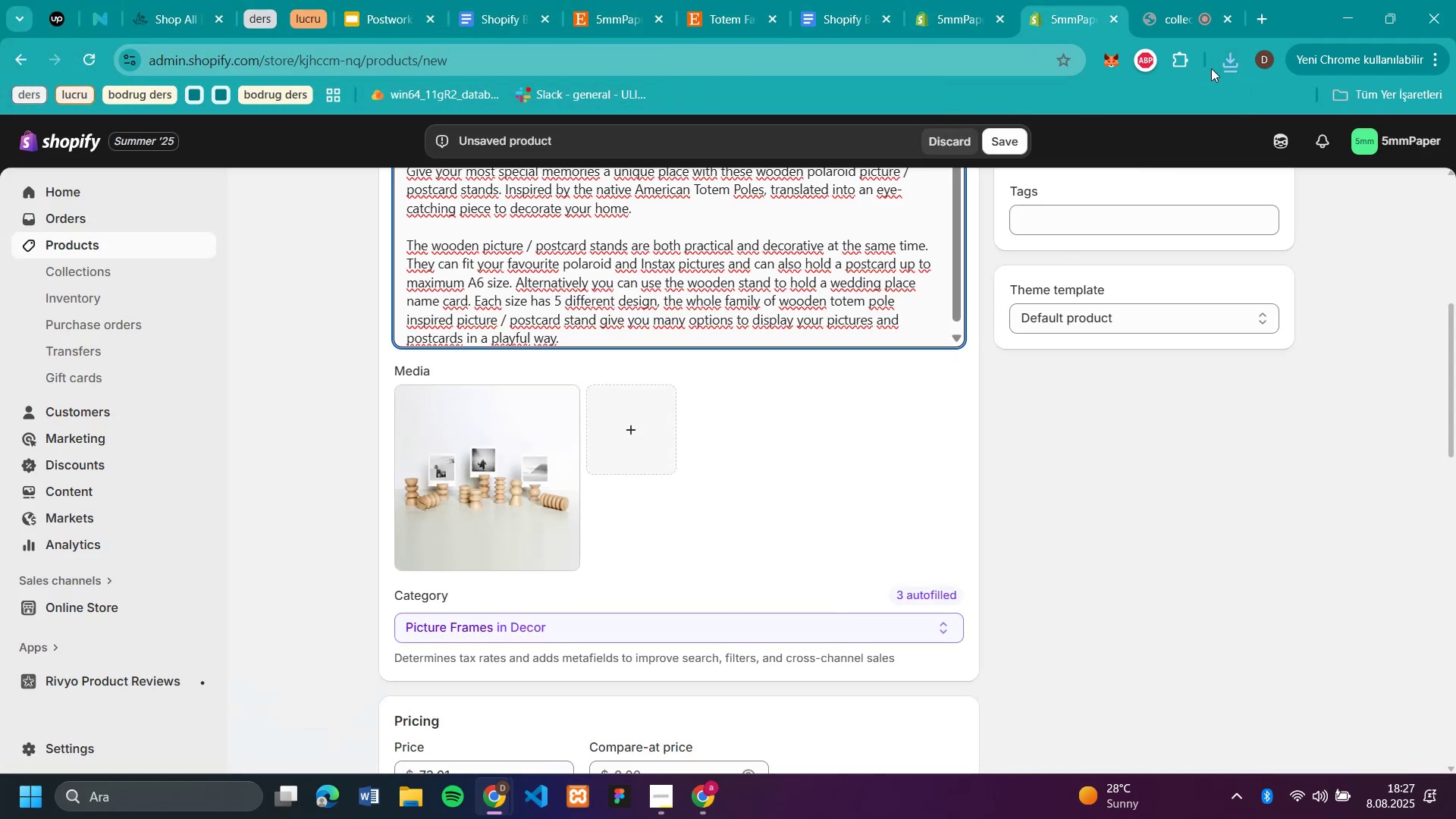 
left_click([1243, 70])
 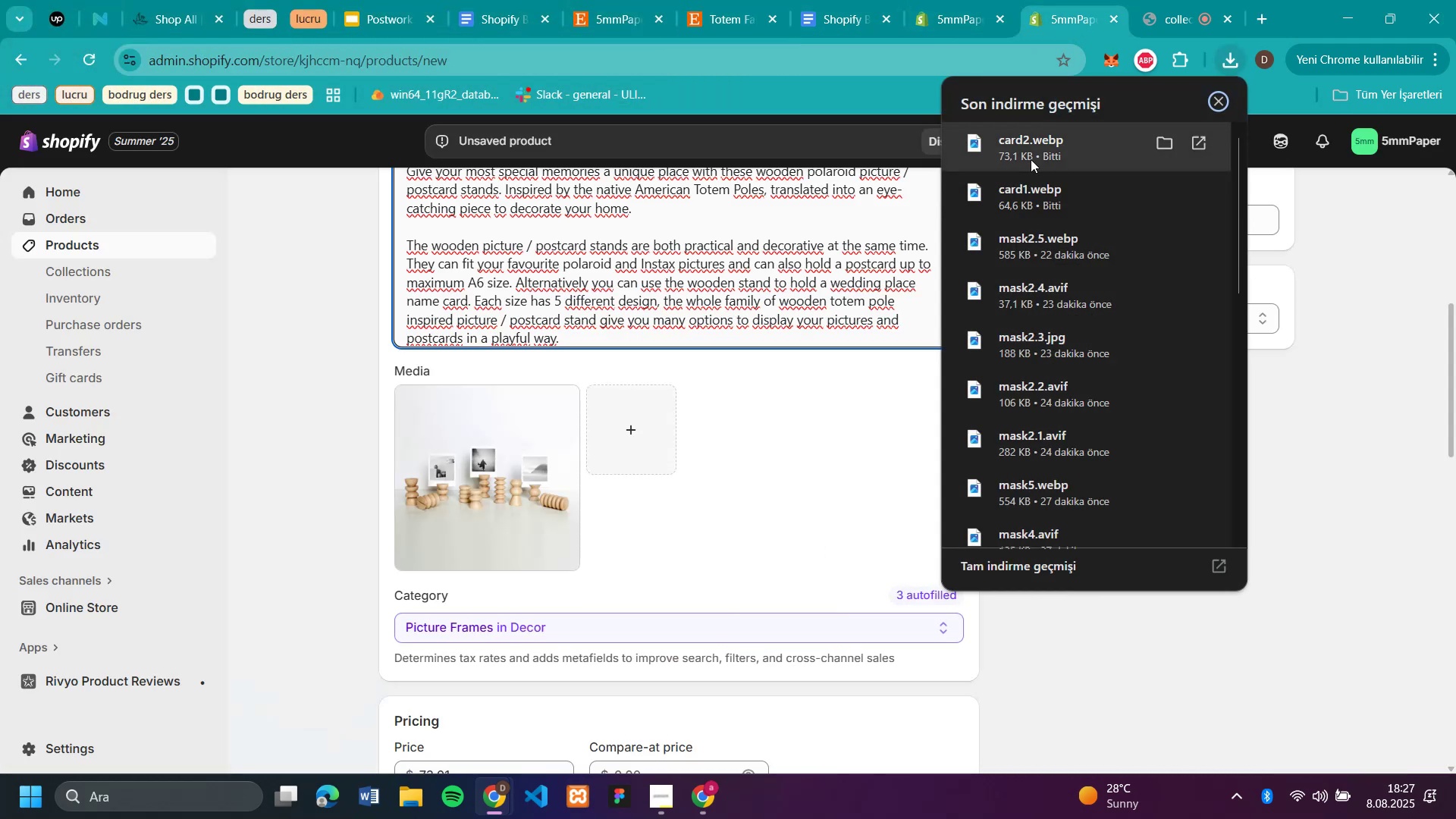 
left_click_drag(start_coordinate=[1020, 147], to_coordinate=[673, 455])
 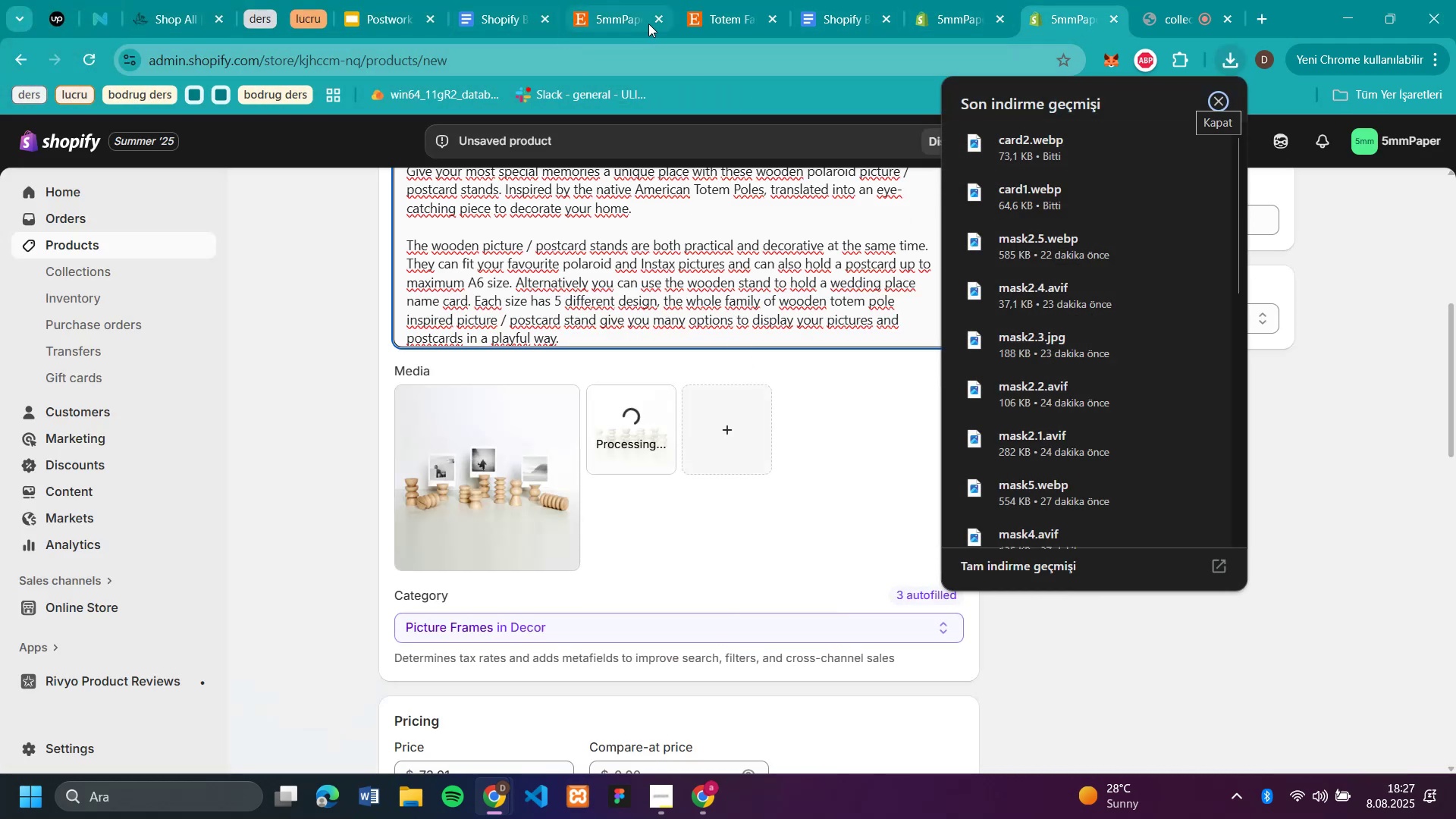 
left_click([712, 23])
 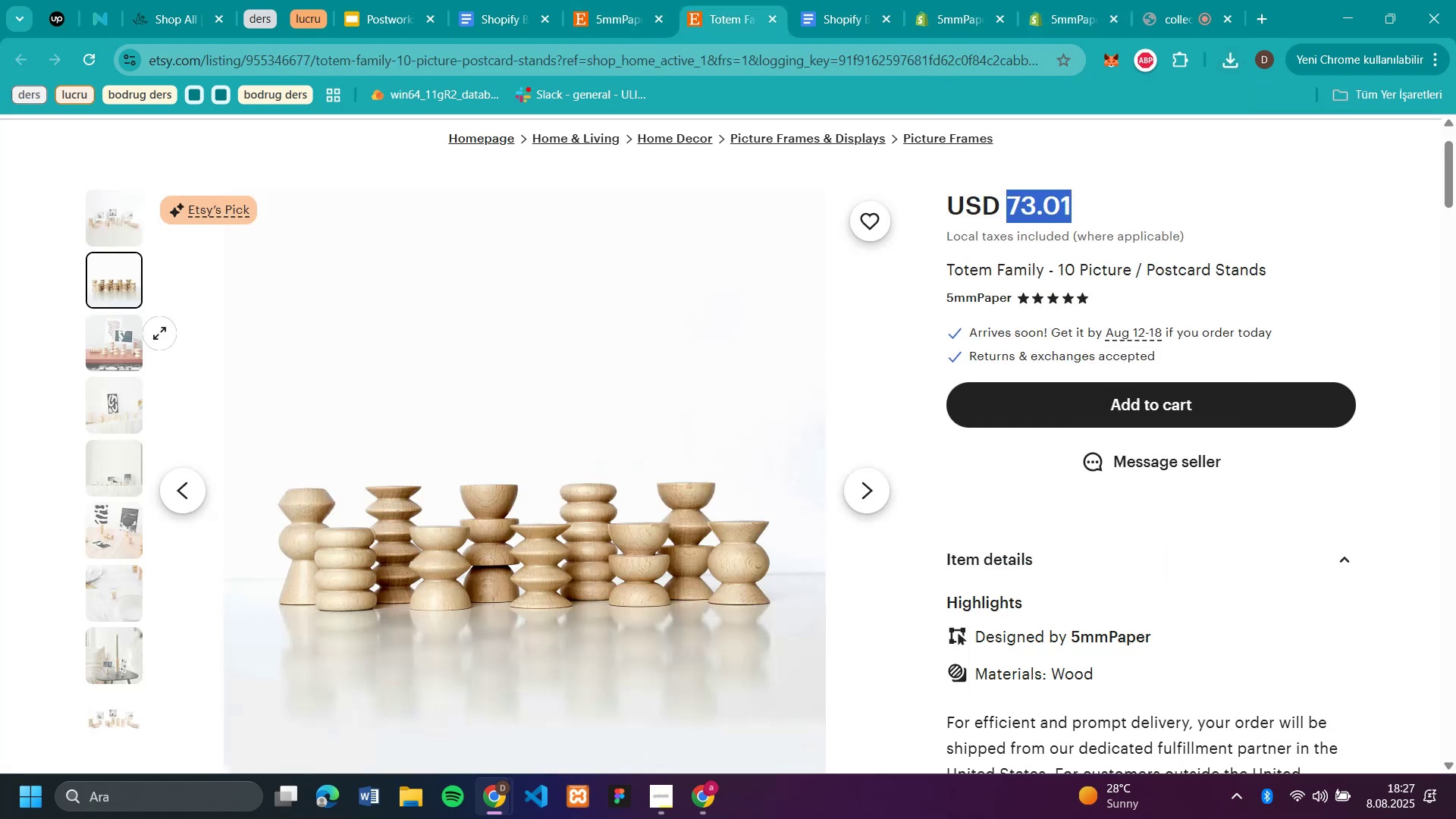 
left_click([111, 345])
 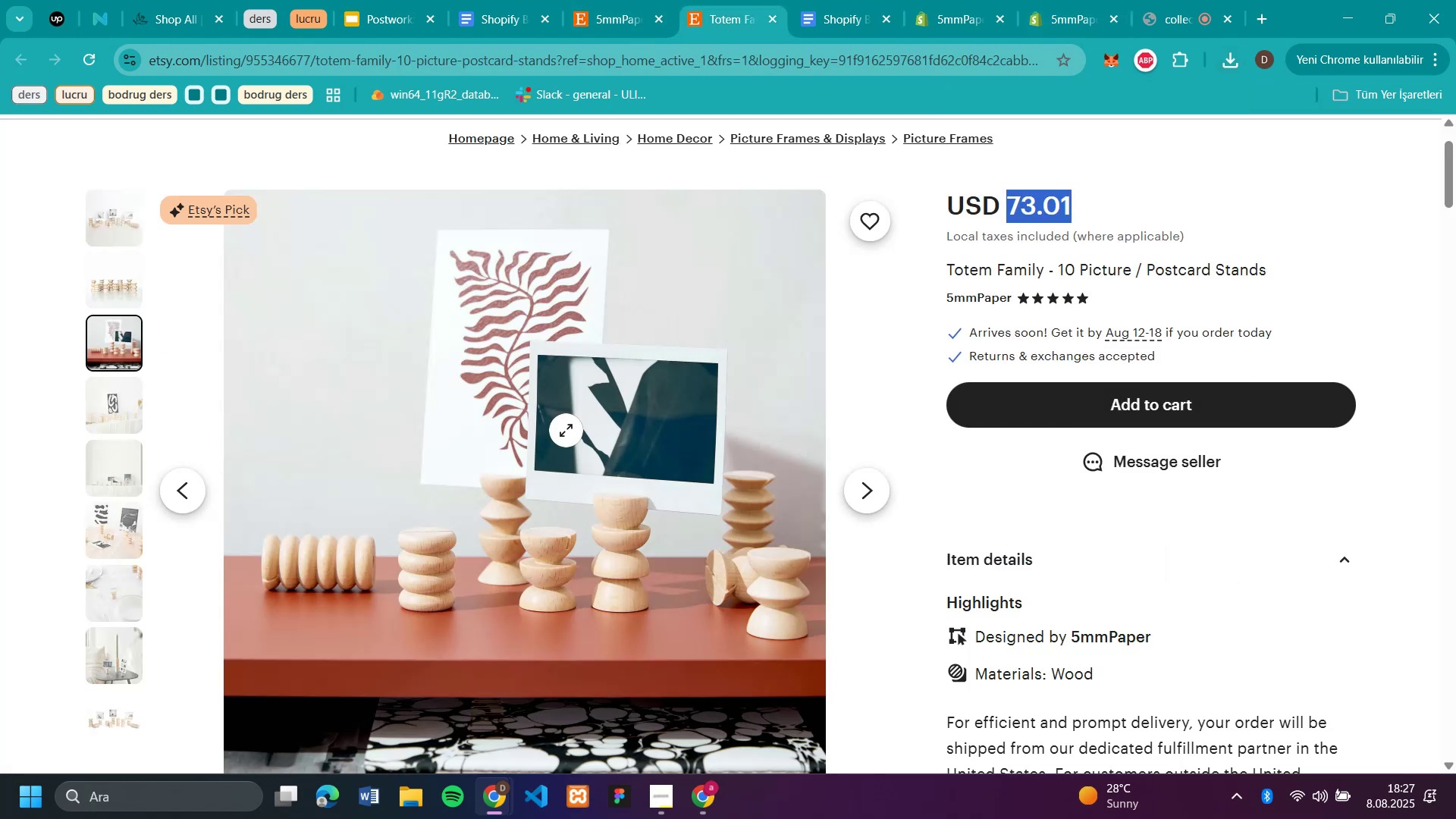 
right_click([566, 430])
 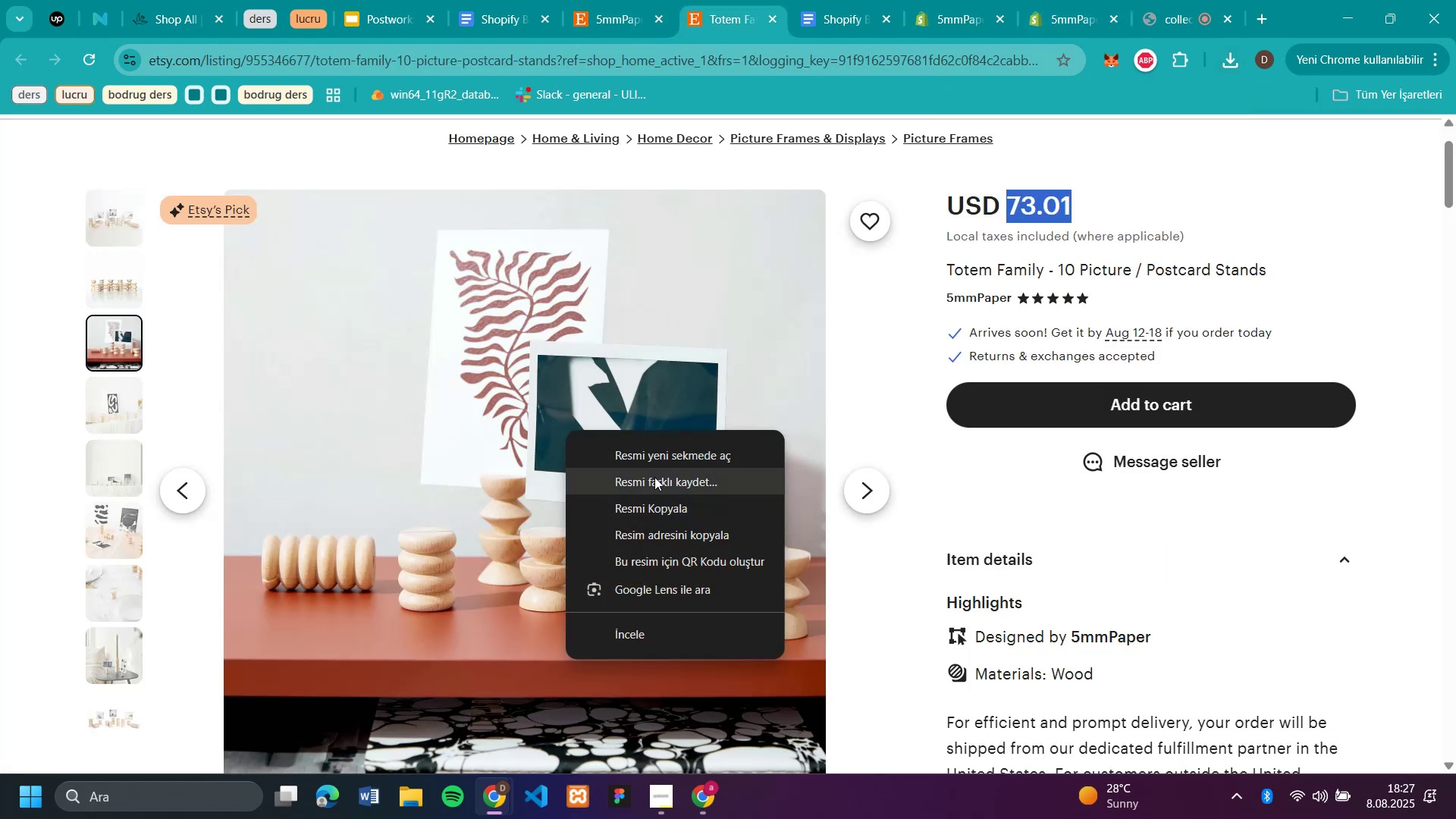 
left_click([654, 477])
 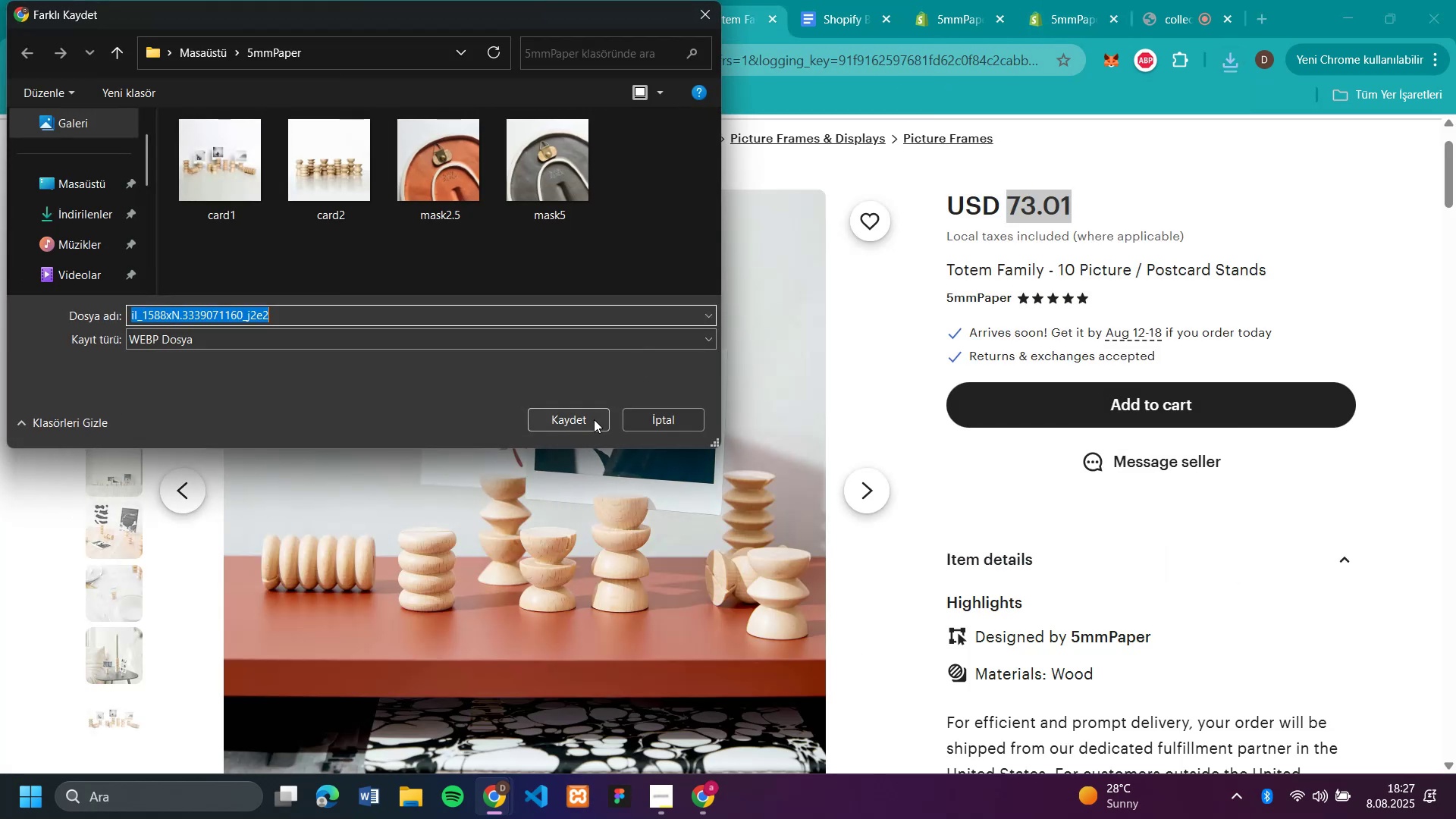 
type(card3)
 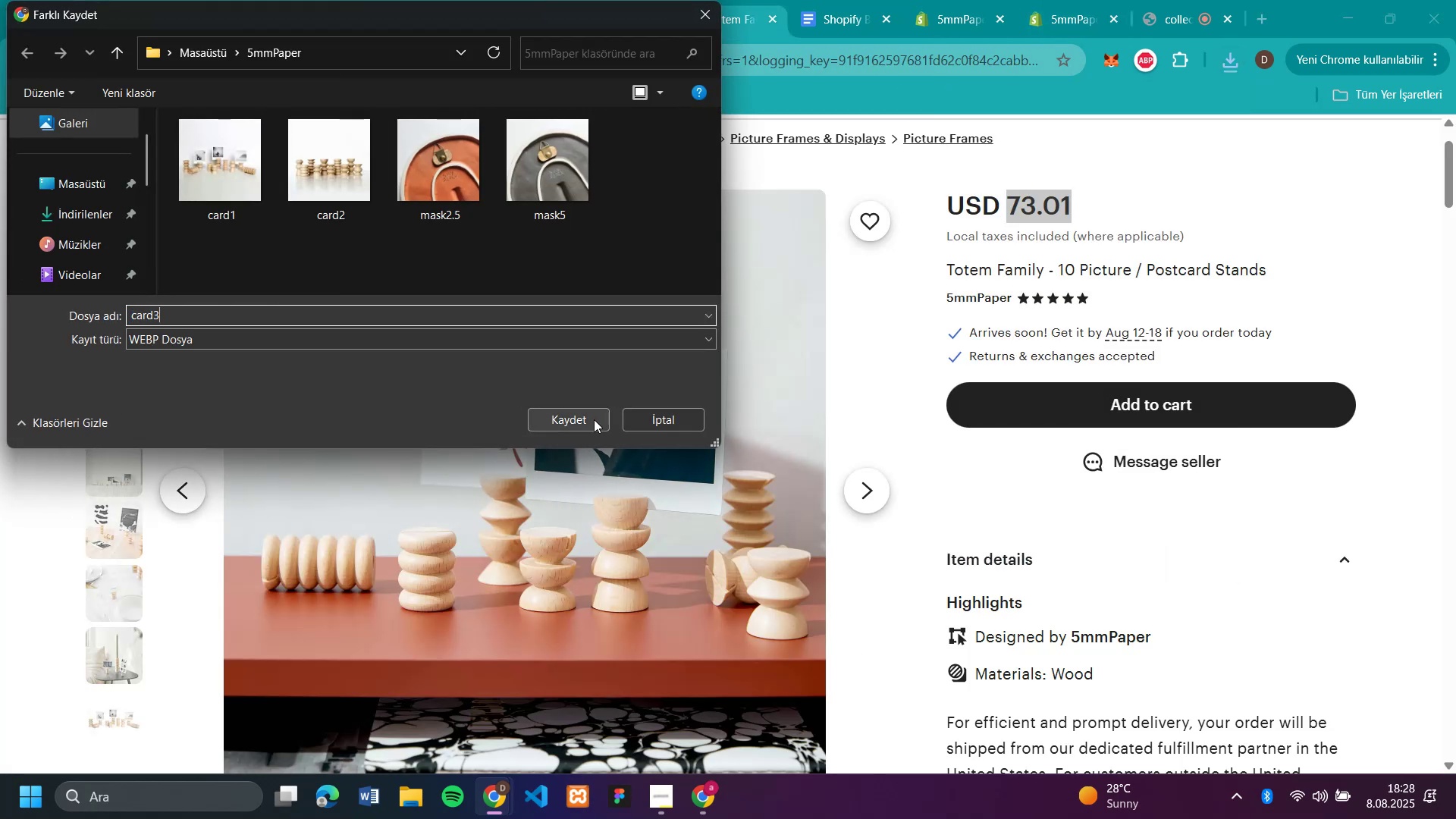 
key(Enter)
 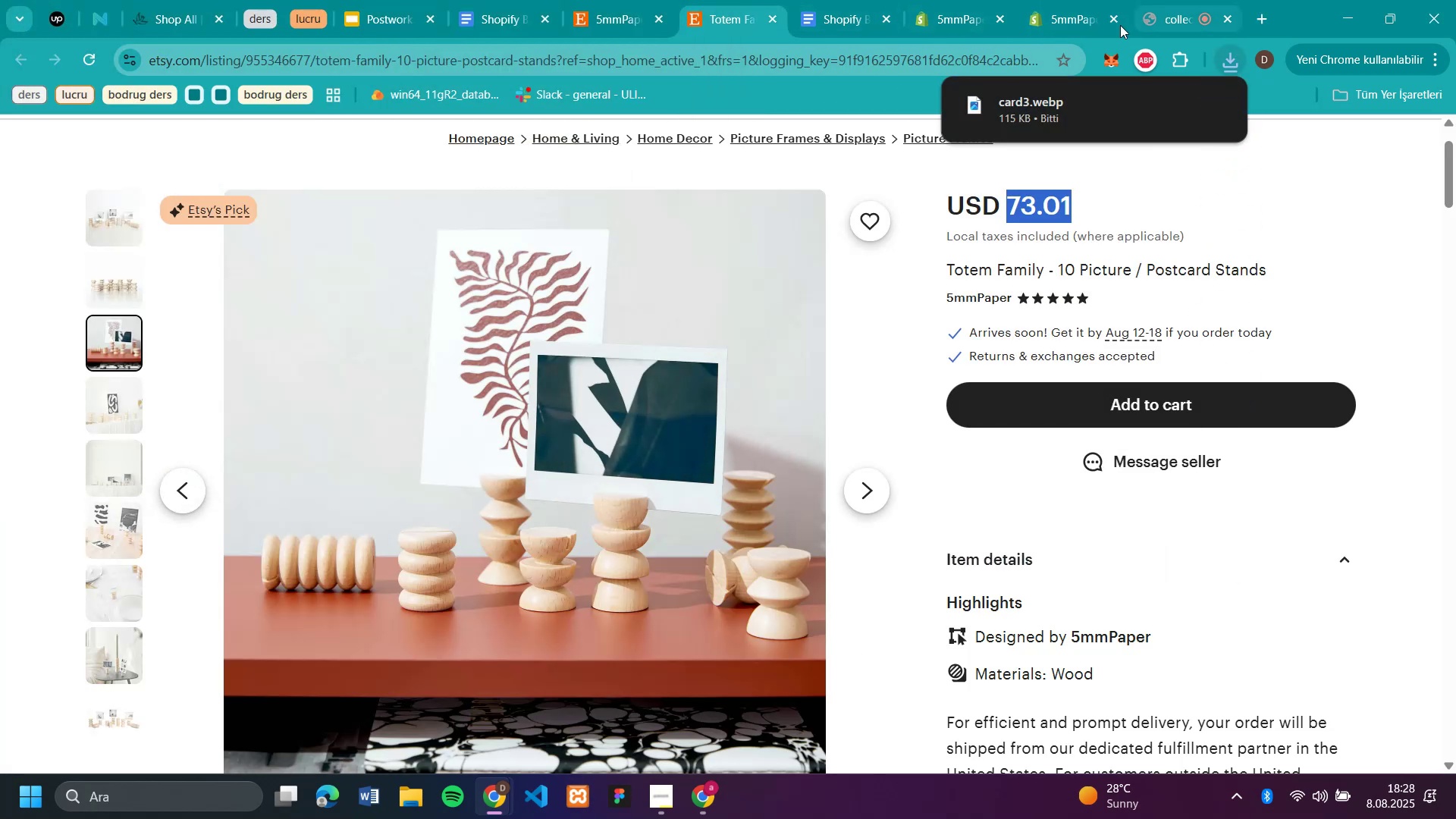 
left_click([1070, 30])
 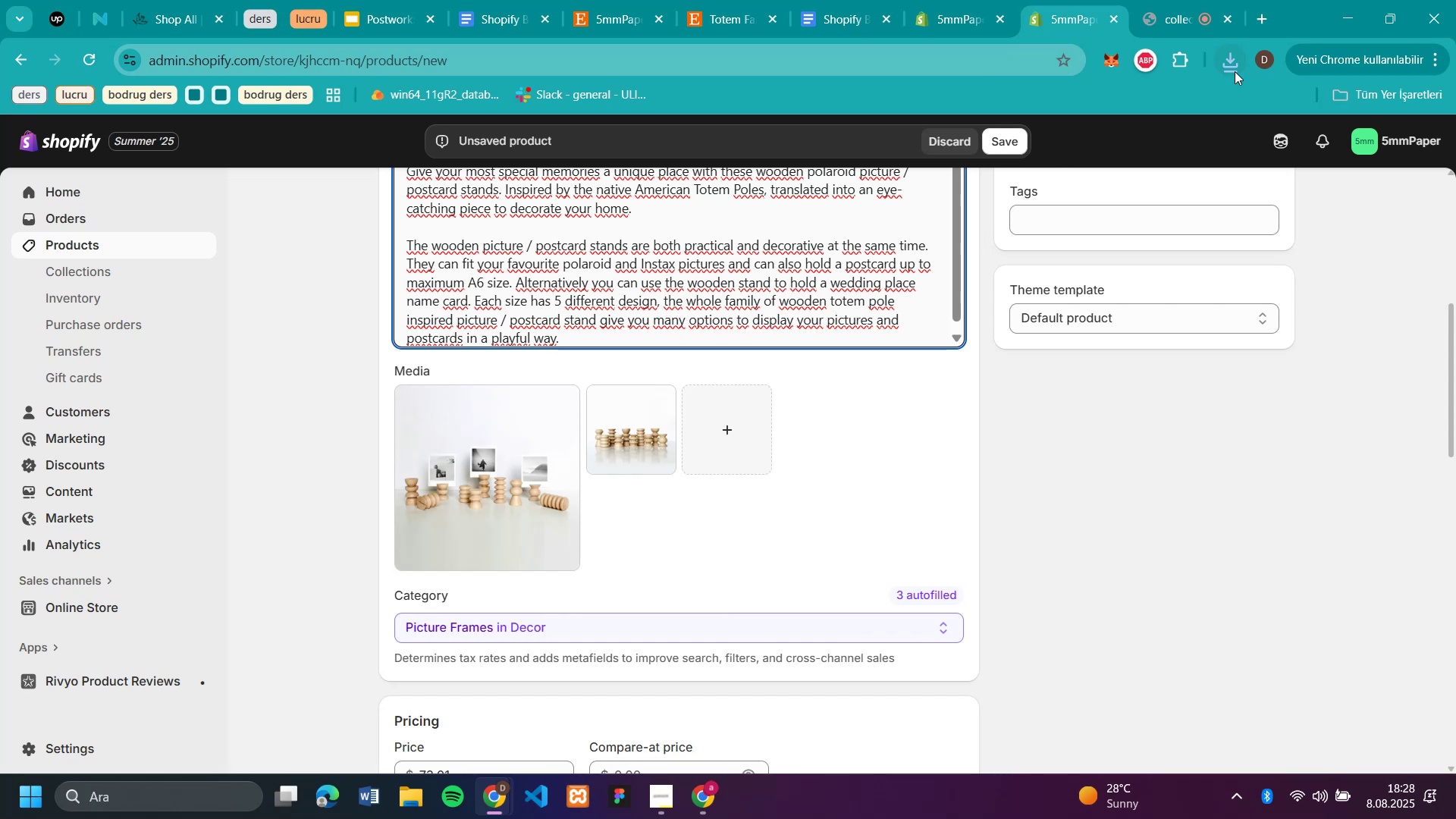 
left_click([1235, 71])
 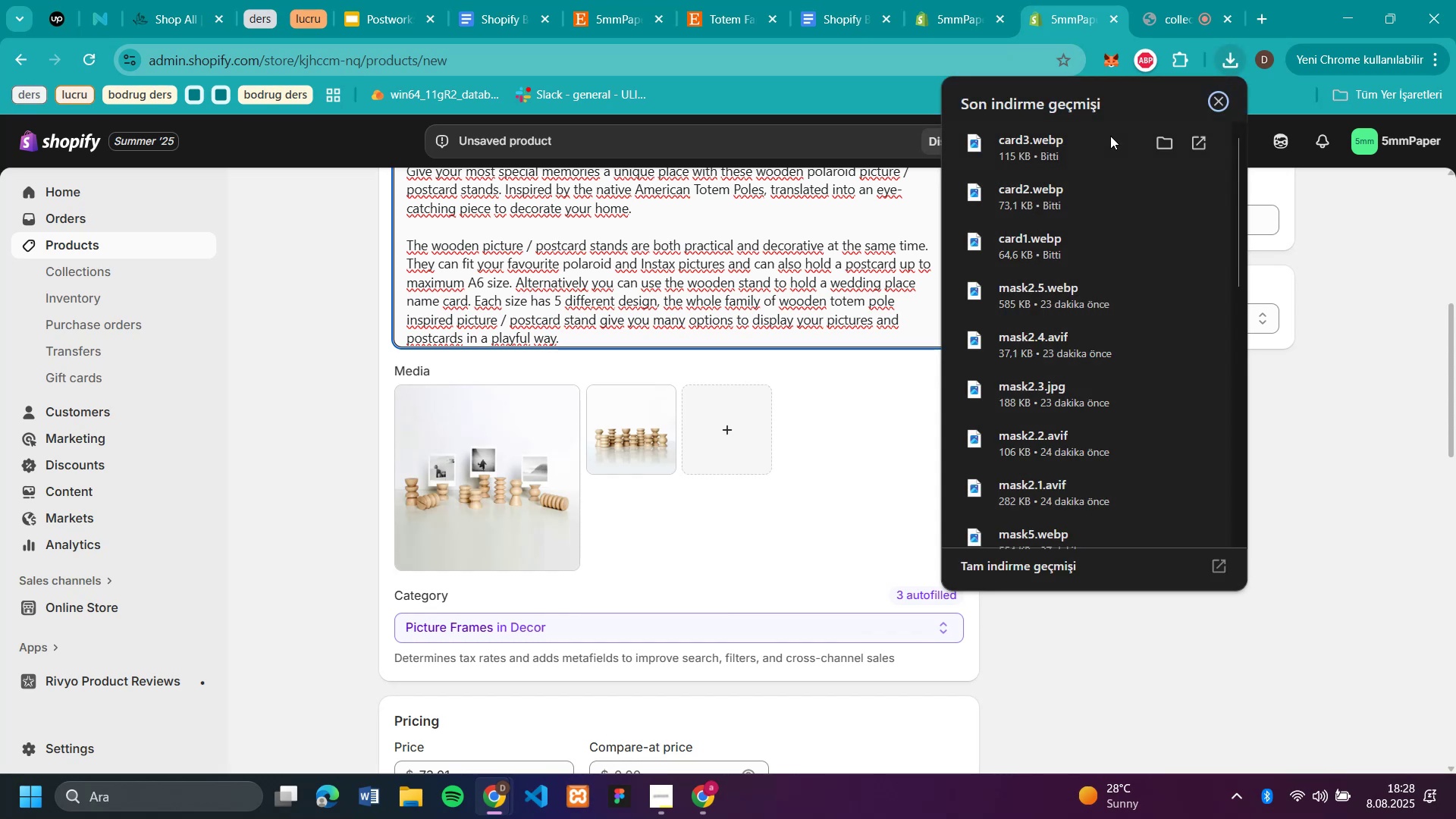 
left_click_drag(start_coordinate=[1050, 149], to_coordinate=[789, 420])
 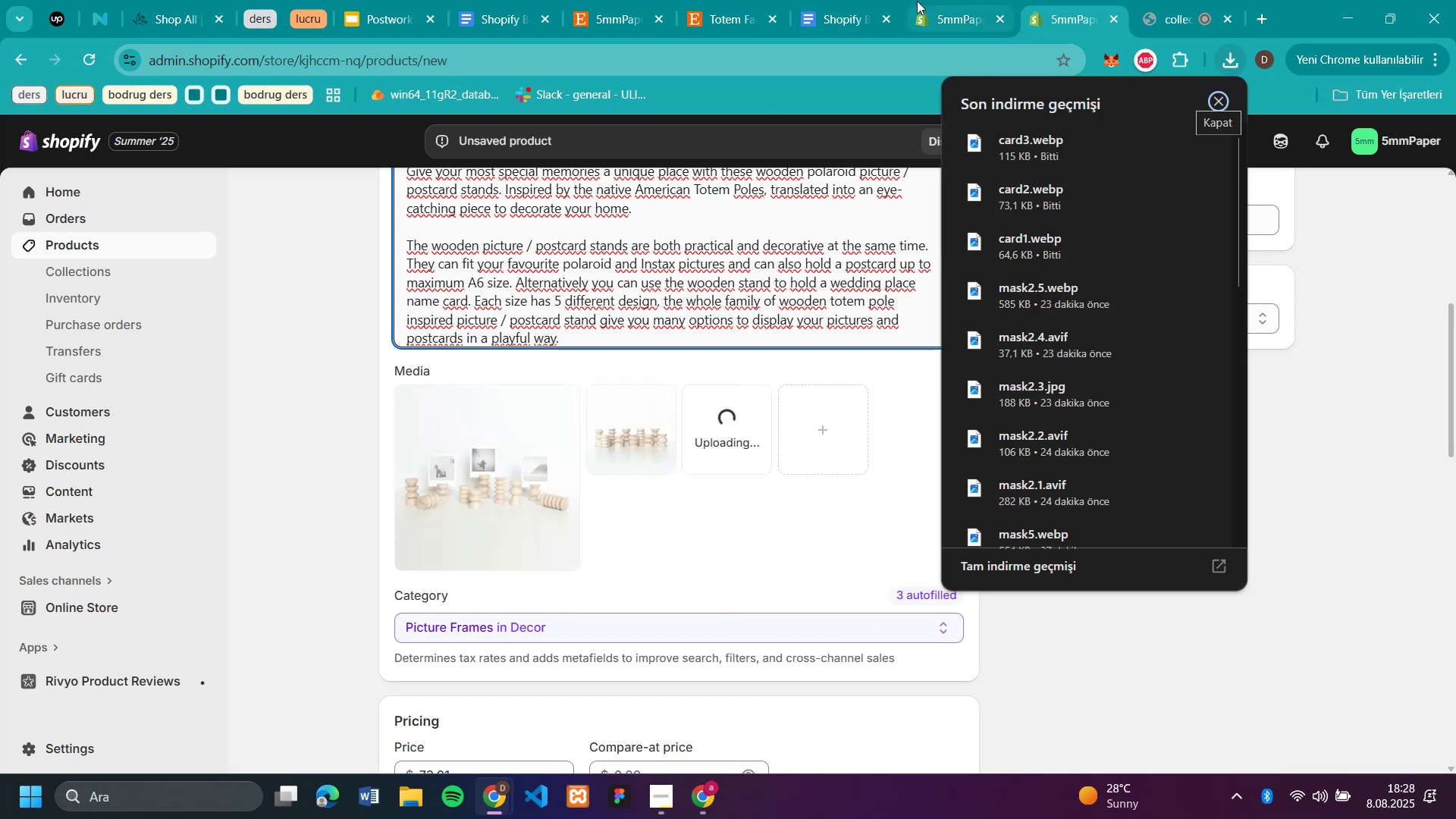 
left_click([726, 27])
 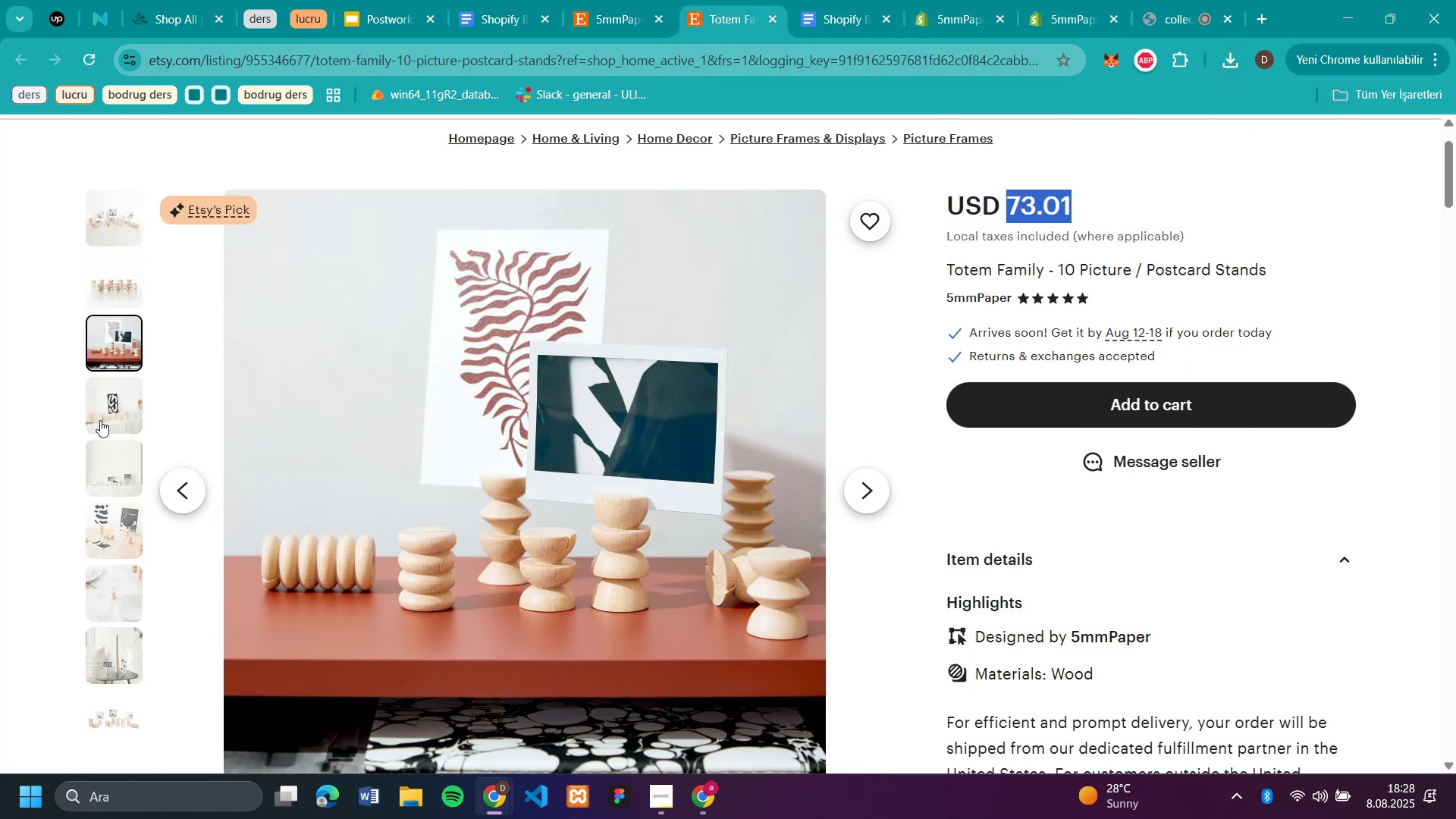 
left_click([100, 420])
 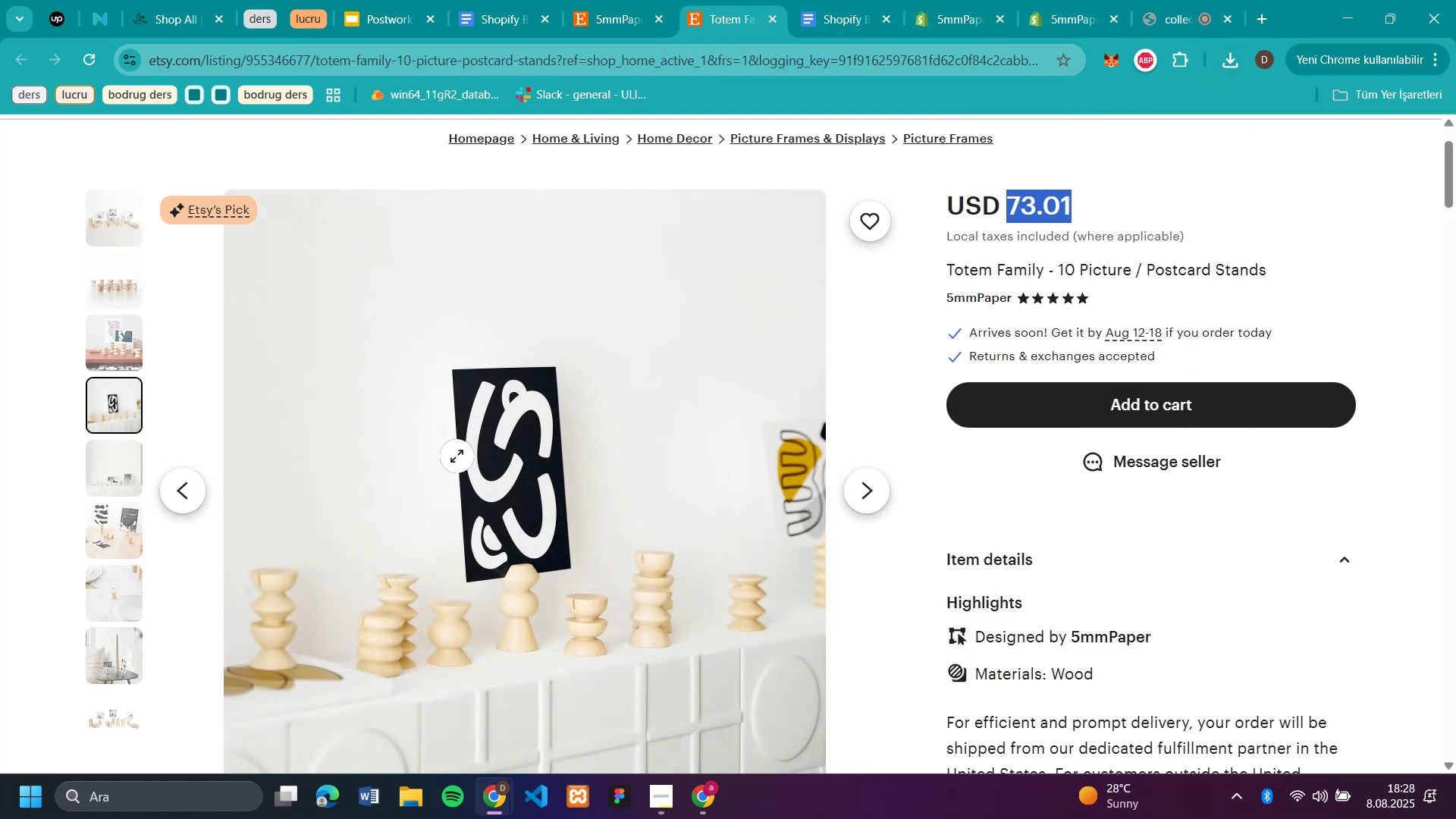 
right_click([511, 444])
 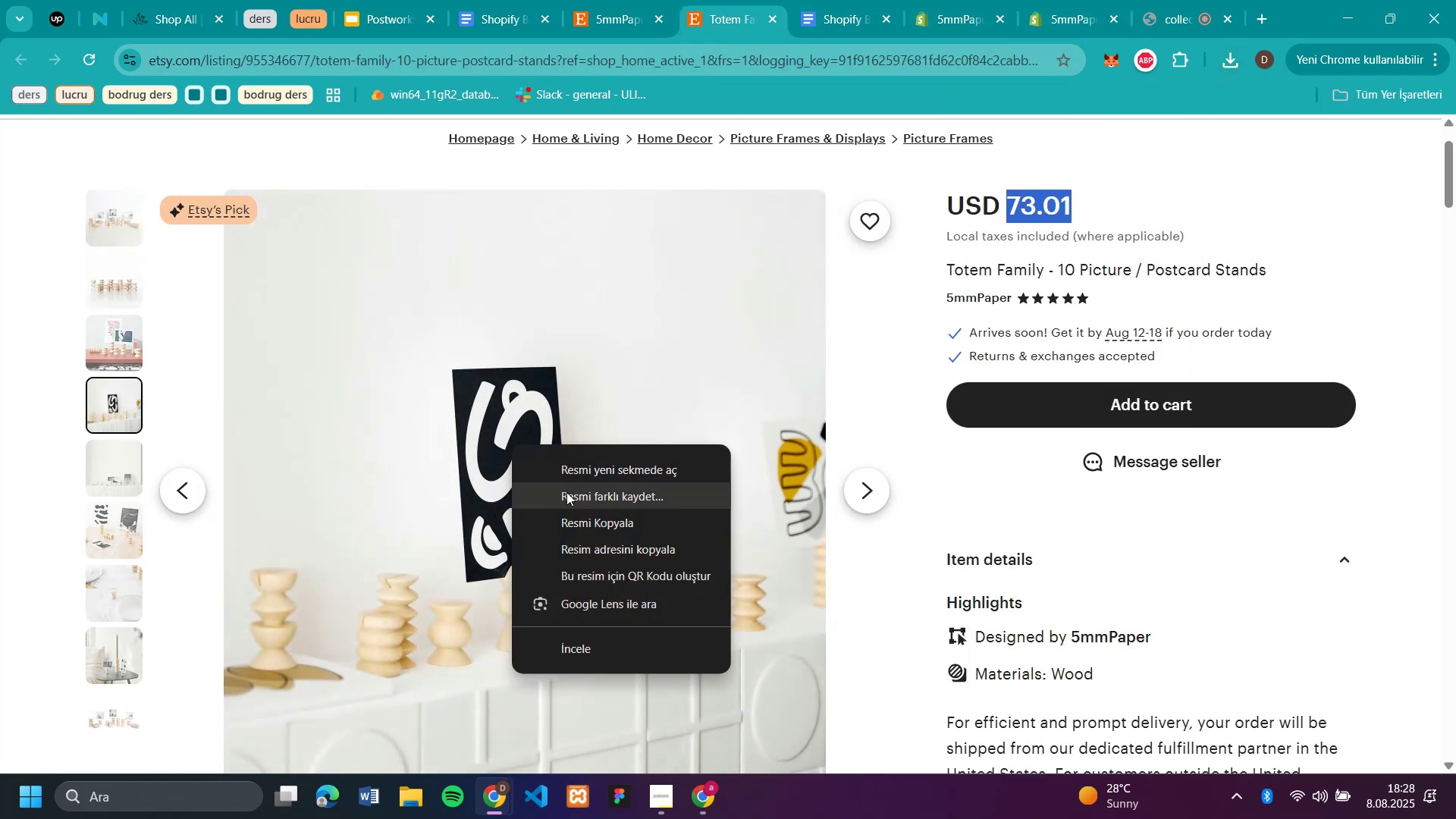 
left_click([570, 494])
 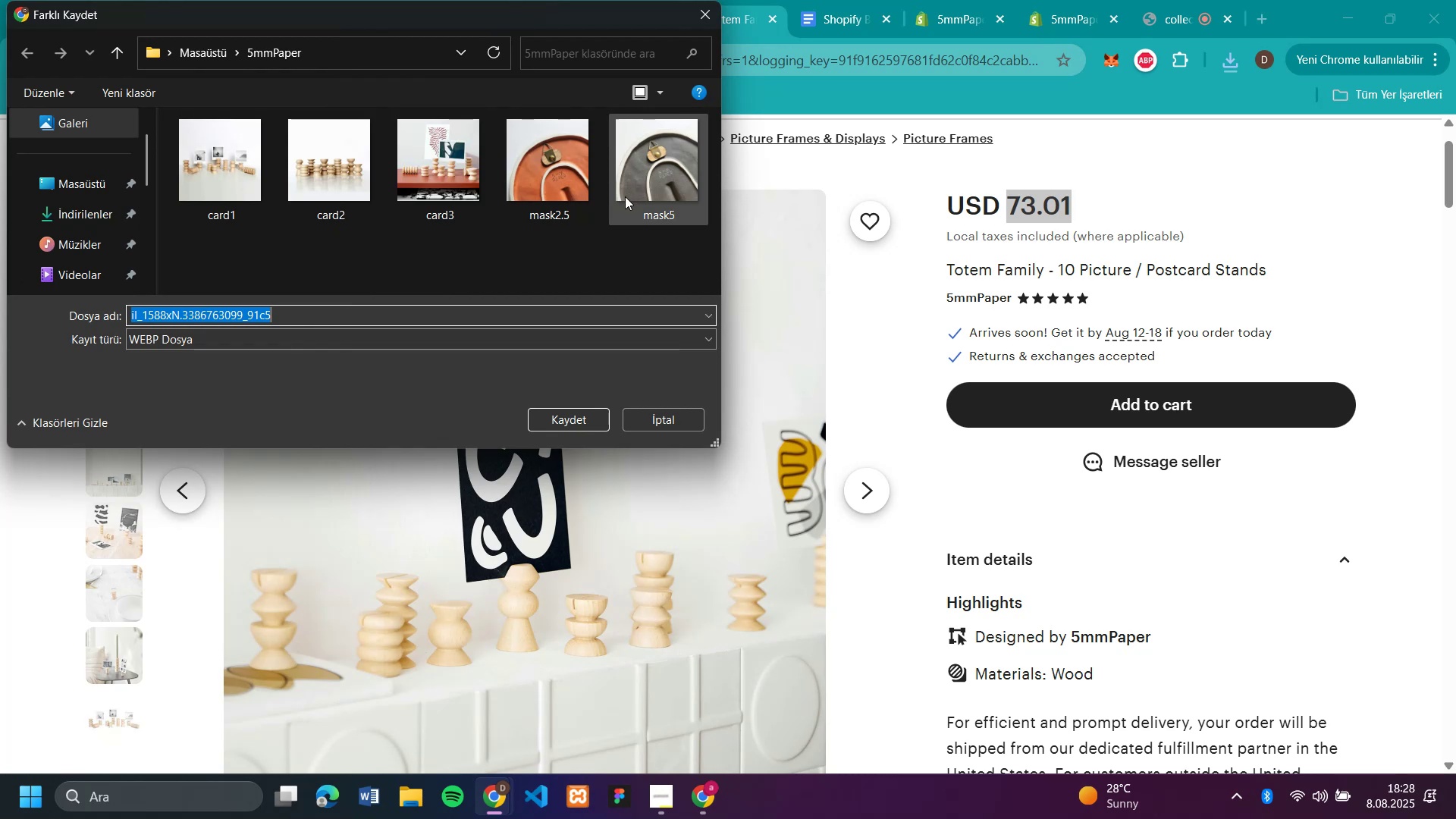 
type(card4)
 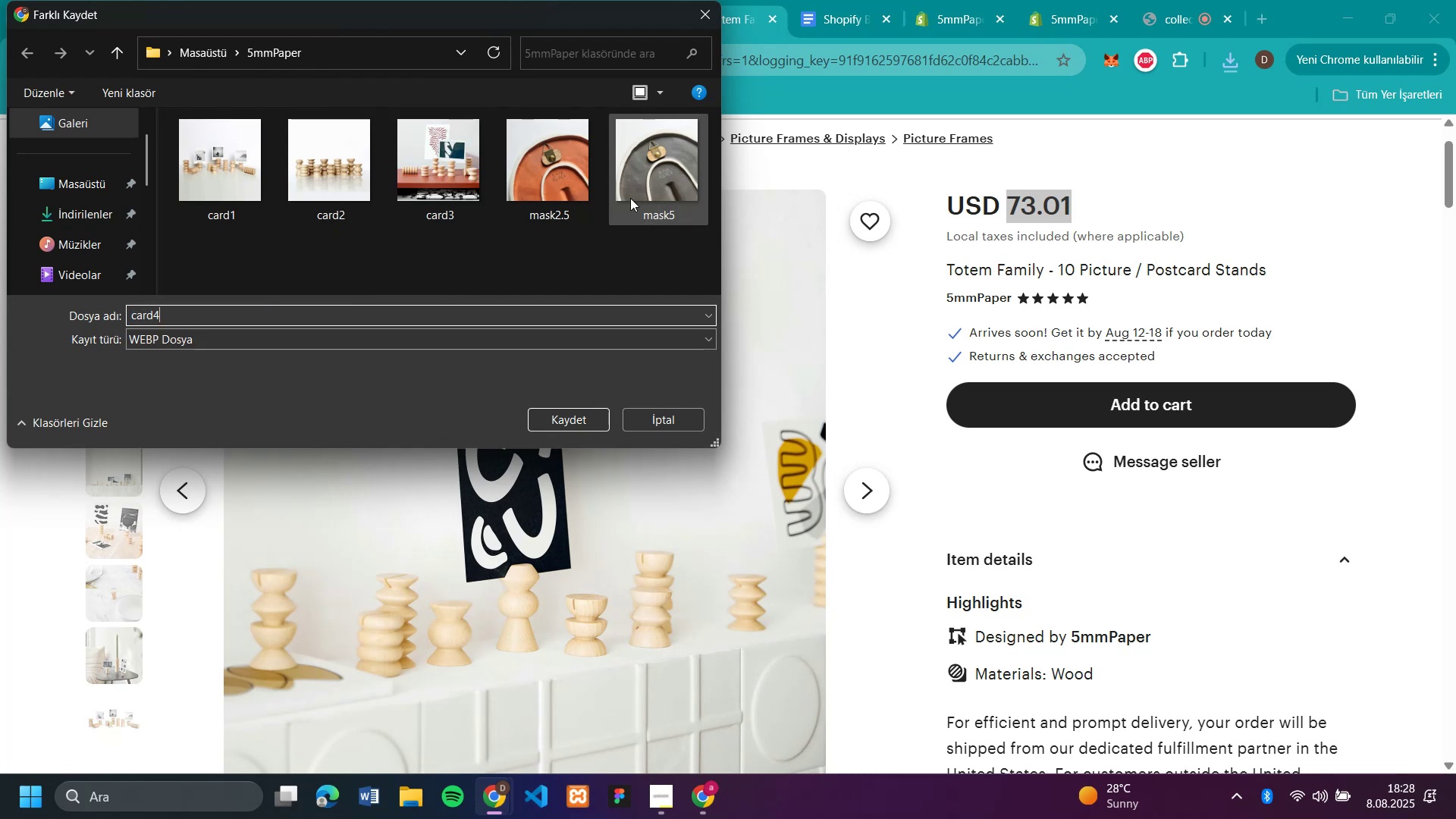 
key(Enter)
 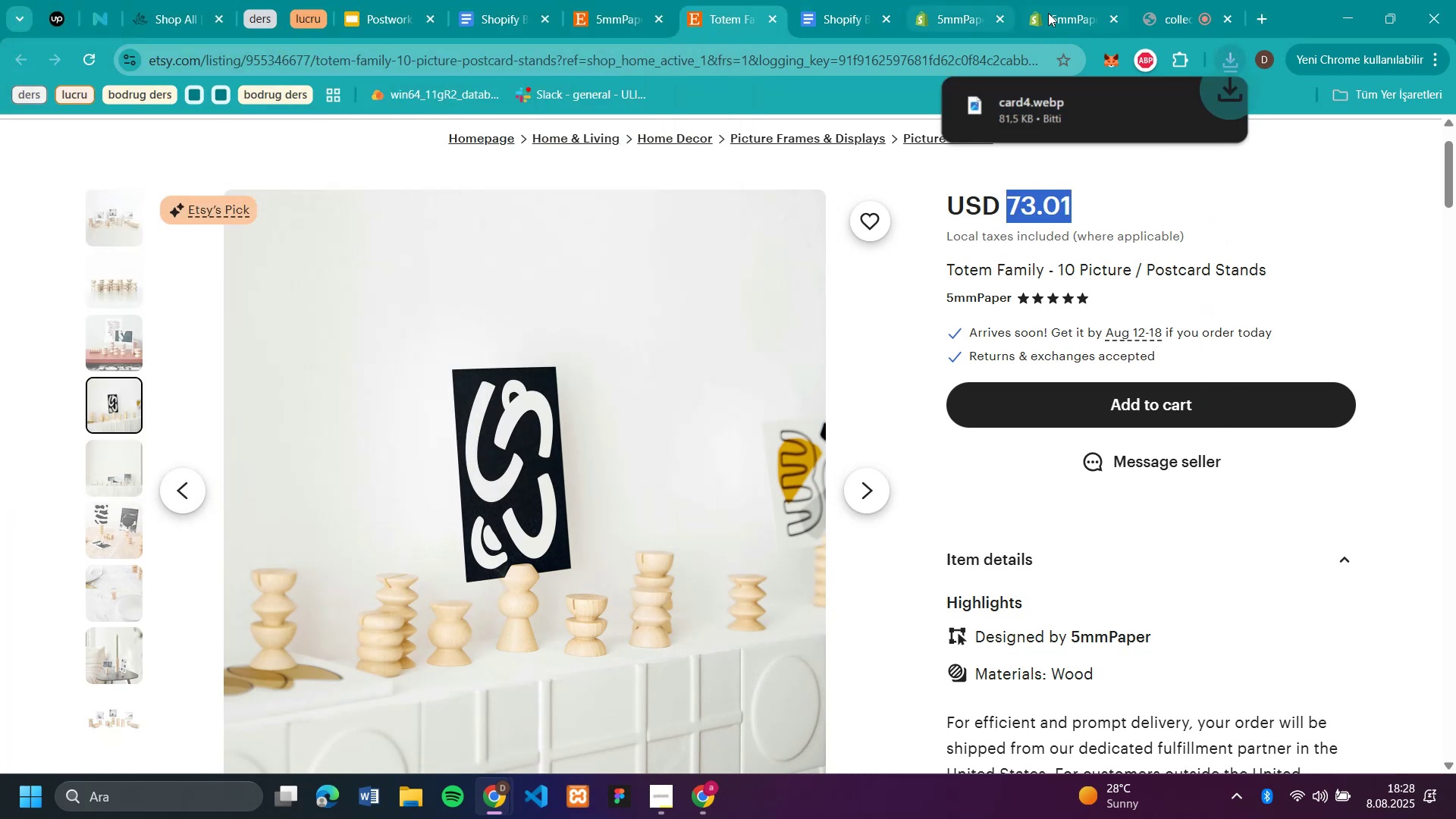 
left_click([1062, 13])
 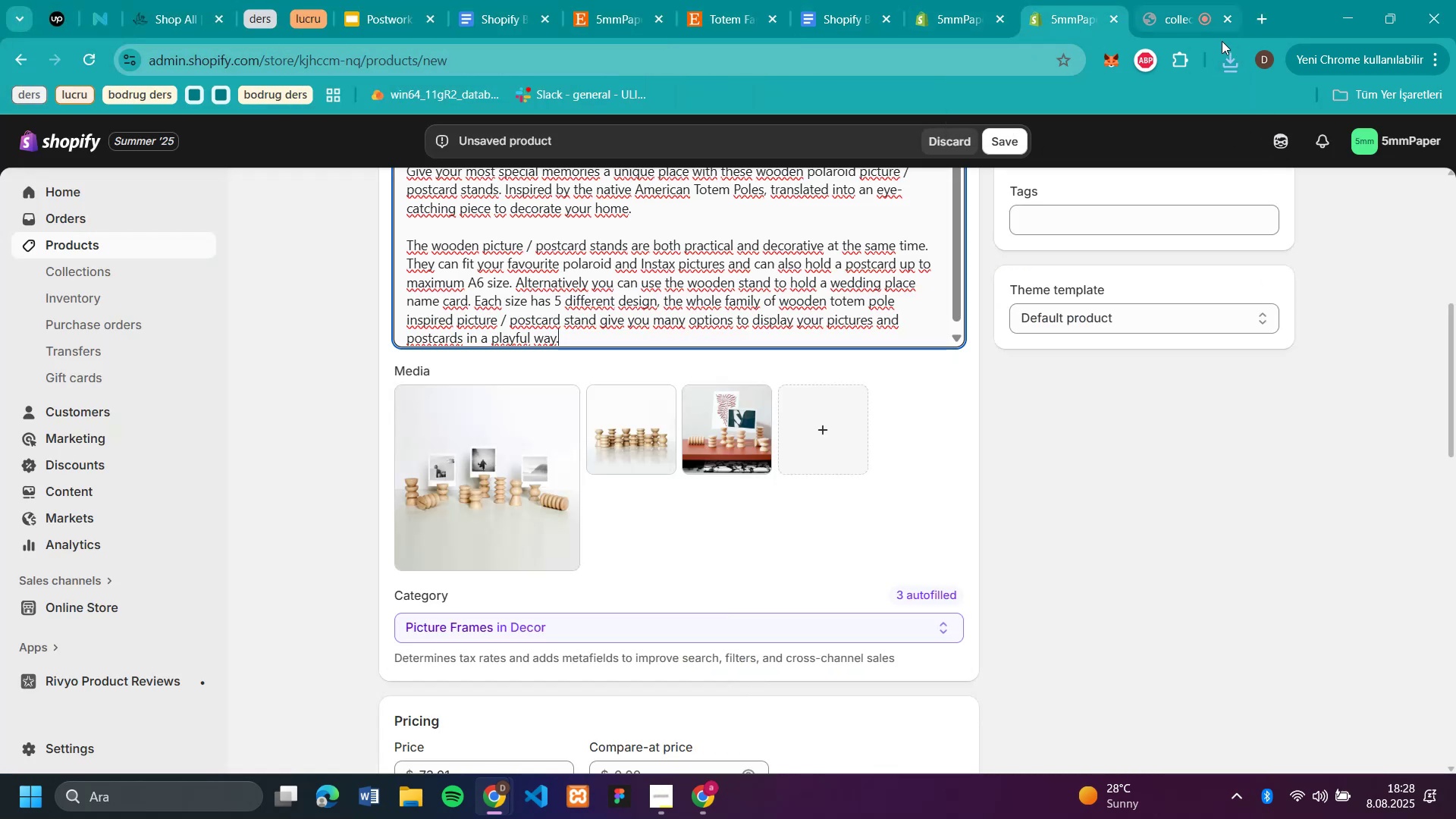 
left_click([1225, 52])
 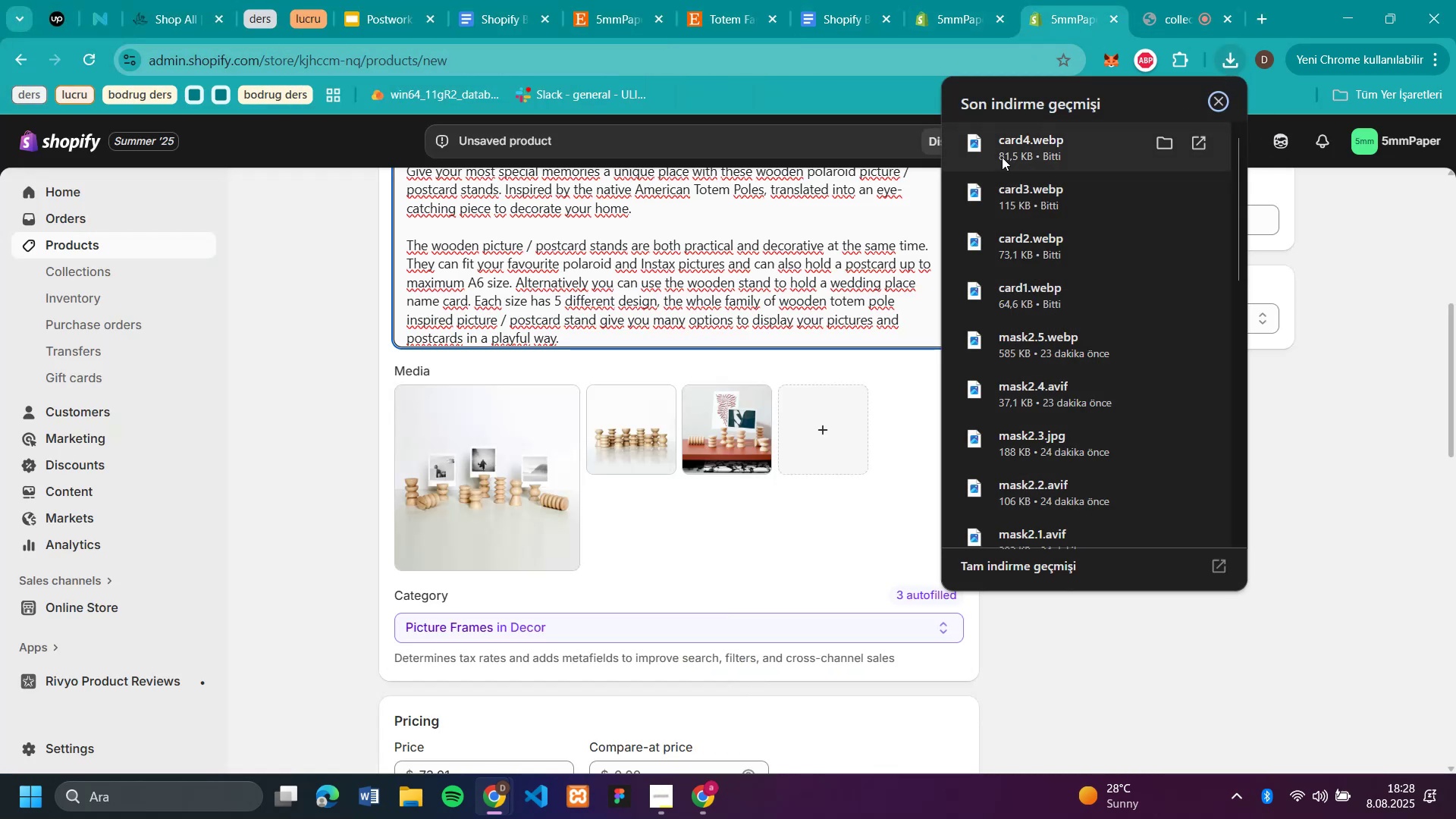 
left_click_drag(start_coordinate=[987, 147], to_coordinate=[805, 431])
 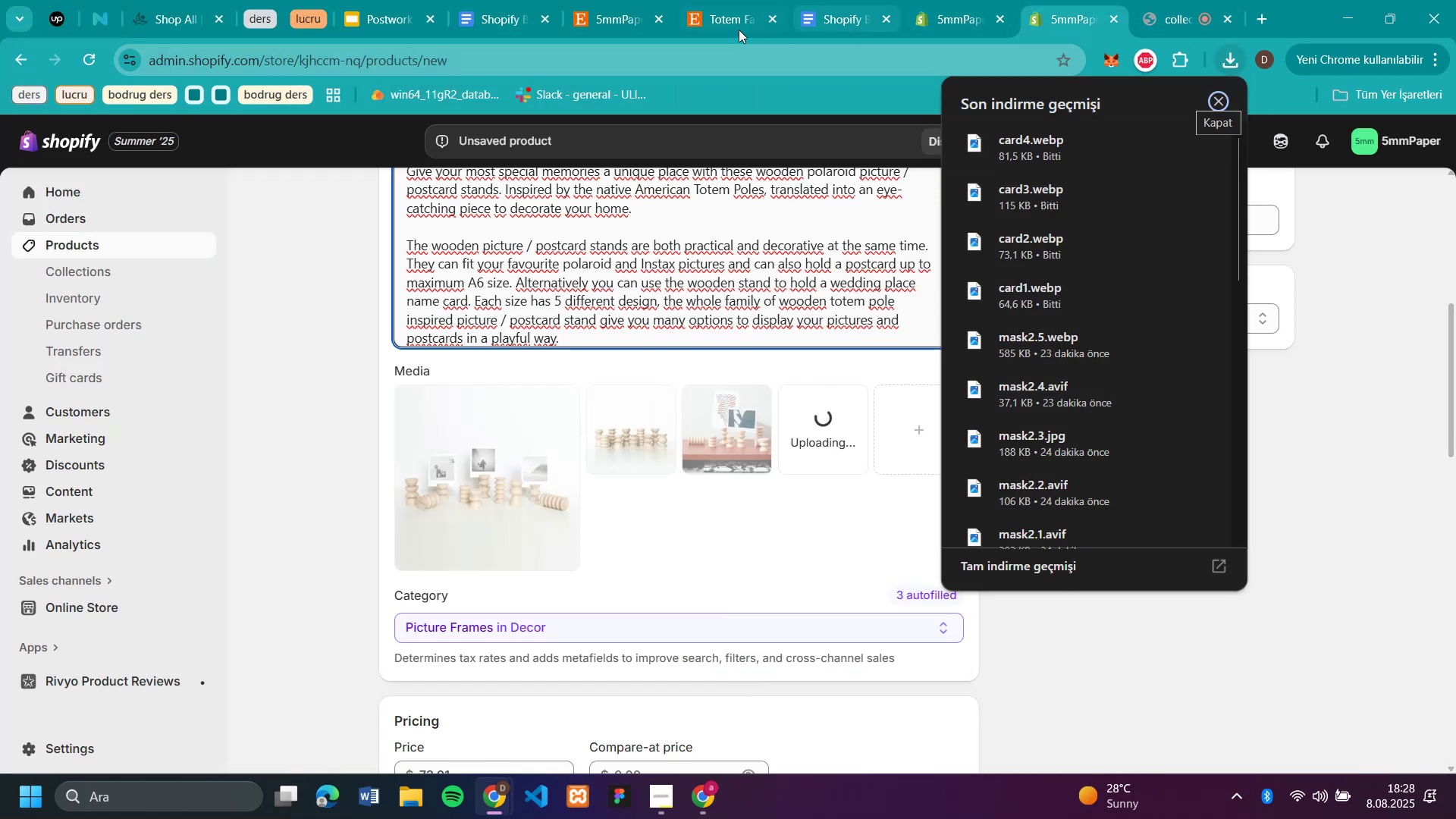 
left_click([710, 30])
 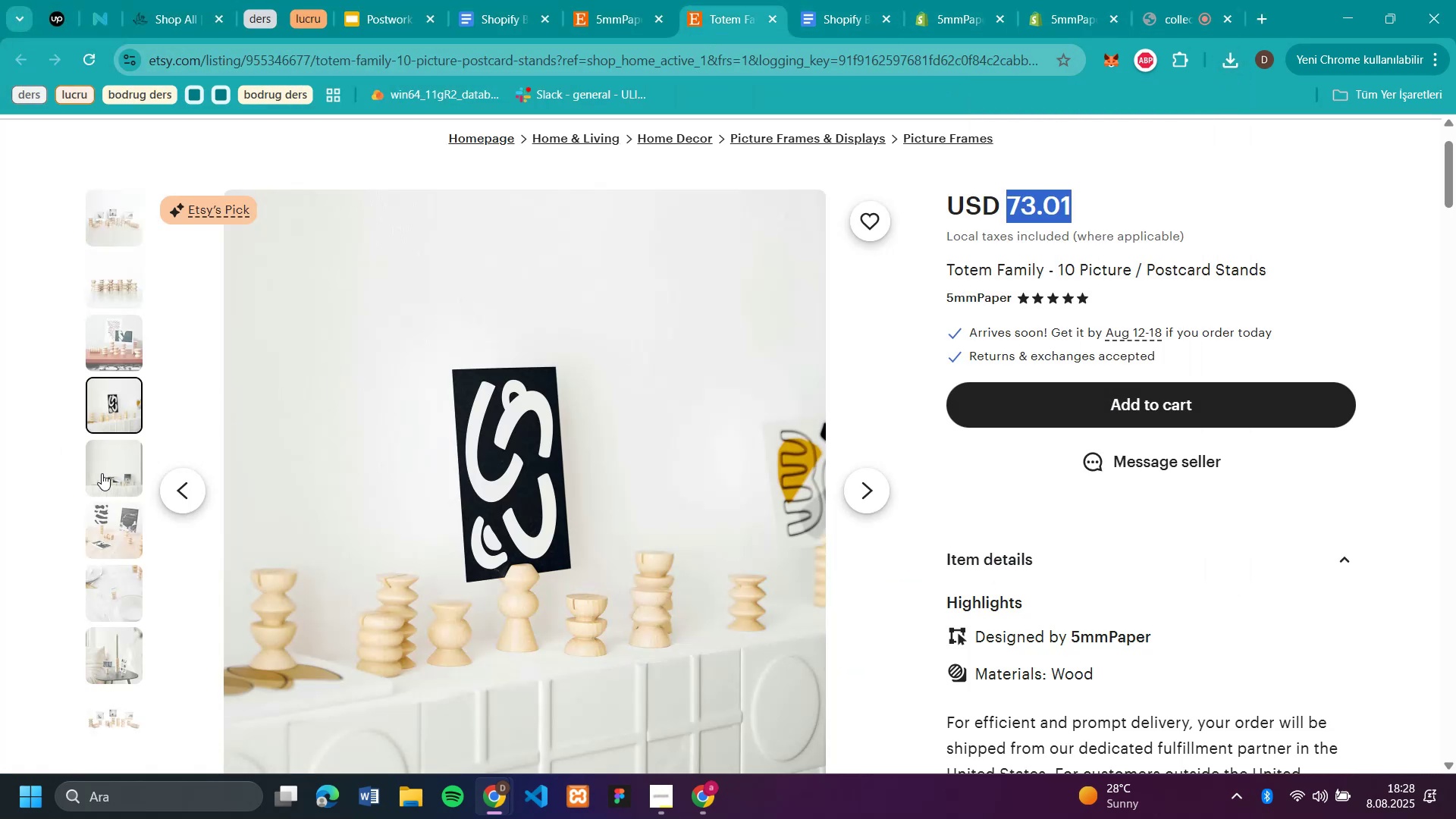 
left_click([104, 472])
 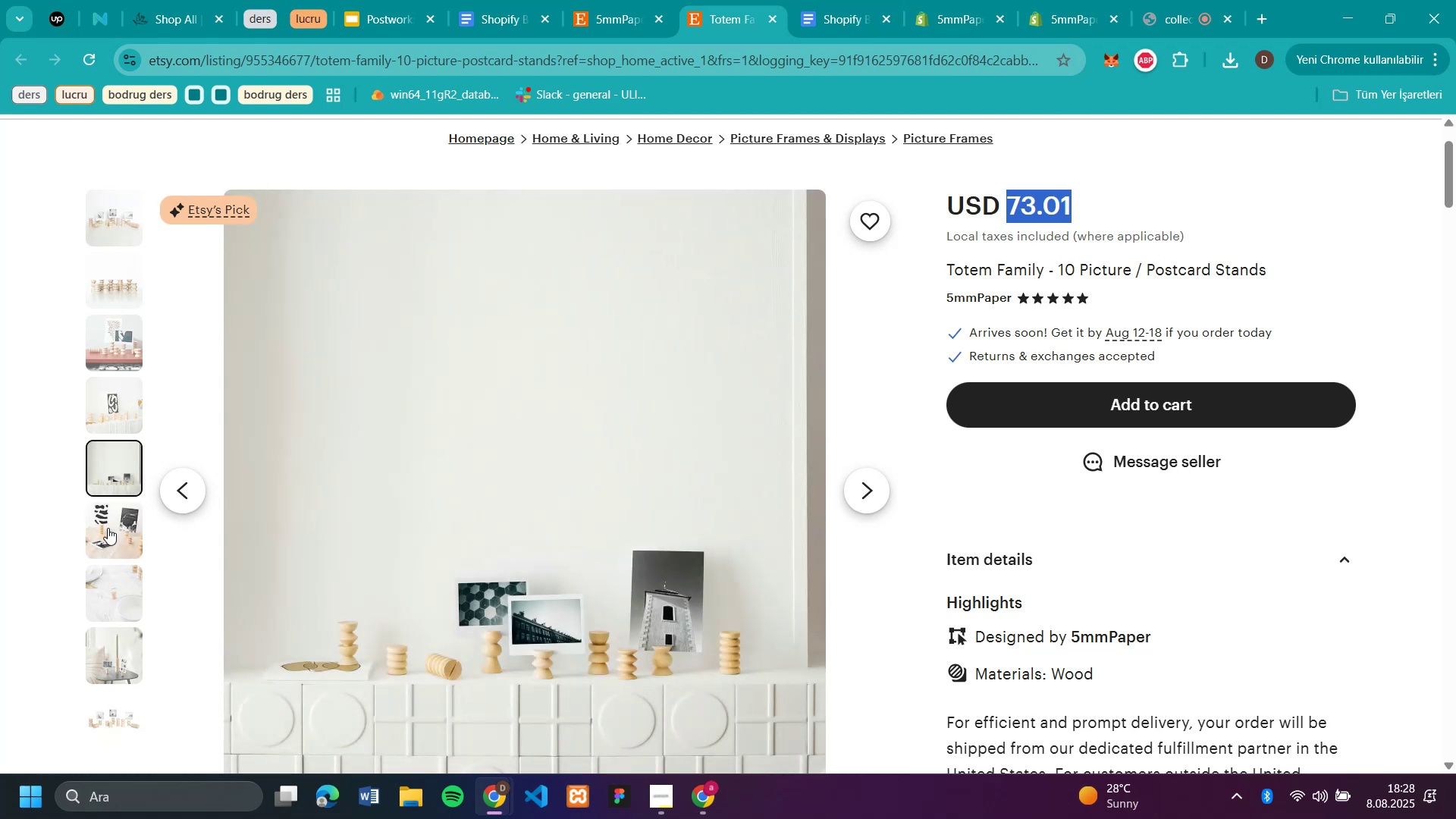 
scroll: coordinate [635, 499], scroll_direction: down, amount: 1.0
 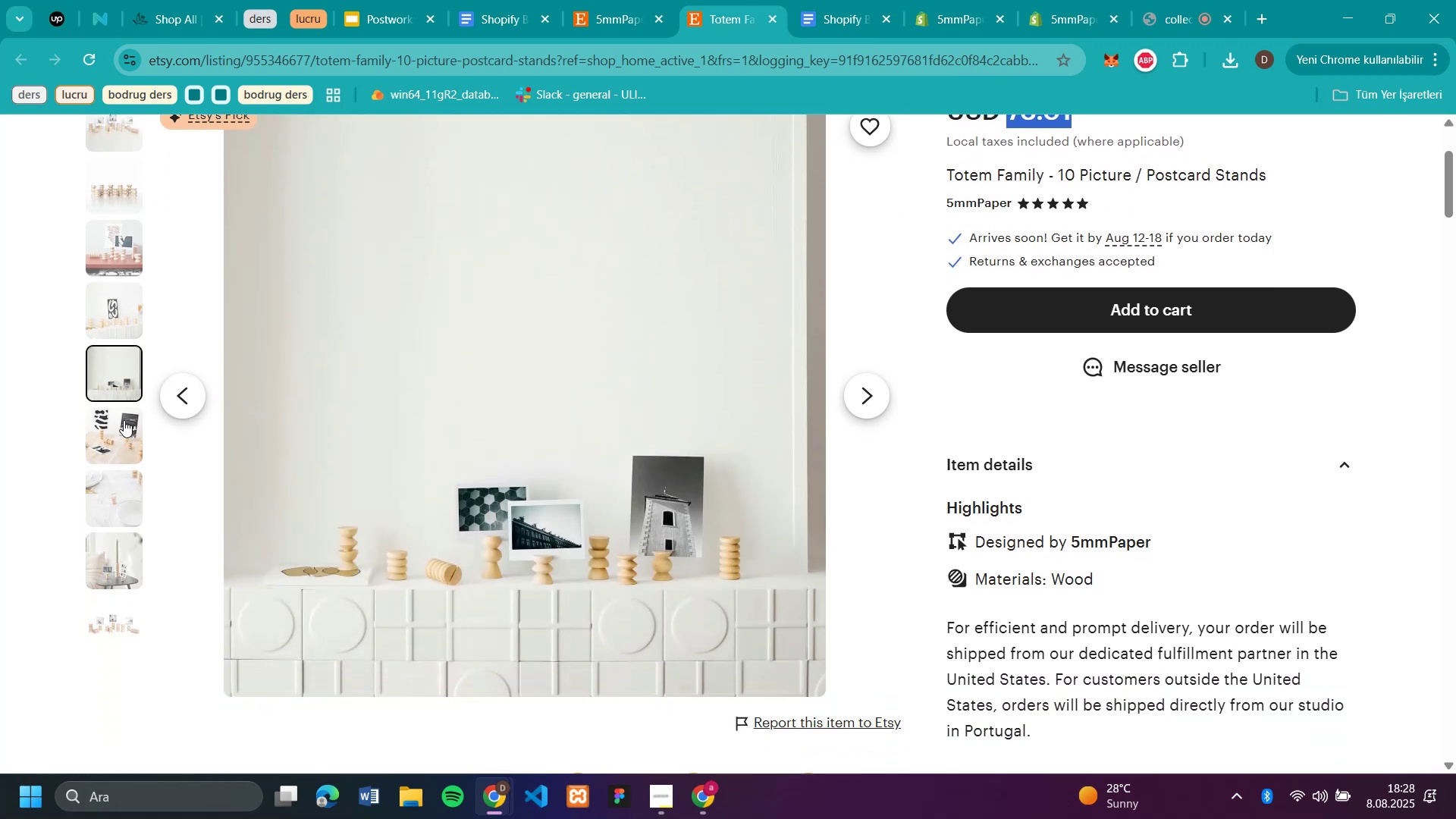 
left_click([124, 420])
 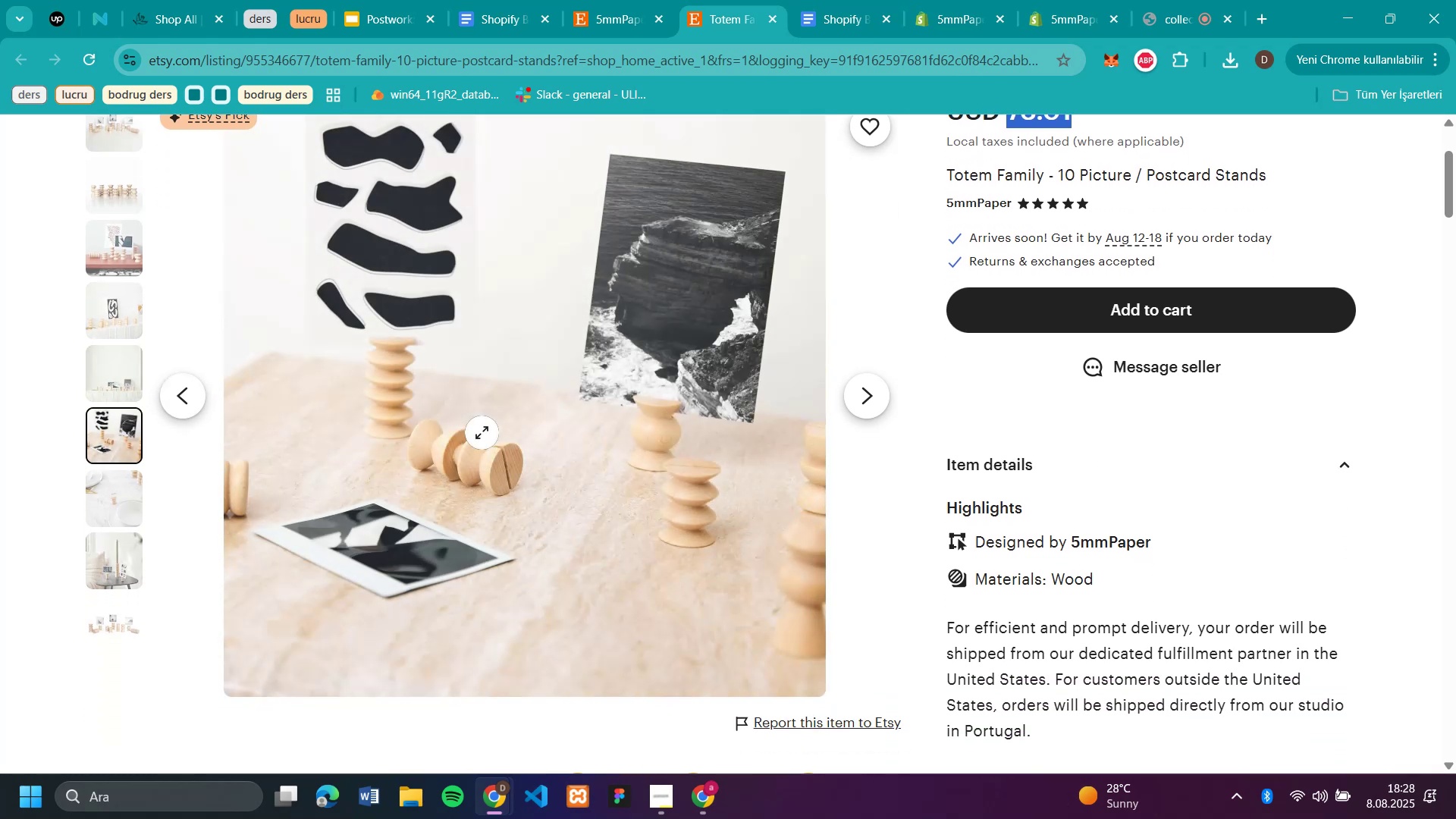 
right_click([482, 432])
 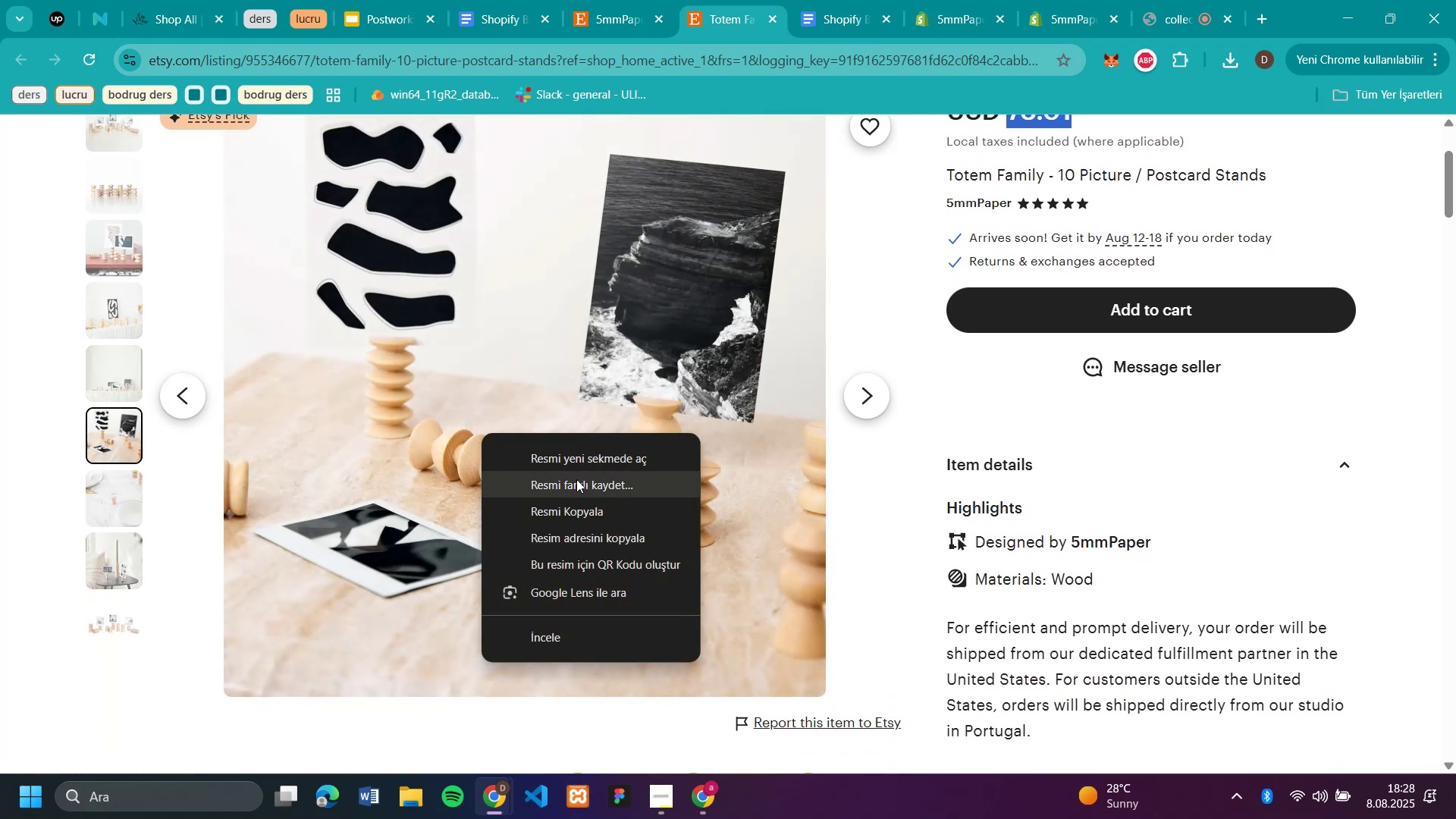 
left_click([578, 484])
 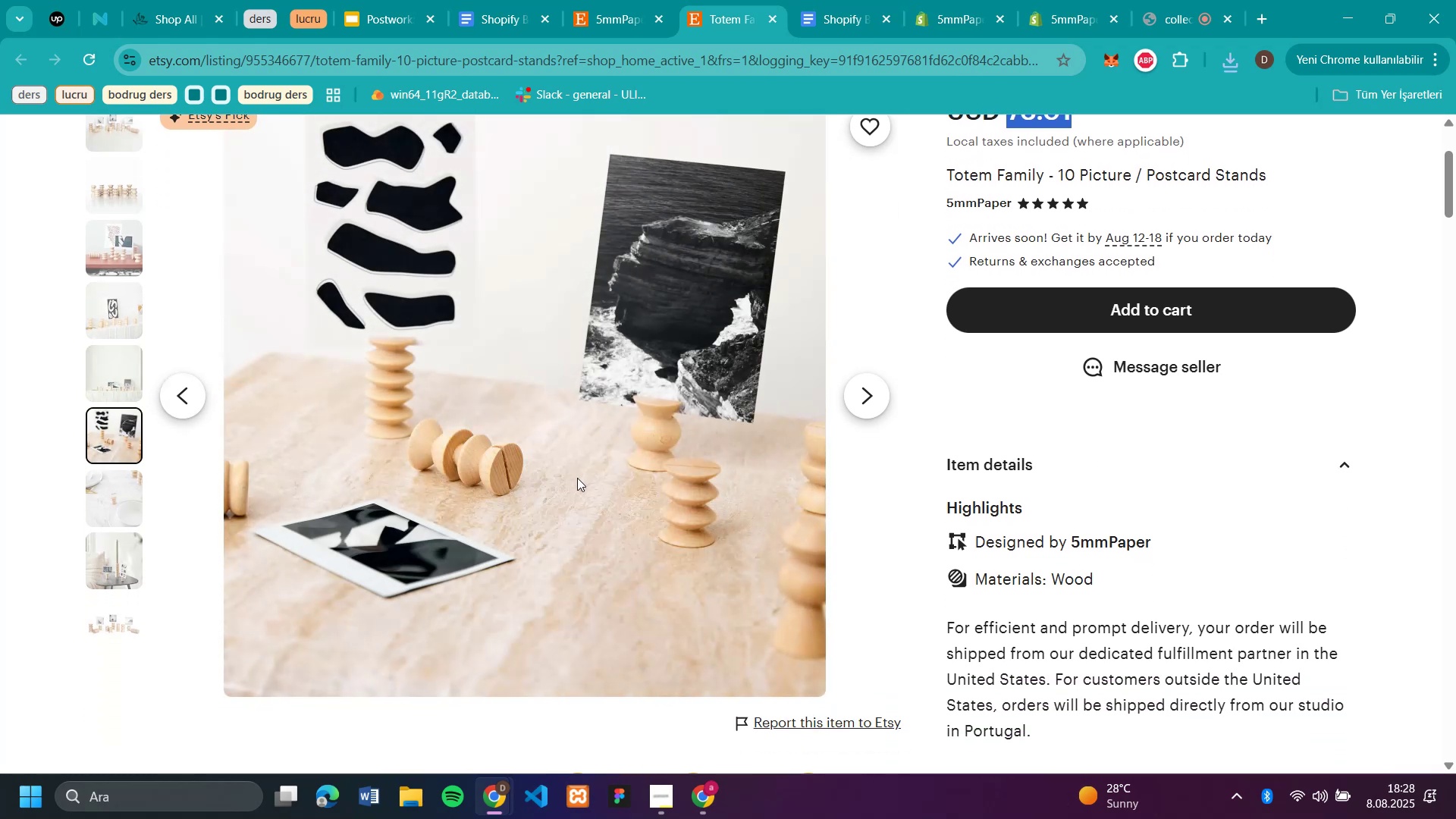 
type(card5)
 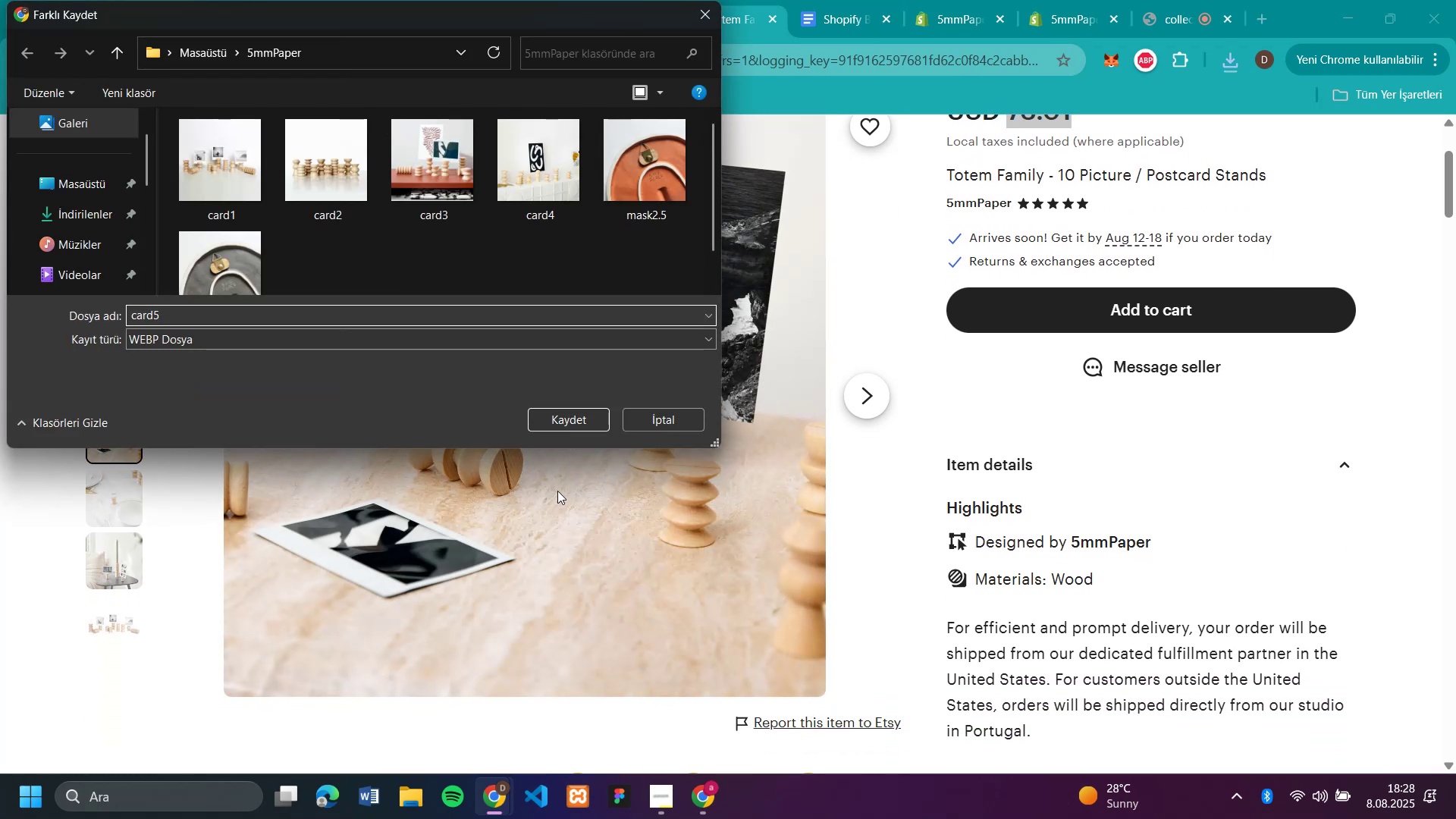 
key(Enter)
 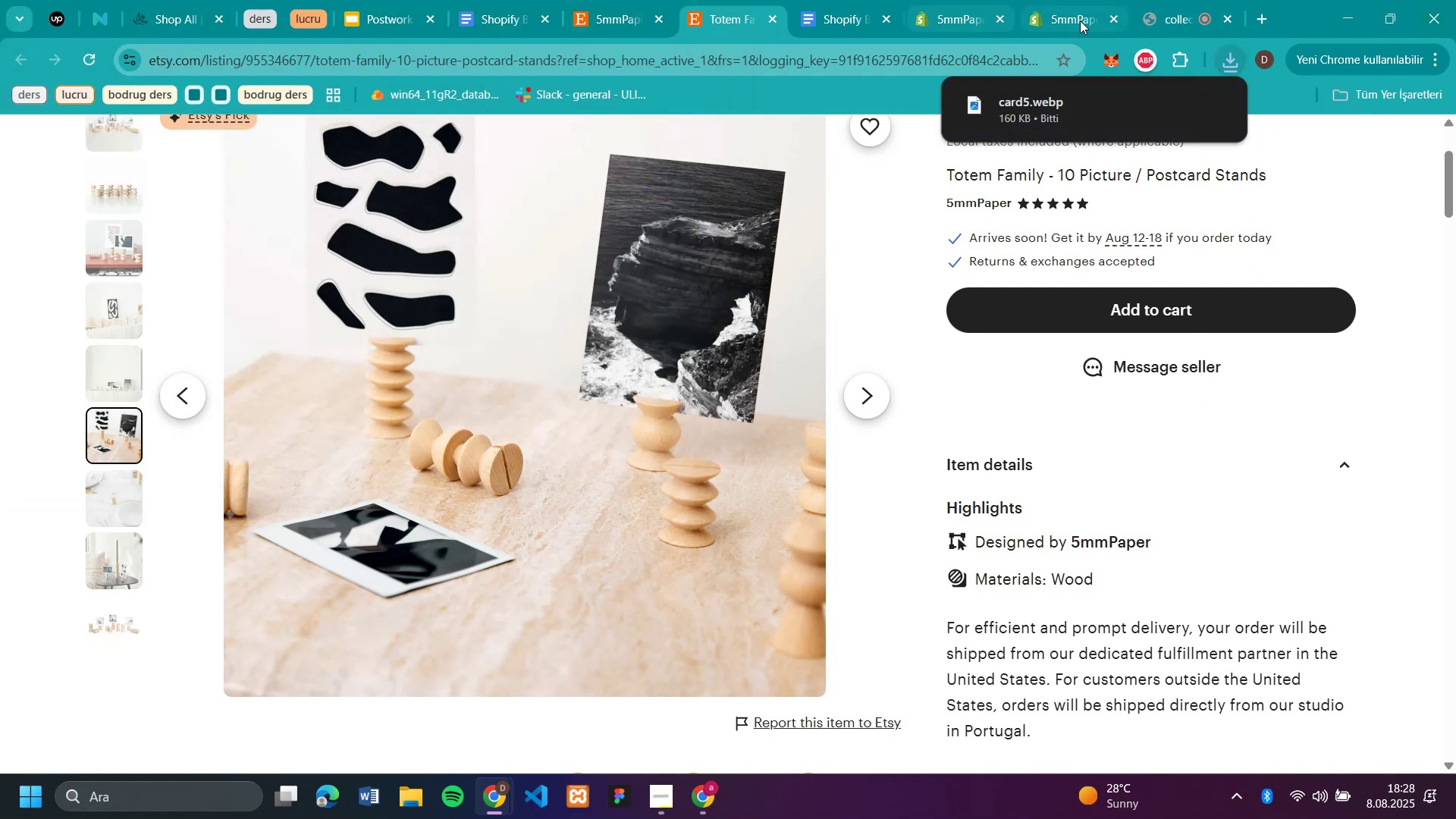 
left_click([1080, 20])
 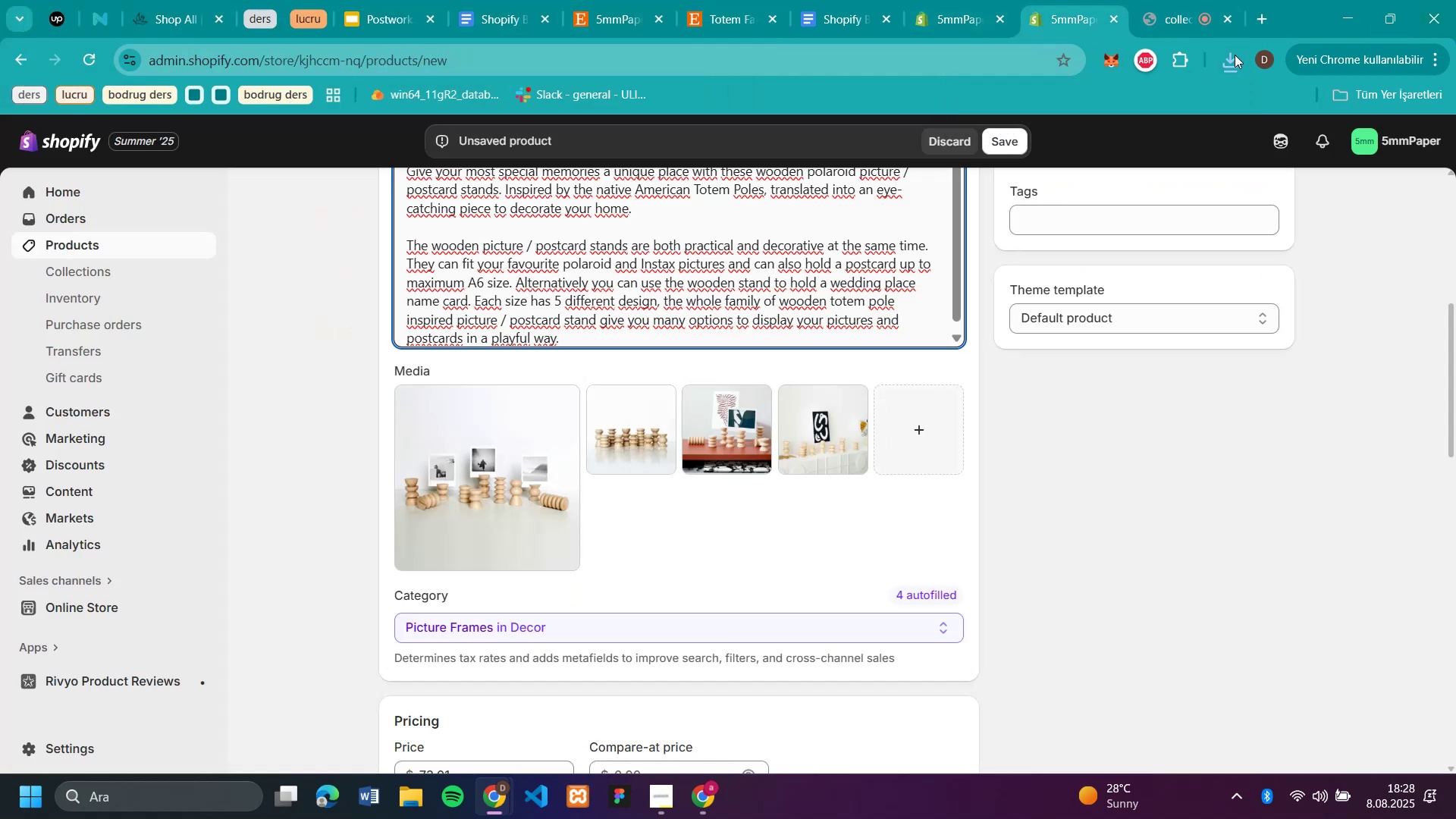 
left_click([1238, 55])
 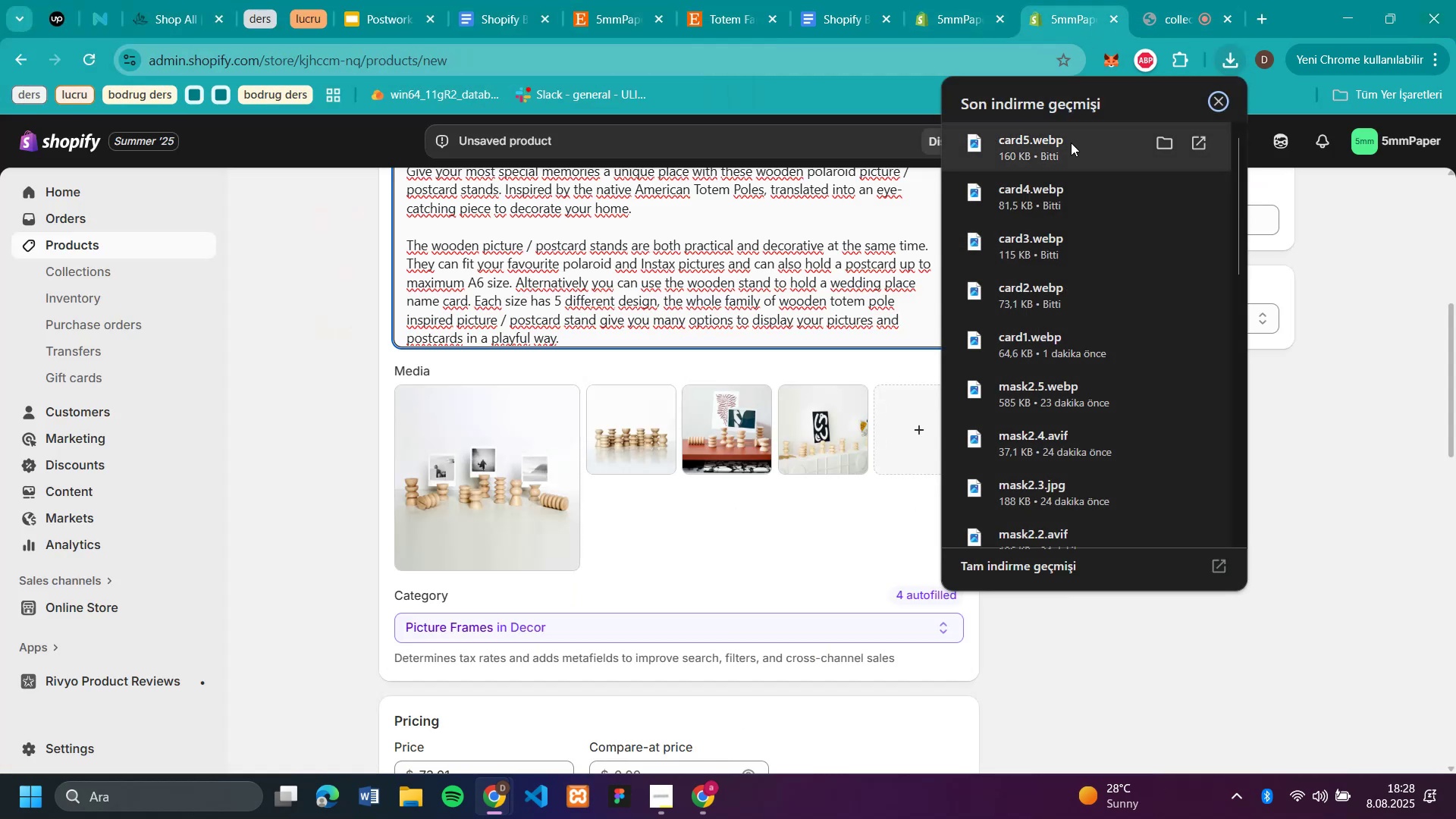 
left_click_drag(start_coordinate=[1042, 137], to_coordinate=[879, 395])
 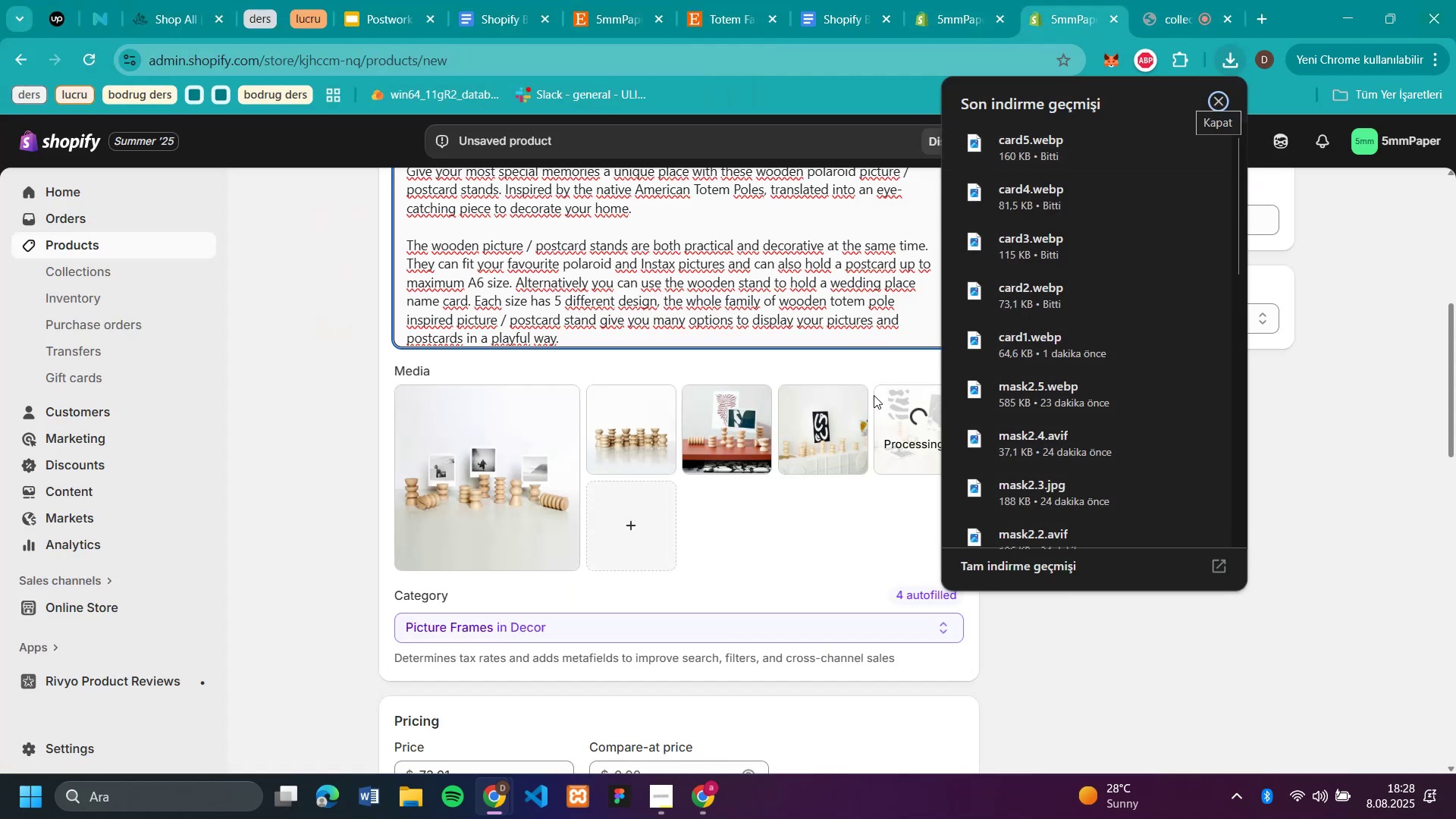 
mouse_move([754, 397])
 